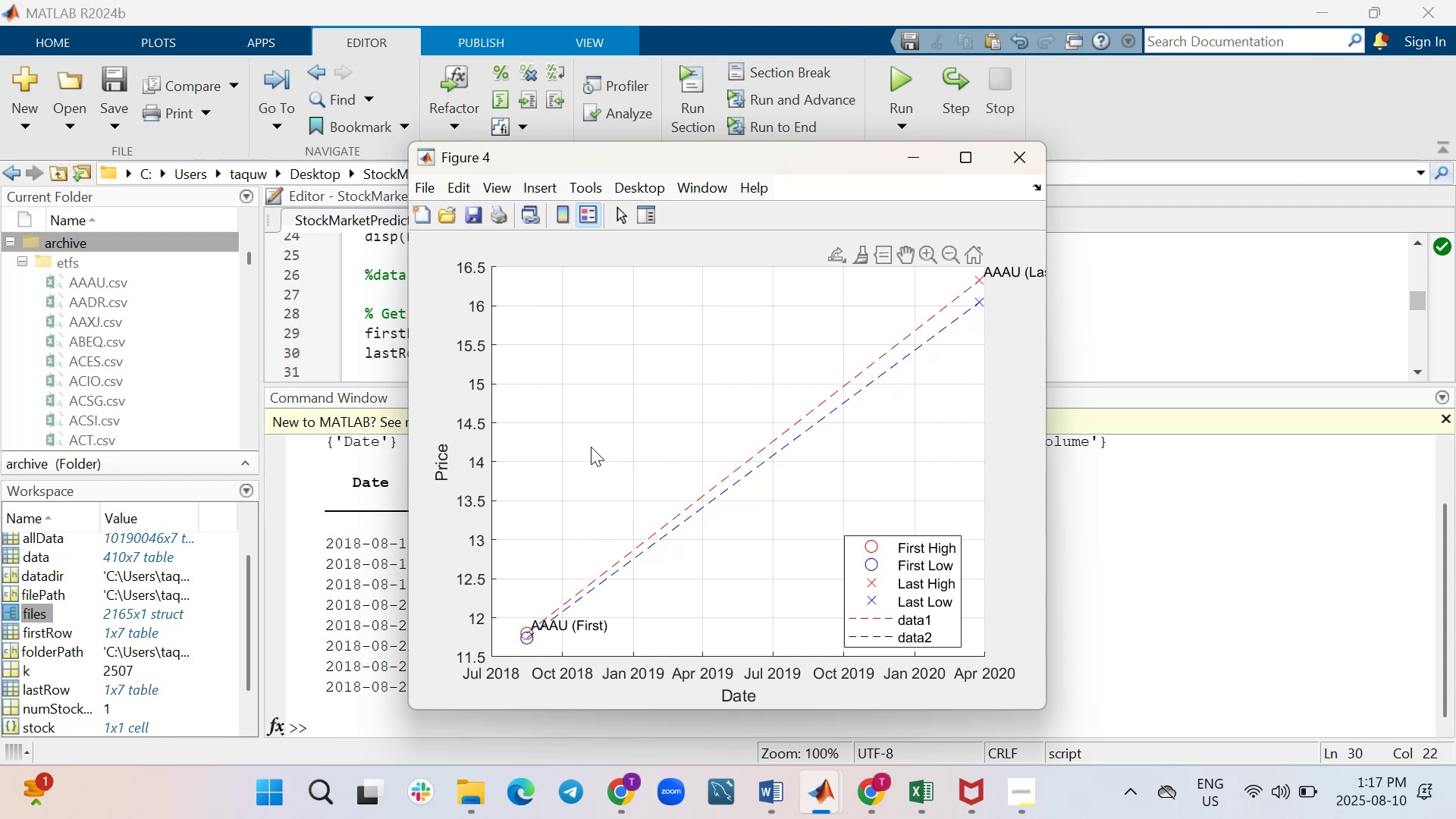 
wait(24.24)
 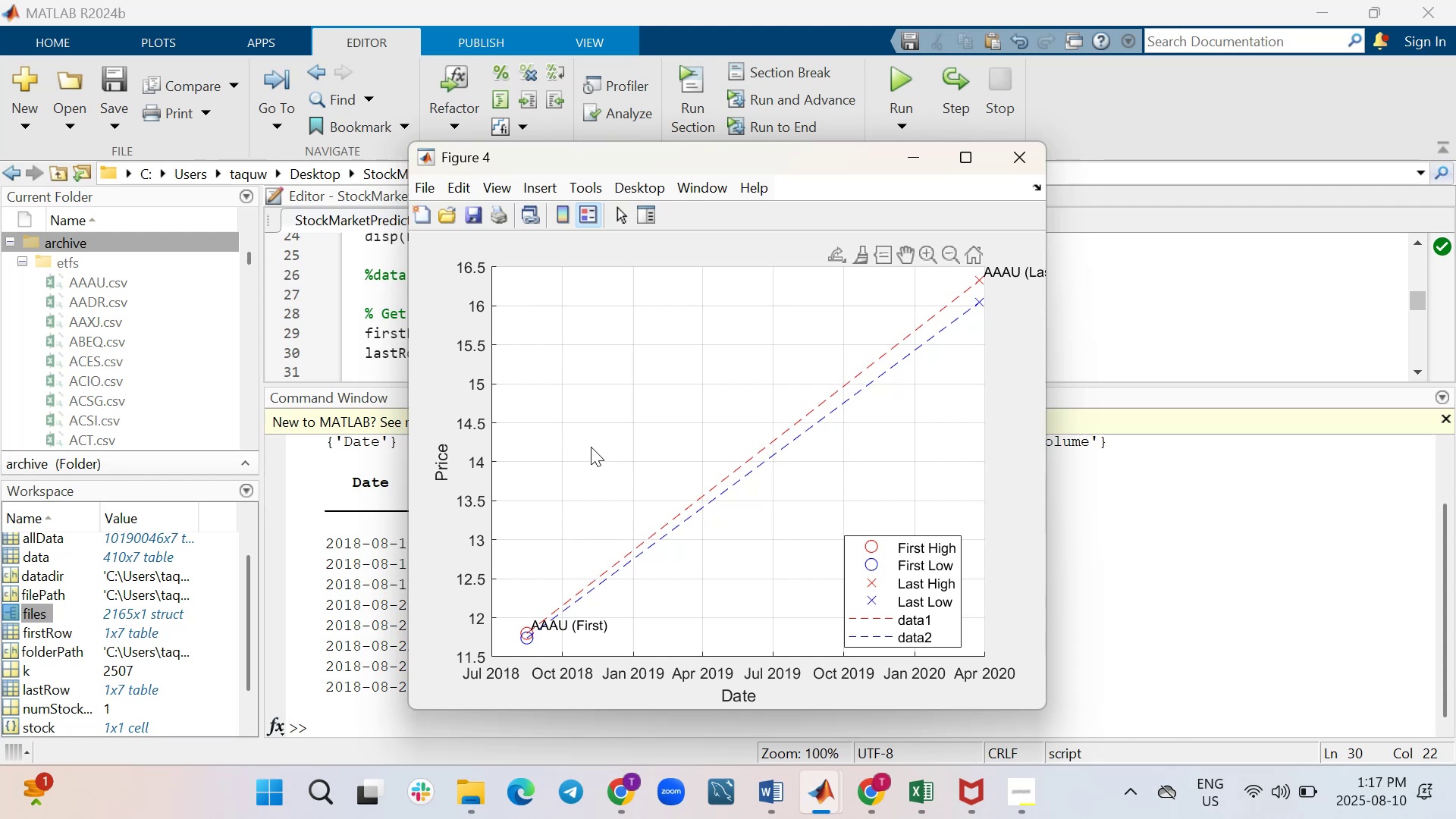 
left_click_drag(start_coordinate=[679, 383], to_coordinate=[658, 688])
 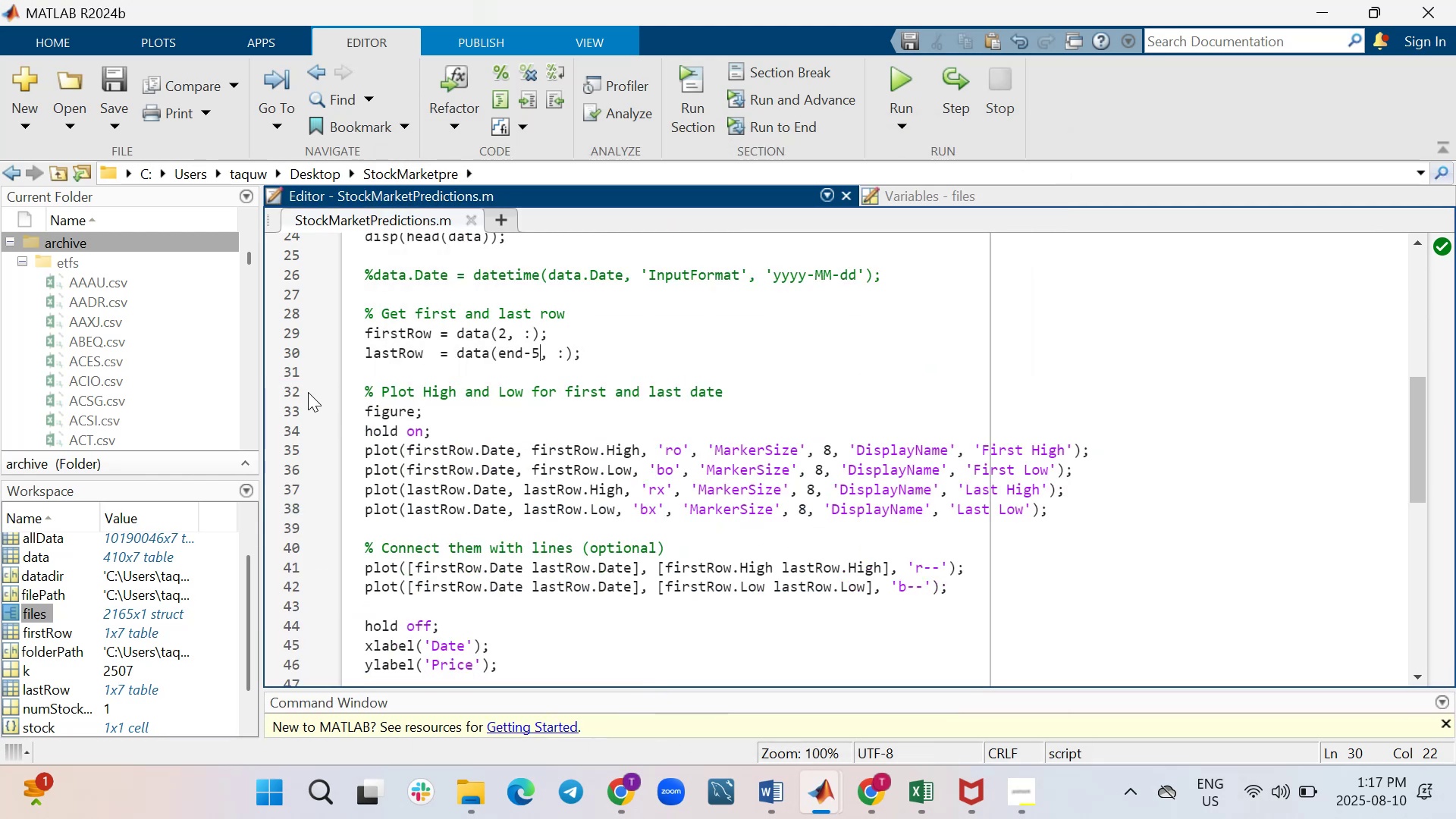 
scroll: coordinate [461, 406], scroll_direction: up, amount: 1.0
 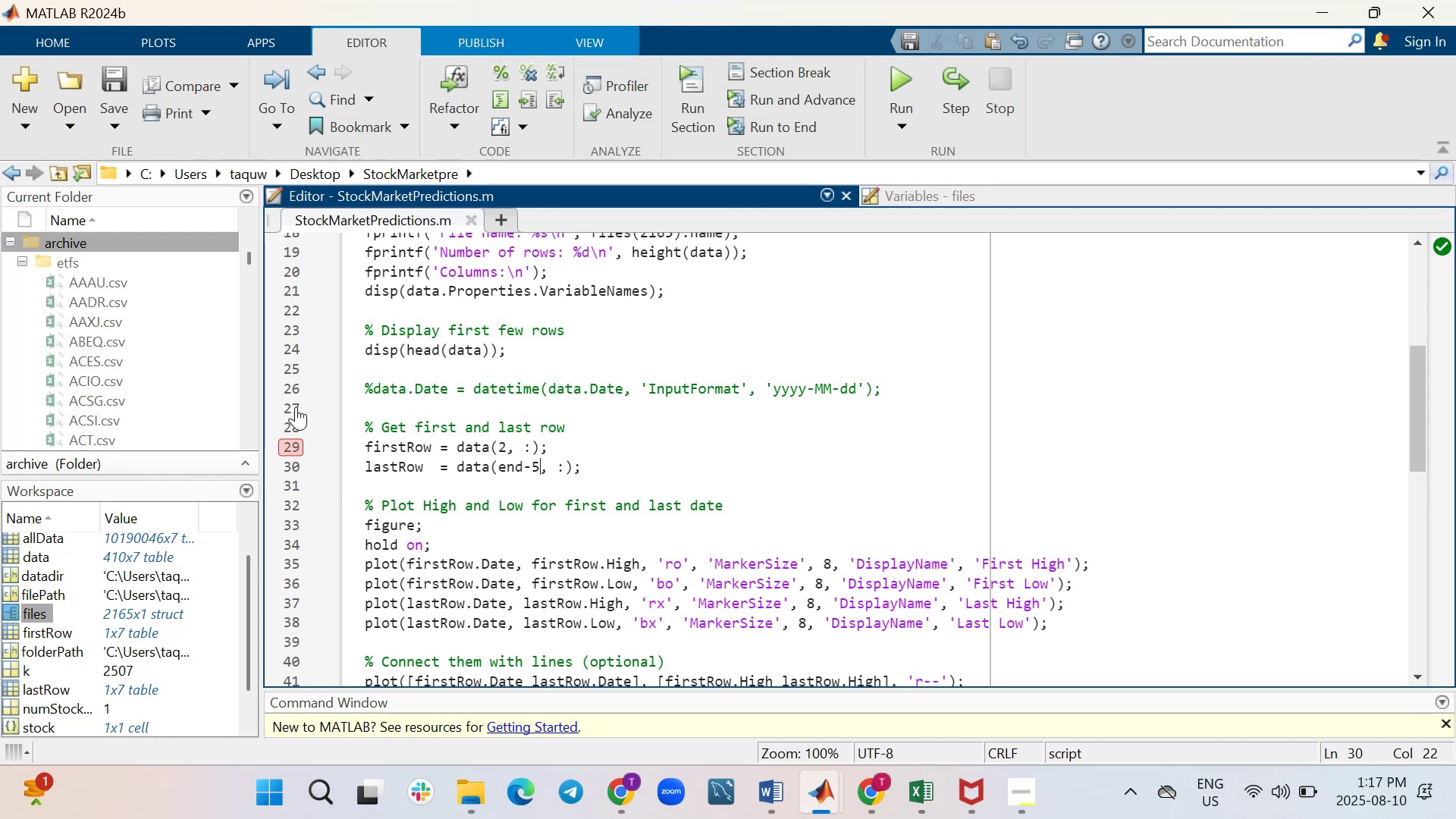 
wait(8.73)
 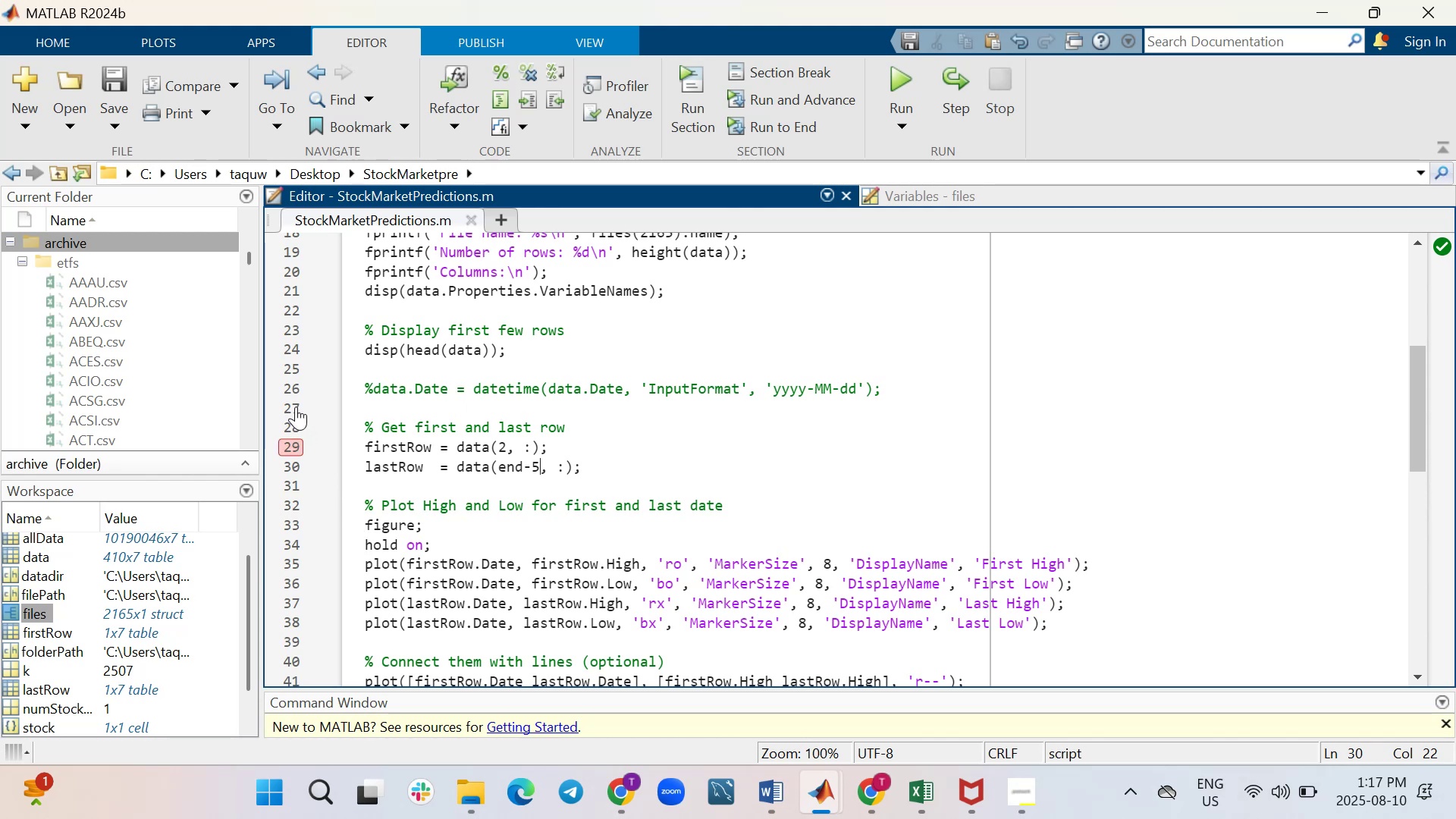 
scroll: coordinate [342, 573], scroll_direction: down, amount: 1.0
 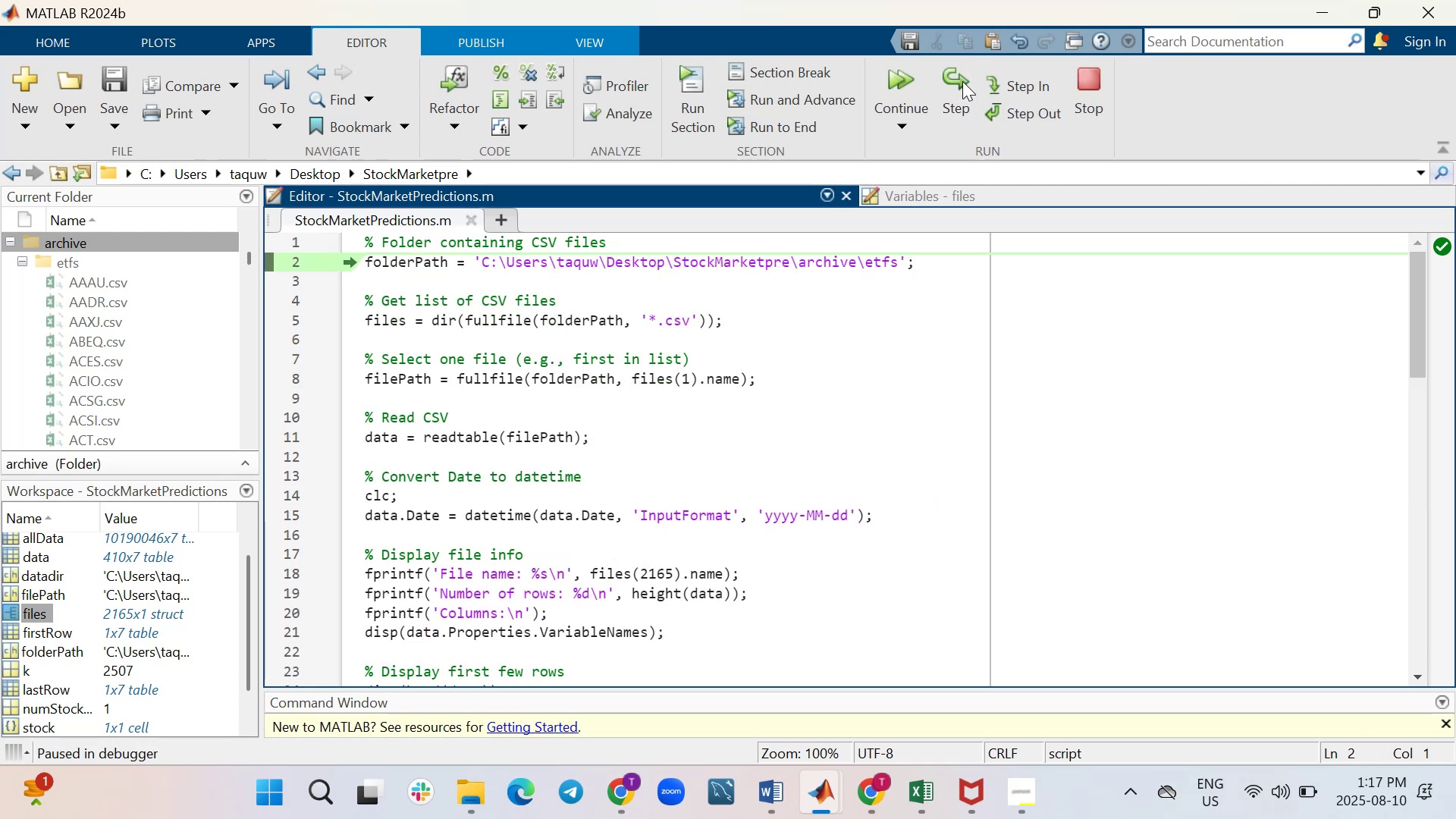 
left_click([962, 81])
 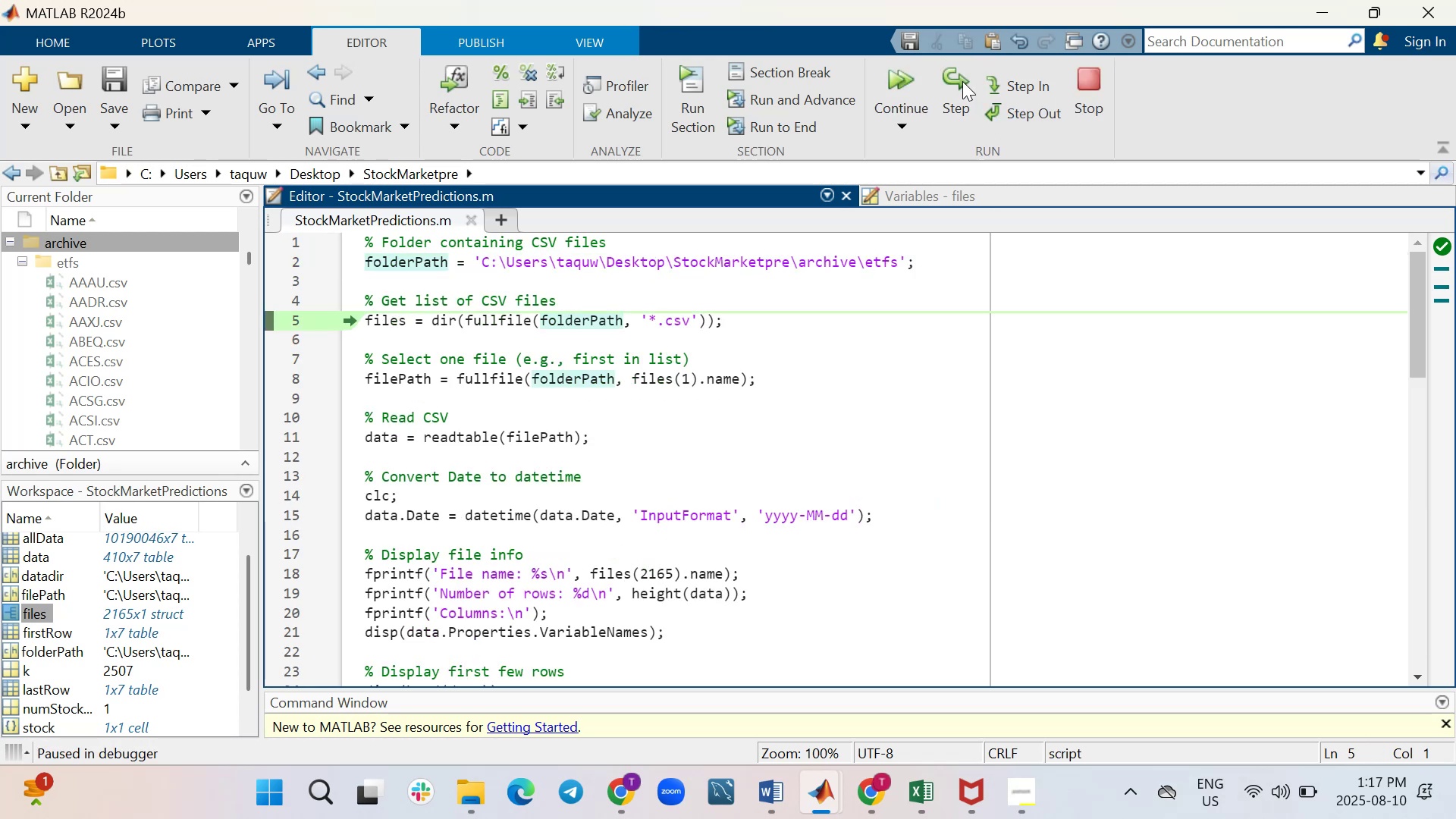 
left_click([962, 81])
 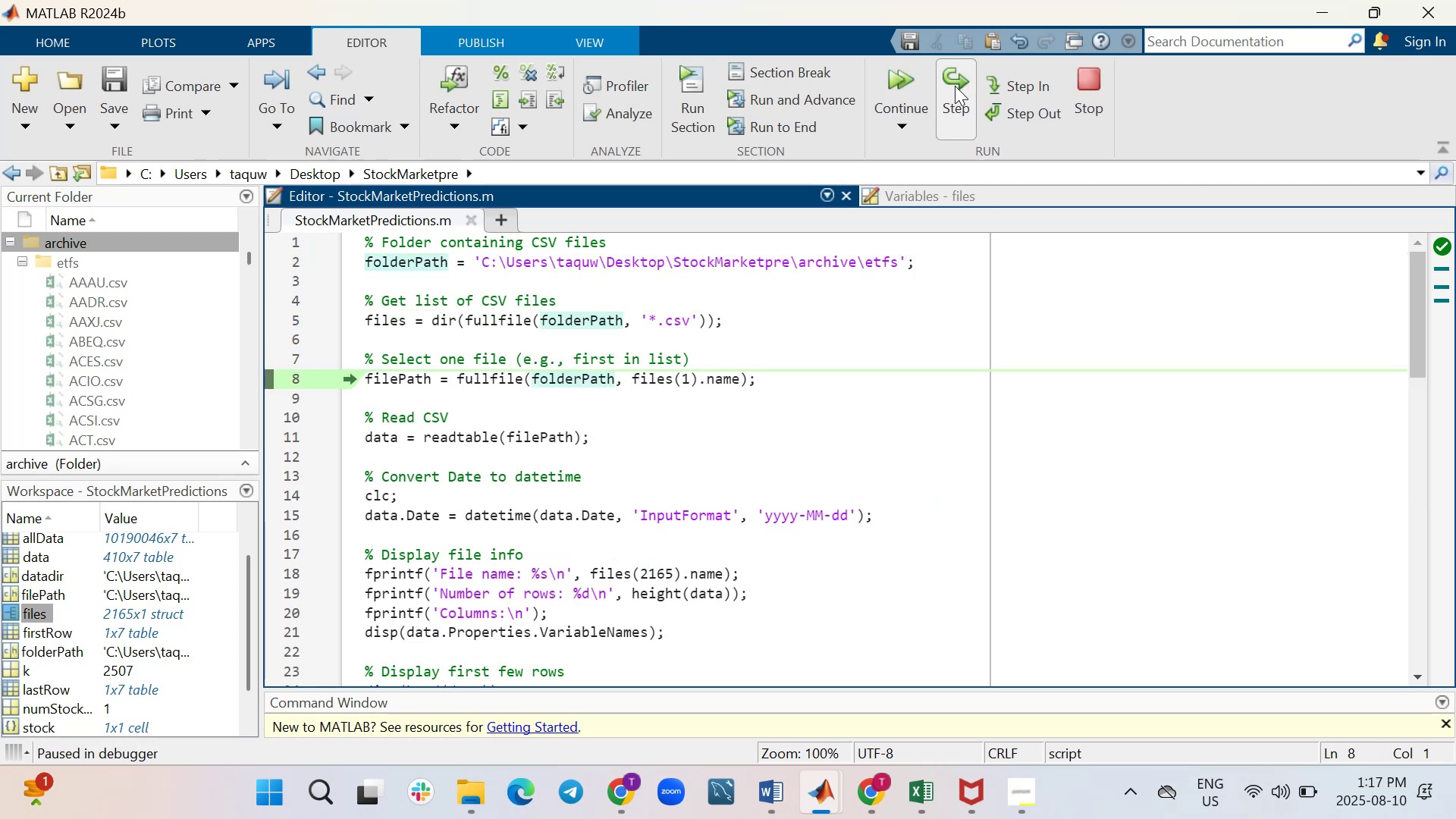 
scroll: coordinate [900, 318], scroll_direction: down, amount: 3.0
 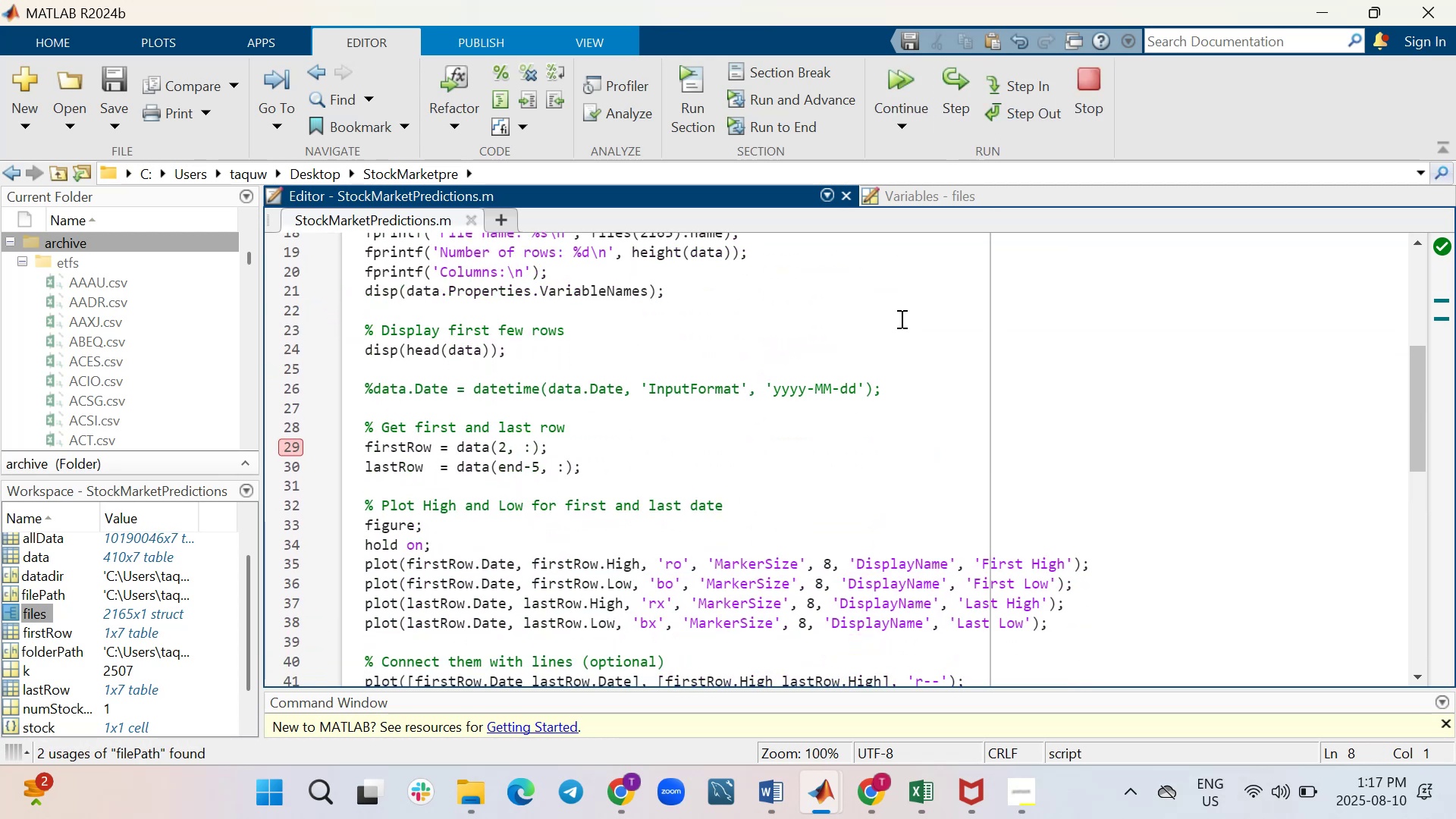 
scroll: coordinate [900, 318], scroll_direction: up, amount: 1.0
 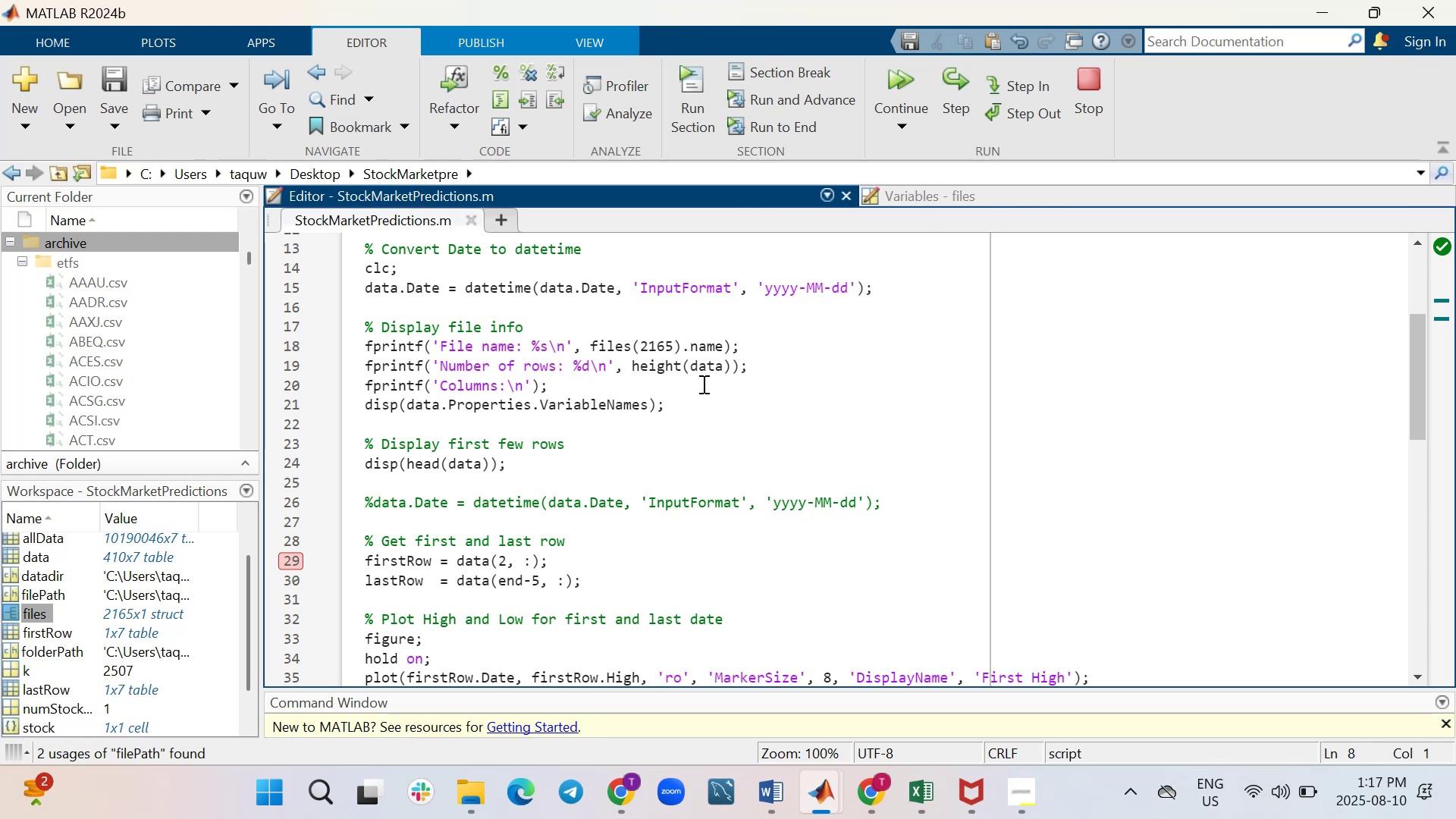 
scroll: coordinate [762, 487], scroll_direction: down, amount: 2.0
 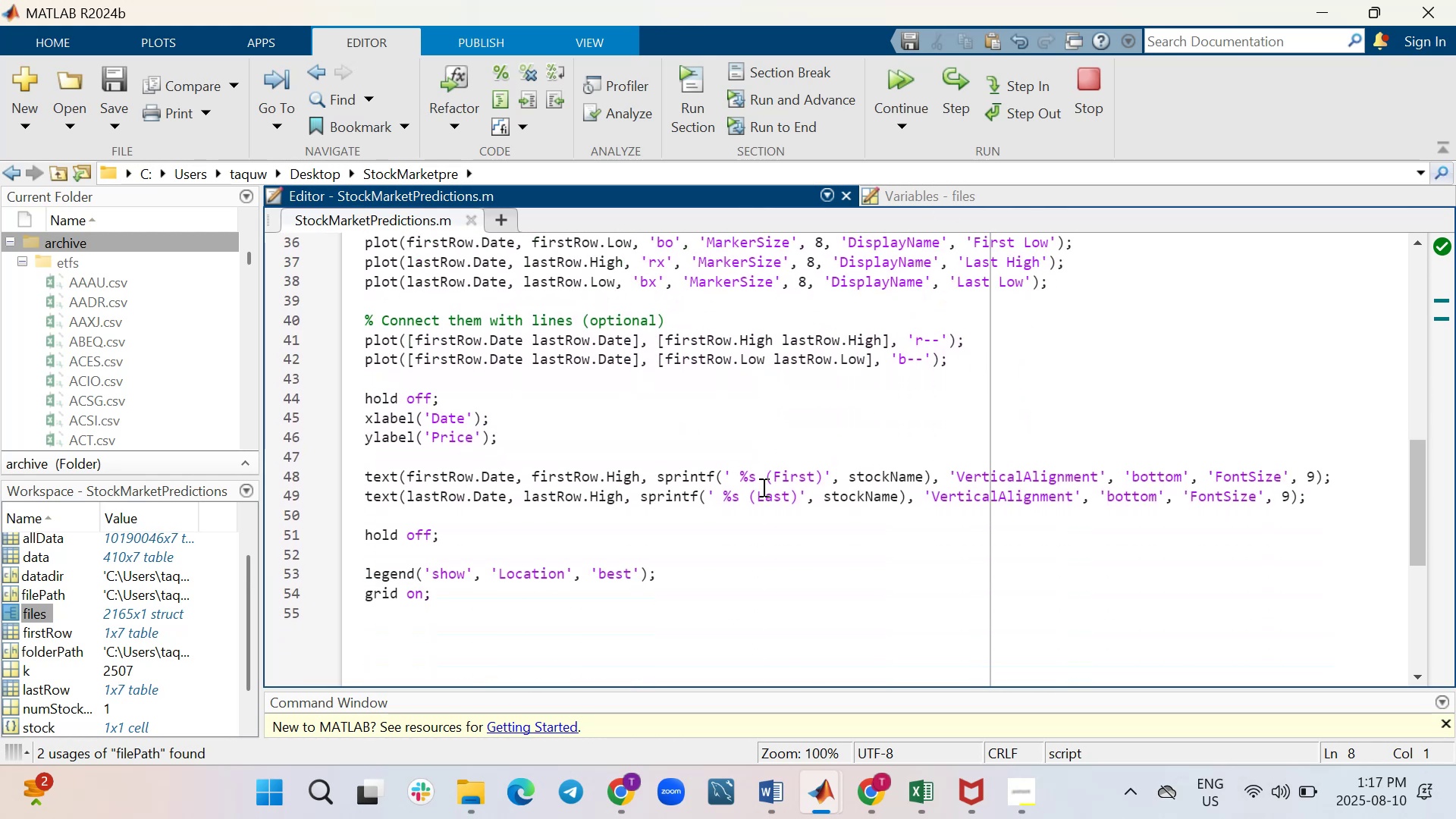 
scroll: coordinate [762, 487], scroll_direction: up, amount: 1.0
 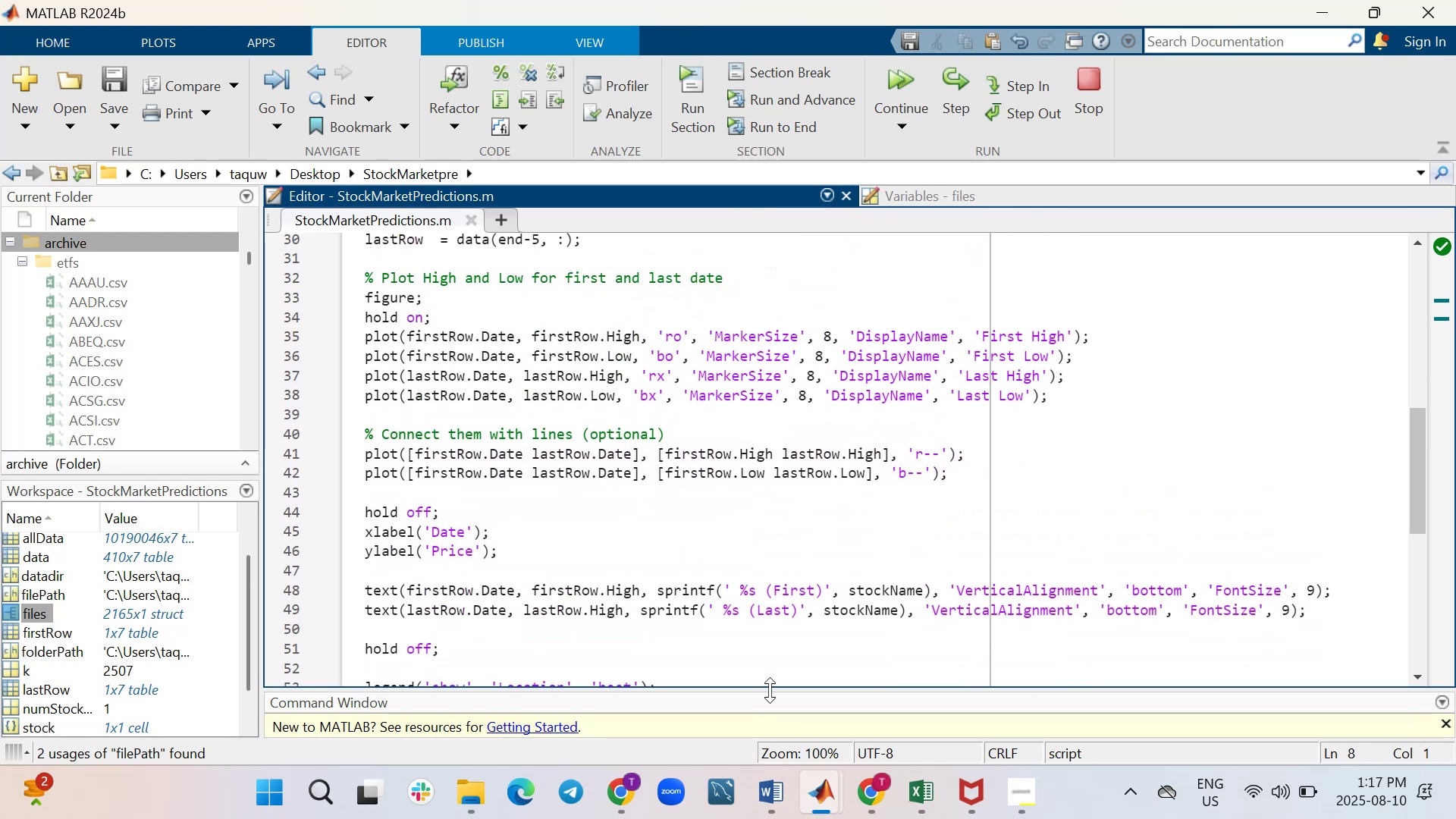 
left_click_drag(start_coordinate=[771, 689], to_coordinate=[801, 504])
 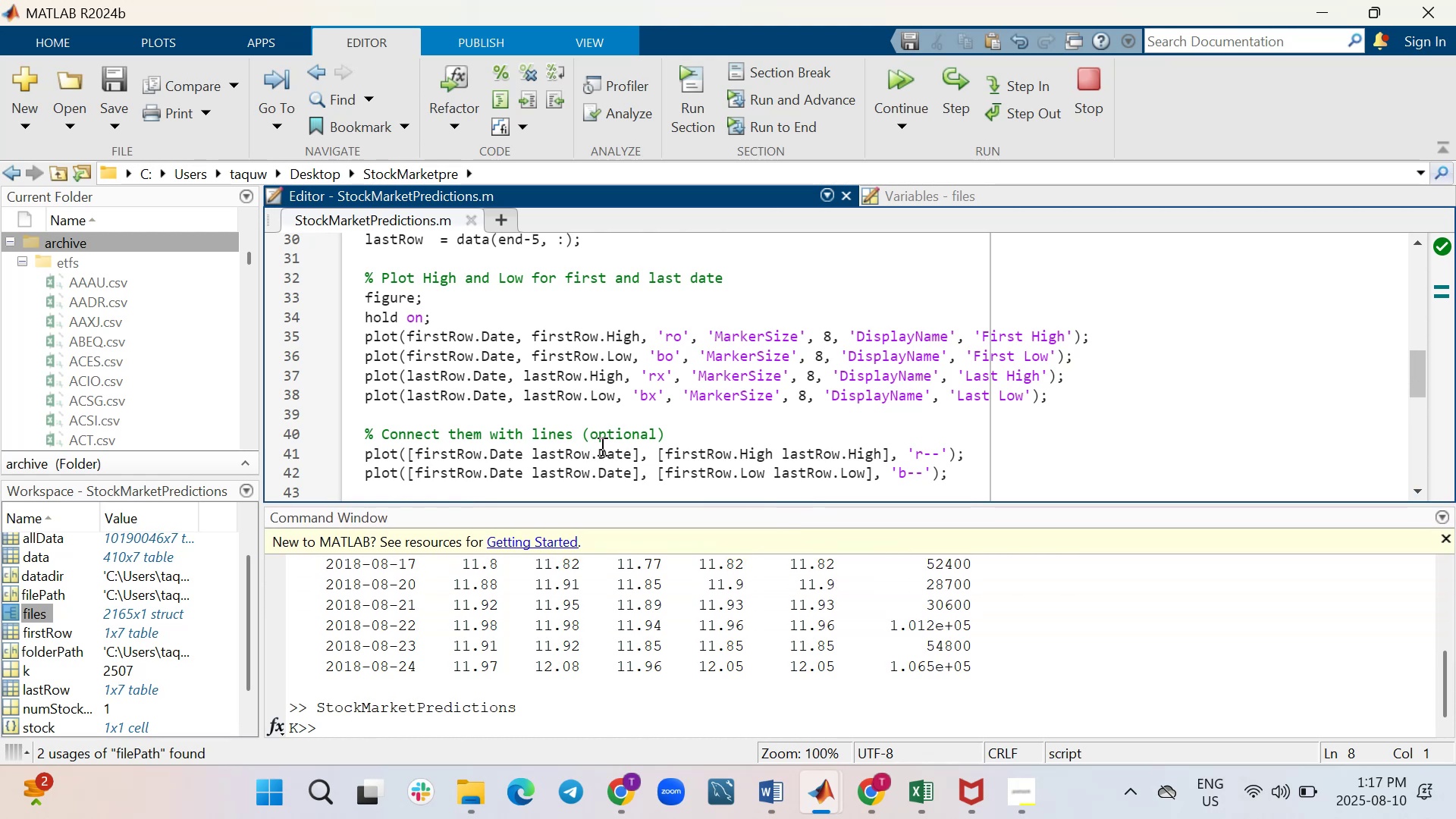 
scroll: coordinate [615, 648], scroll_direction: up, amount: 1.0
 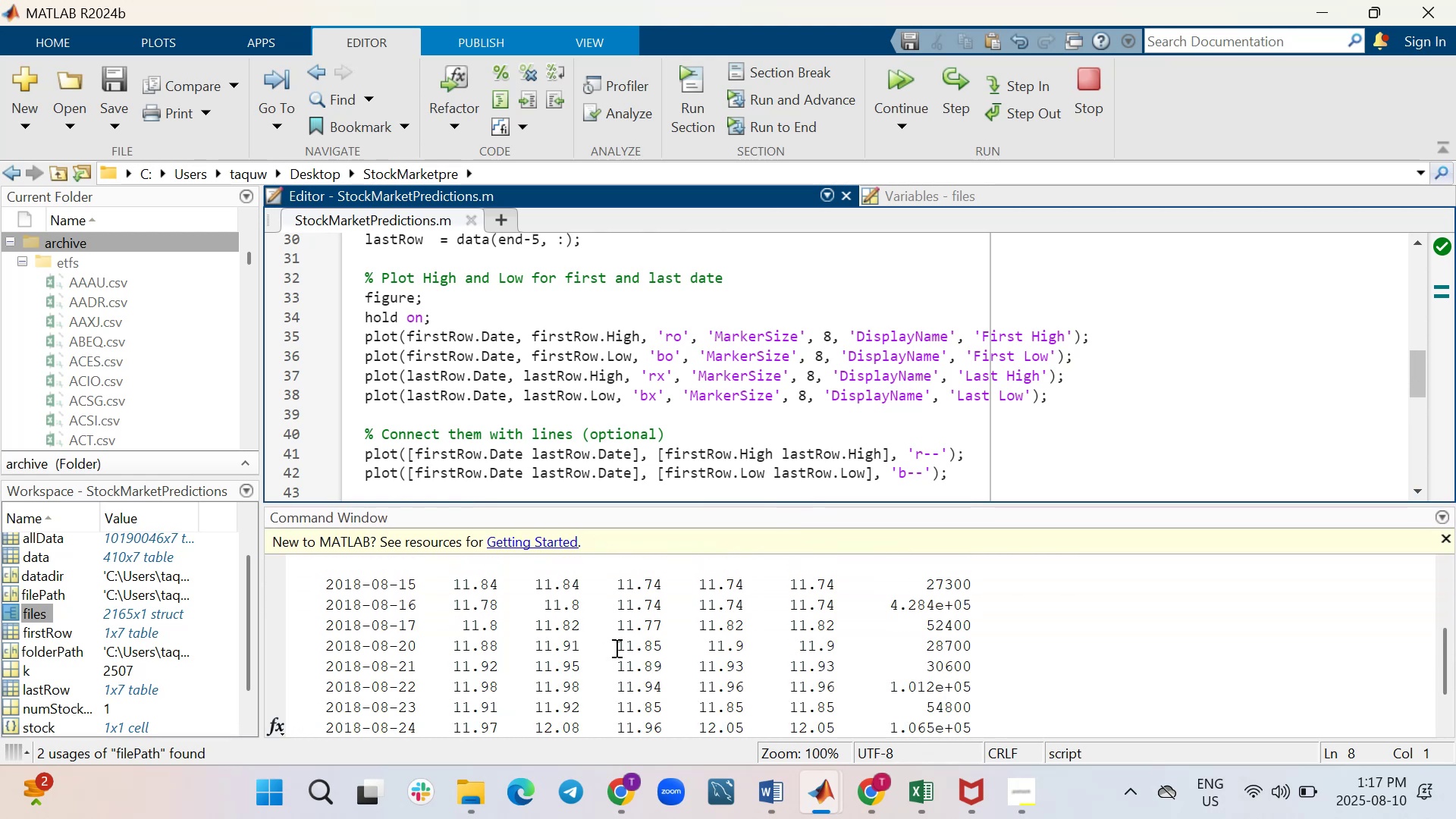 
scroll: coordinate [726, 419], scroll_direction: down, amount: 4.0
 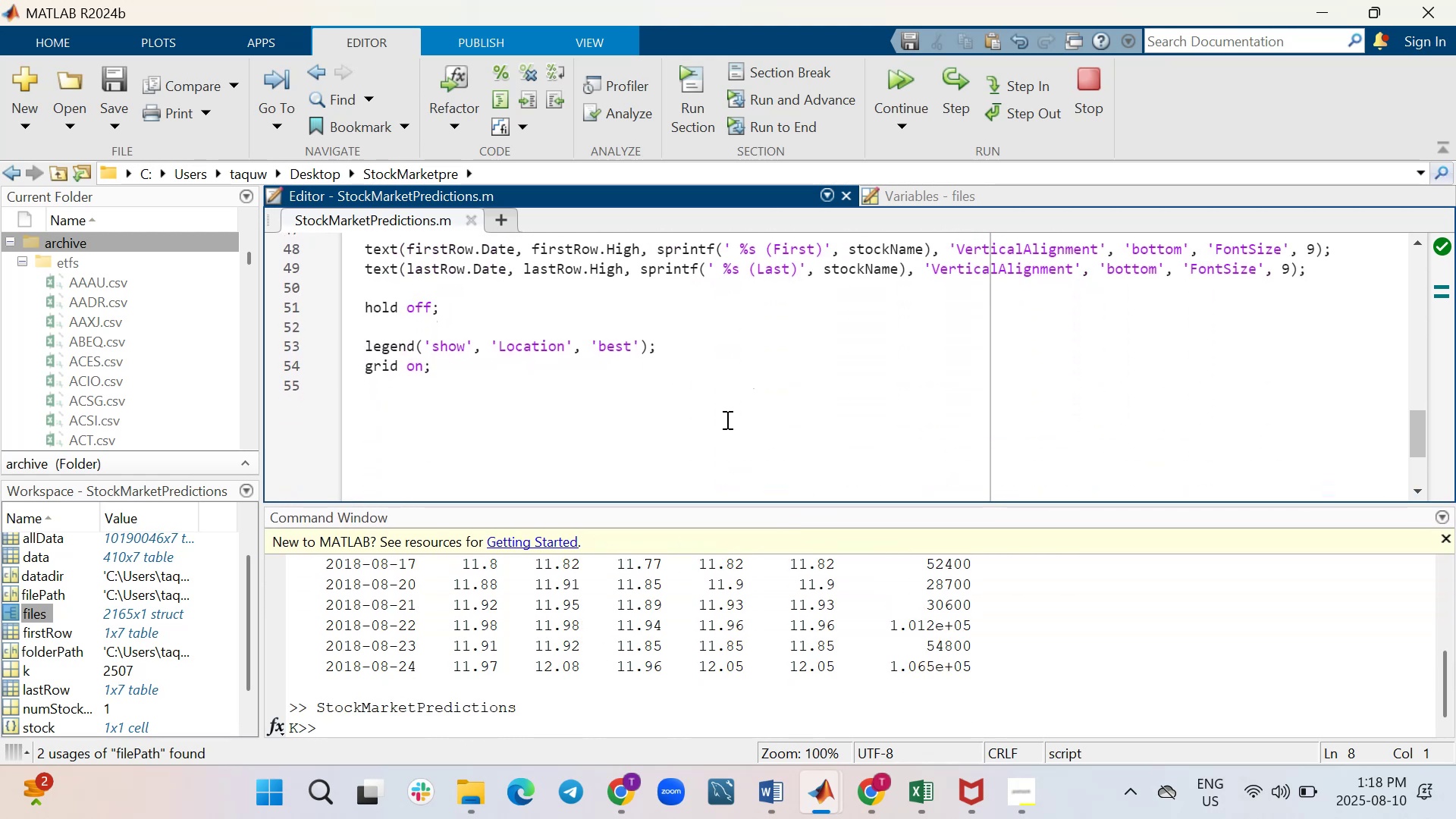 
scroll: coordinate [726, 419], scroll_direction: up, amount: 1.0
 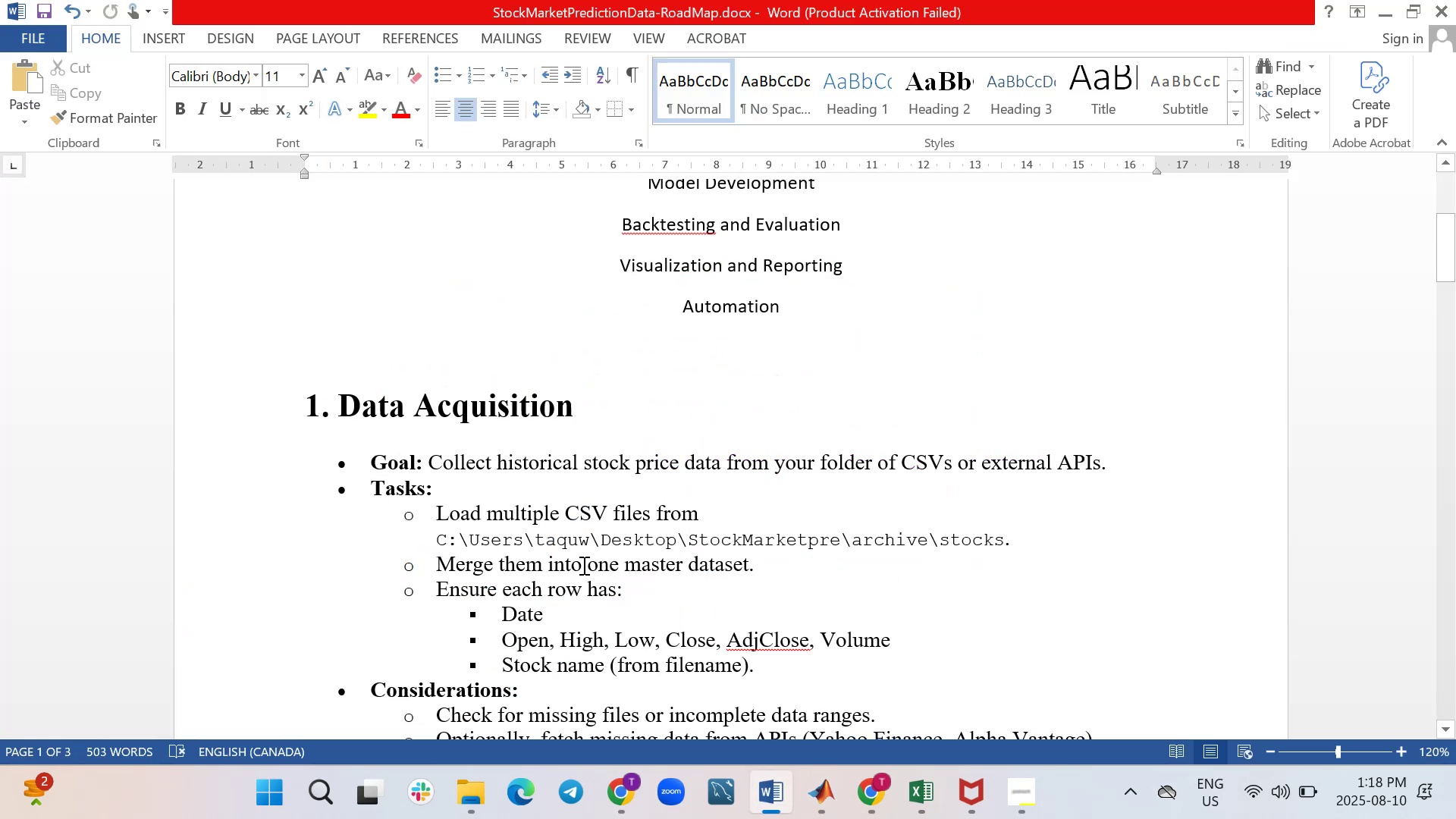 
wait(14.61)
 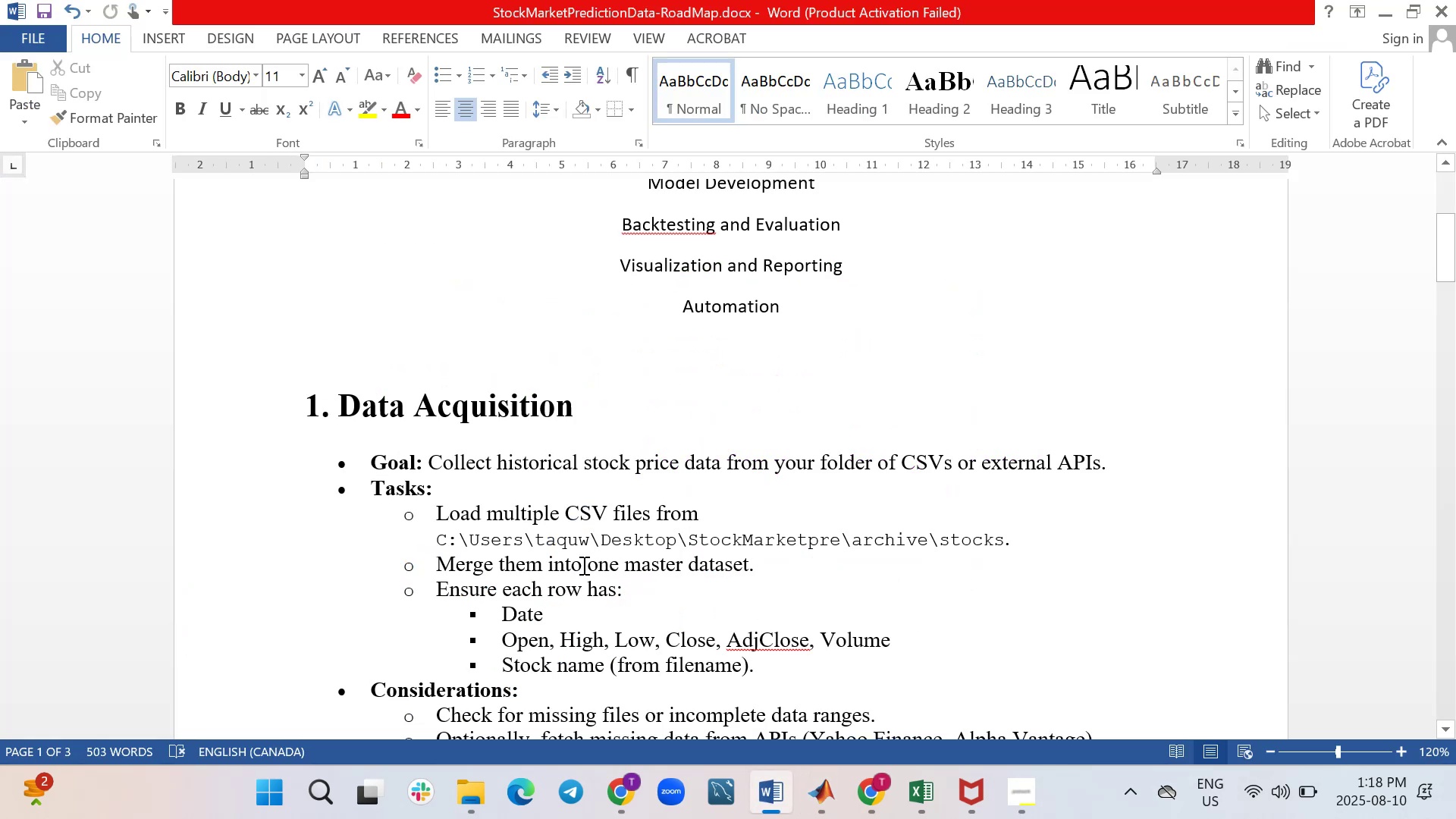 
scroll: coordinate [572, 548], scroll_direction: down, amount: 1.0
 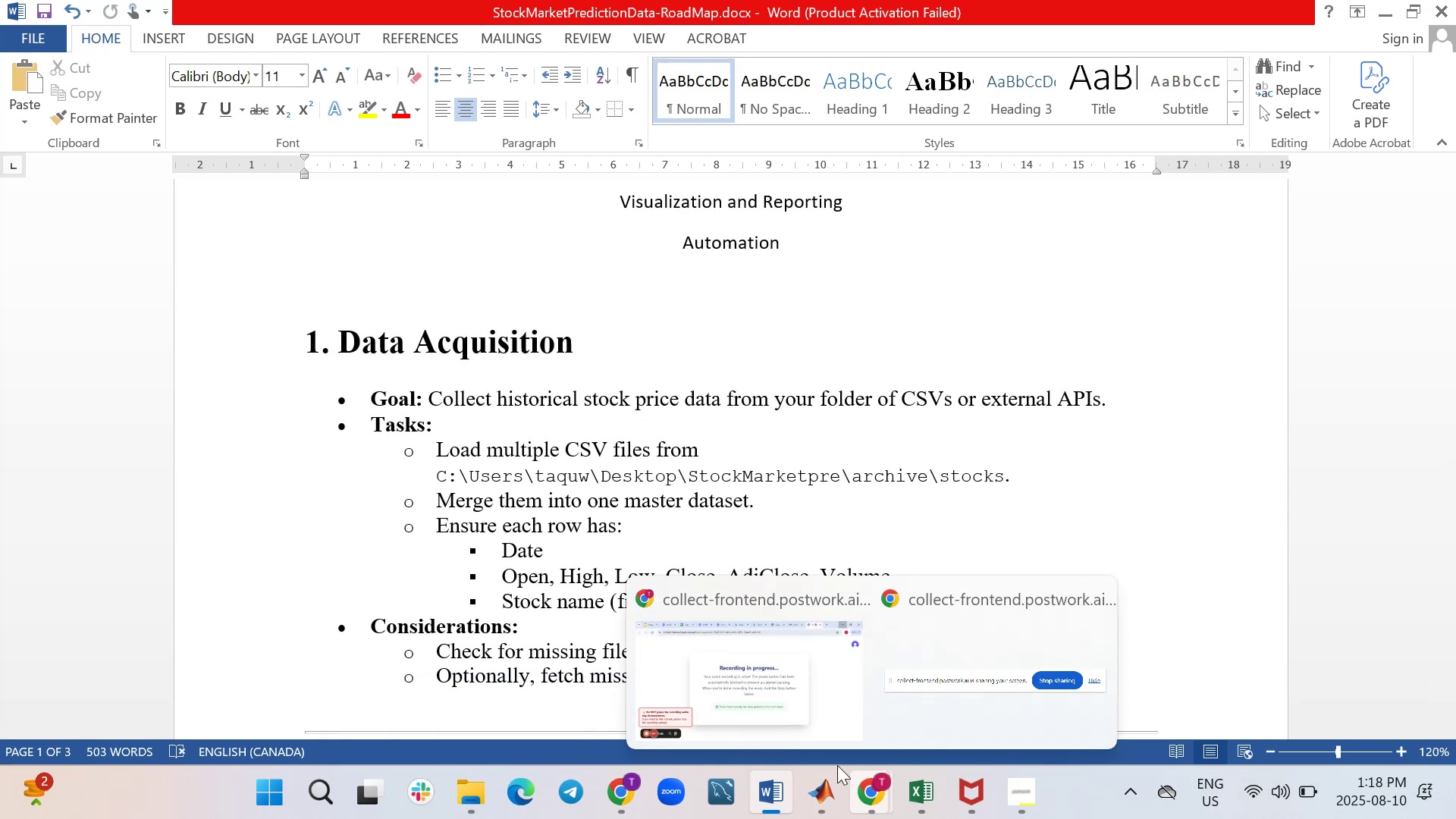 
wait(8.69)
 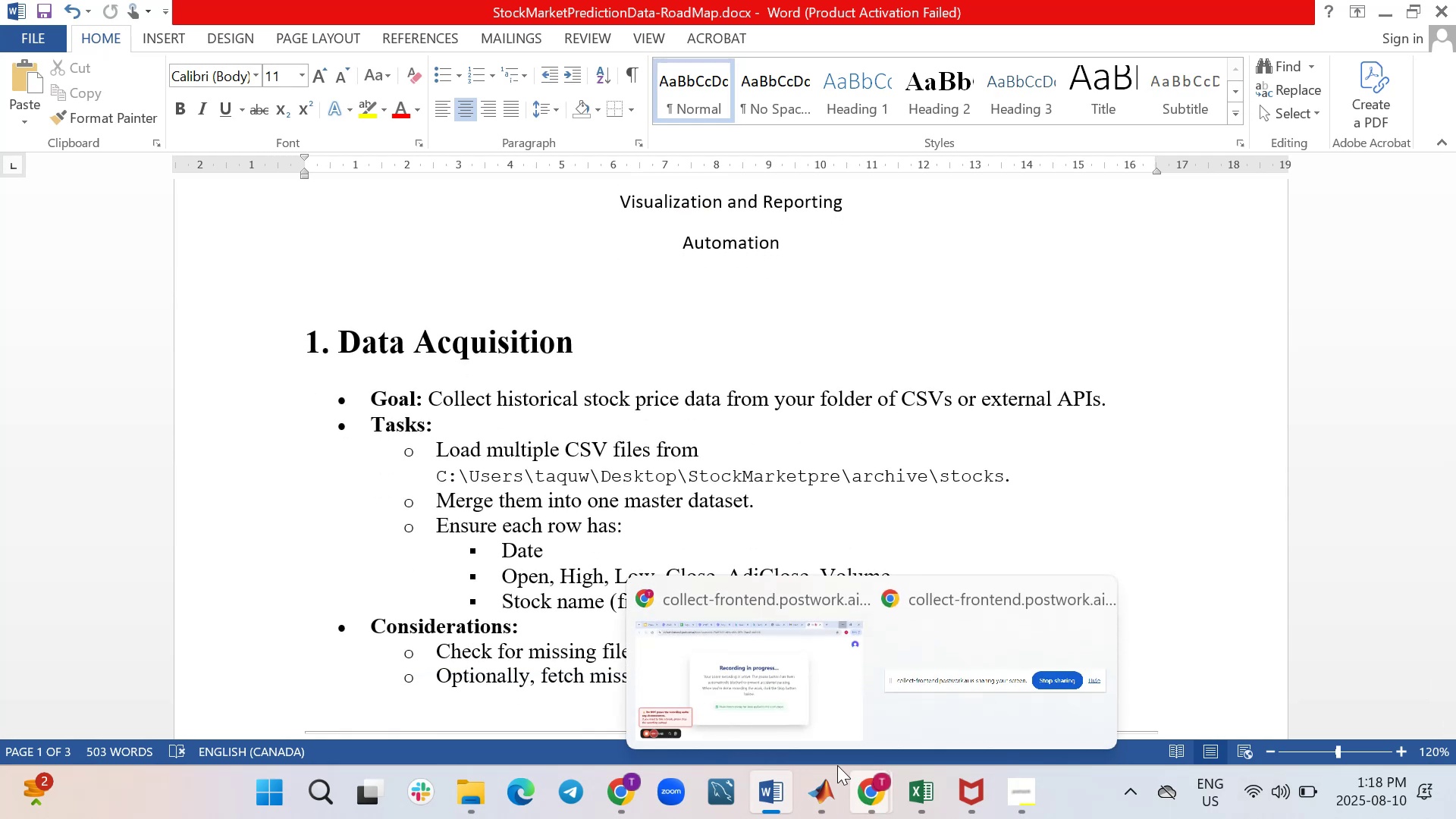 
type(how to merge 2 csv files)
 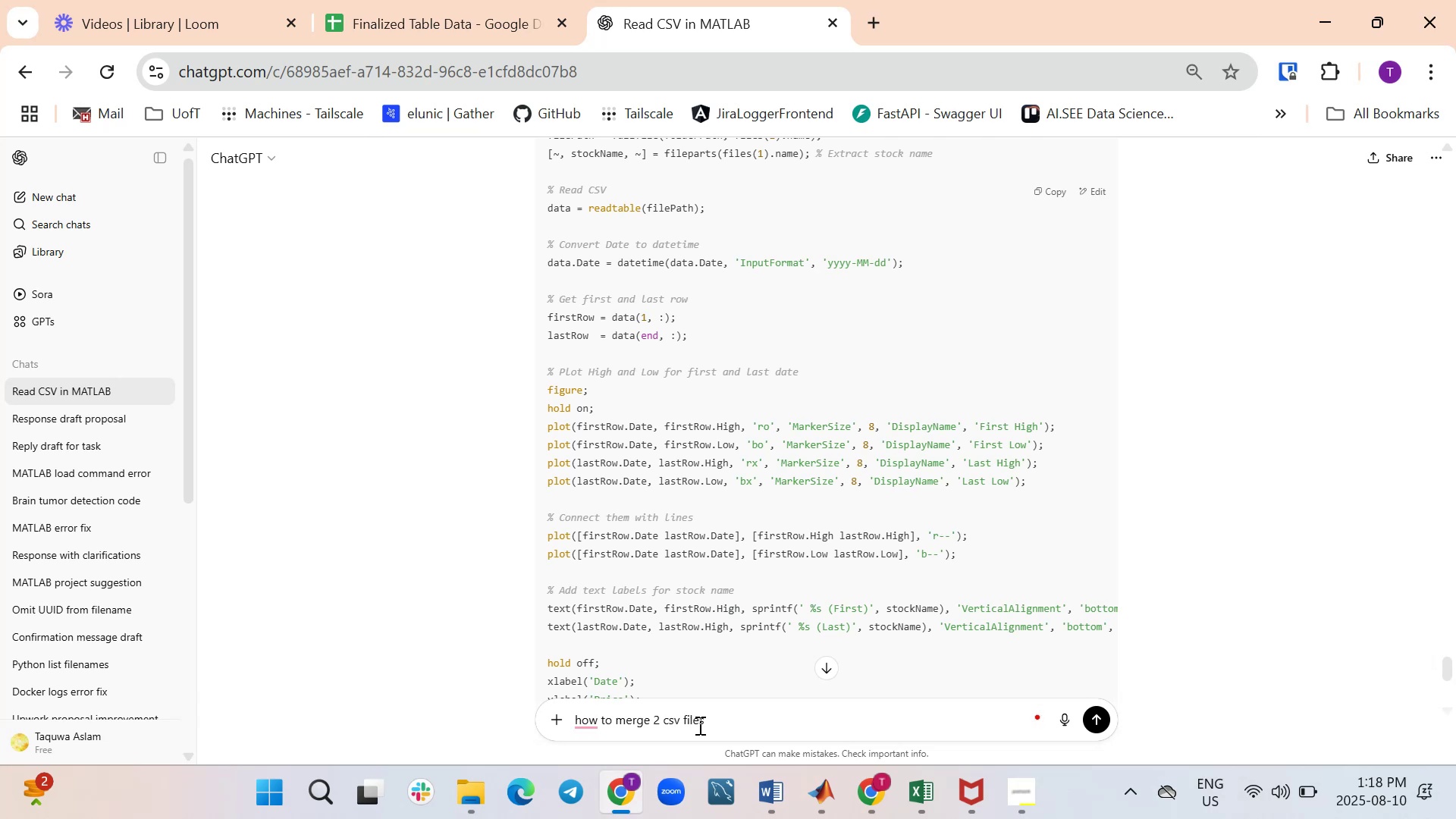 
key(Enter)
 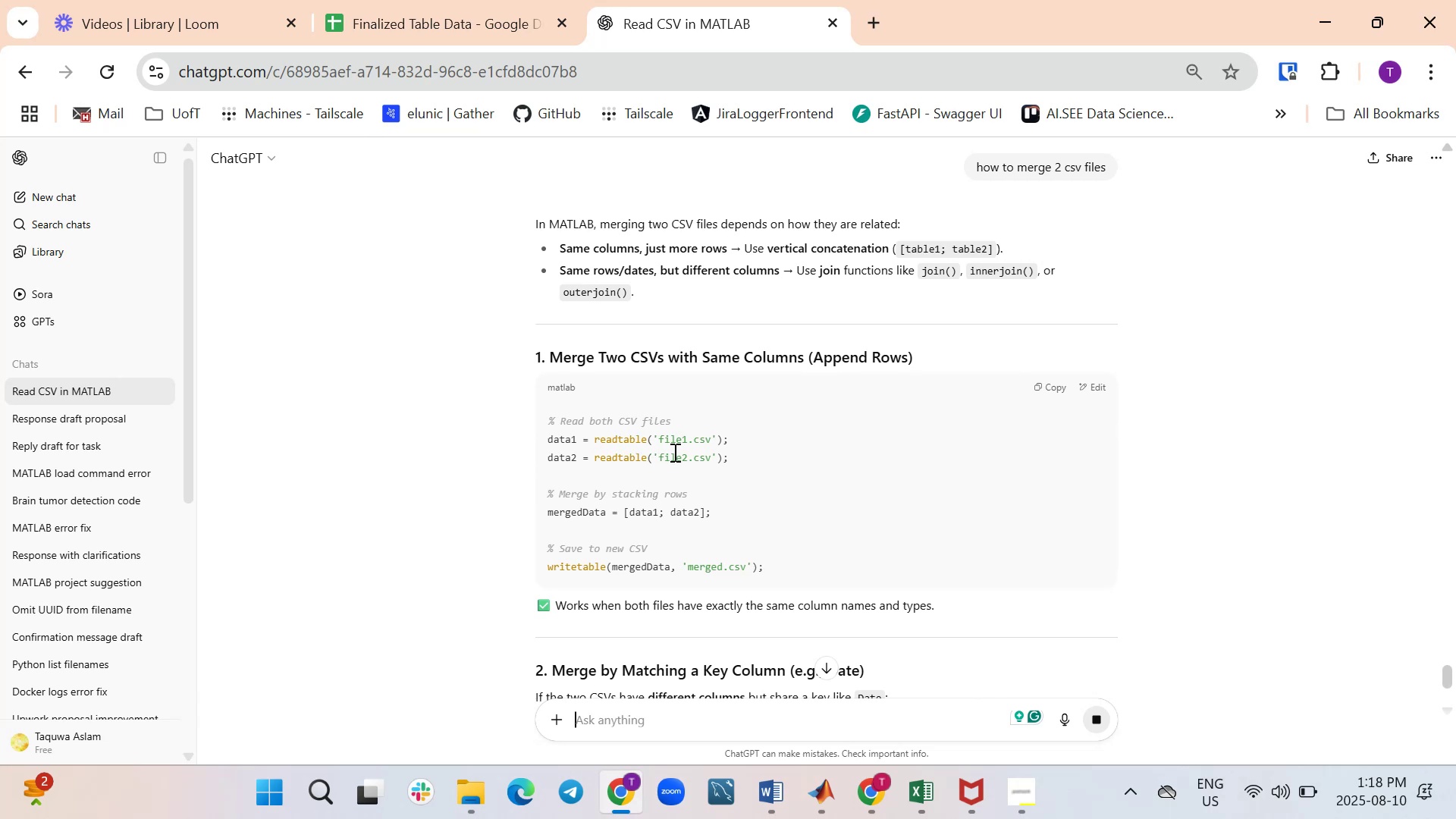 
wait(11.73)
 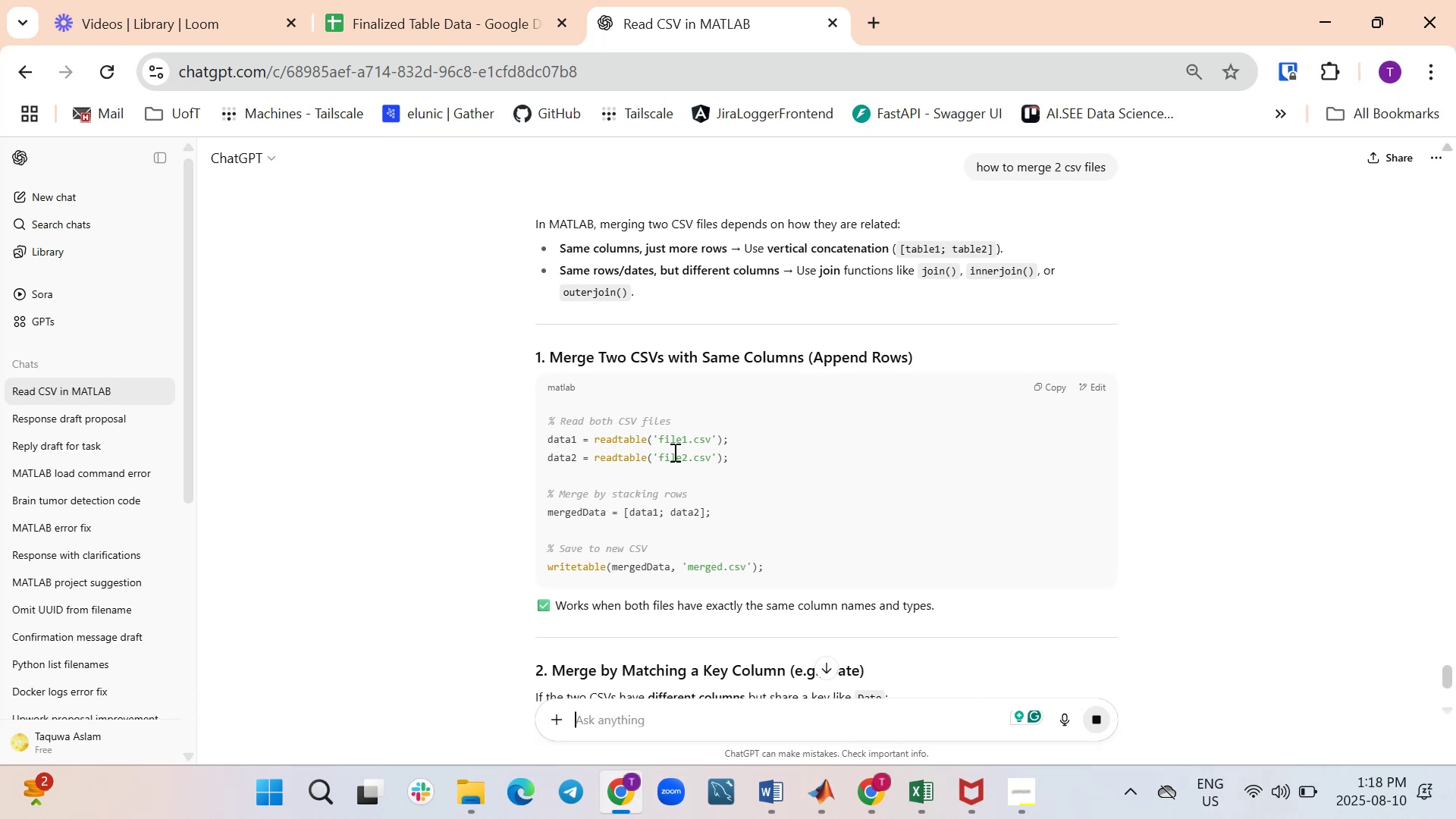 
mouse_move([617, 794])
 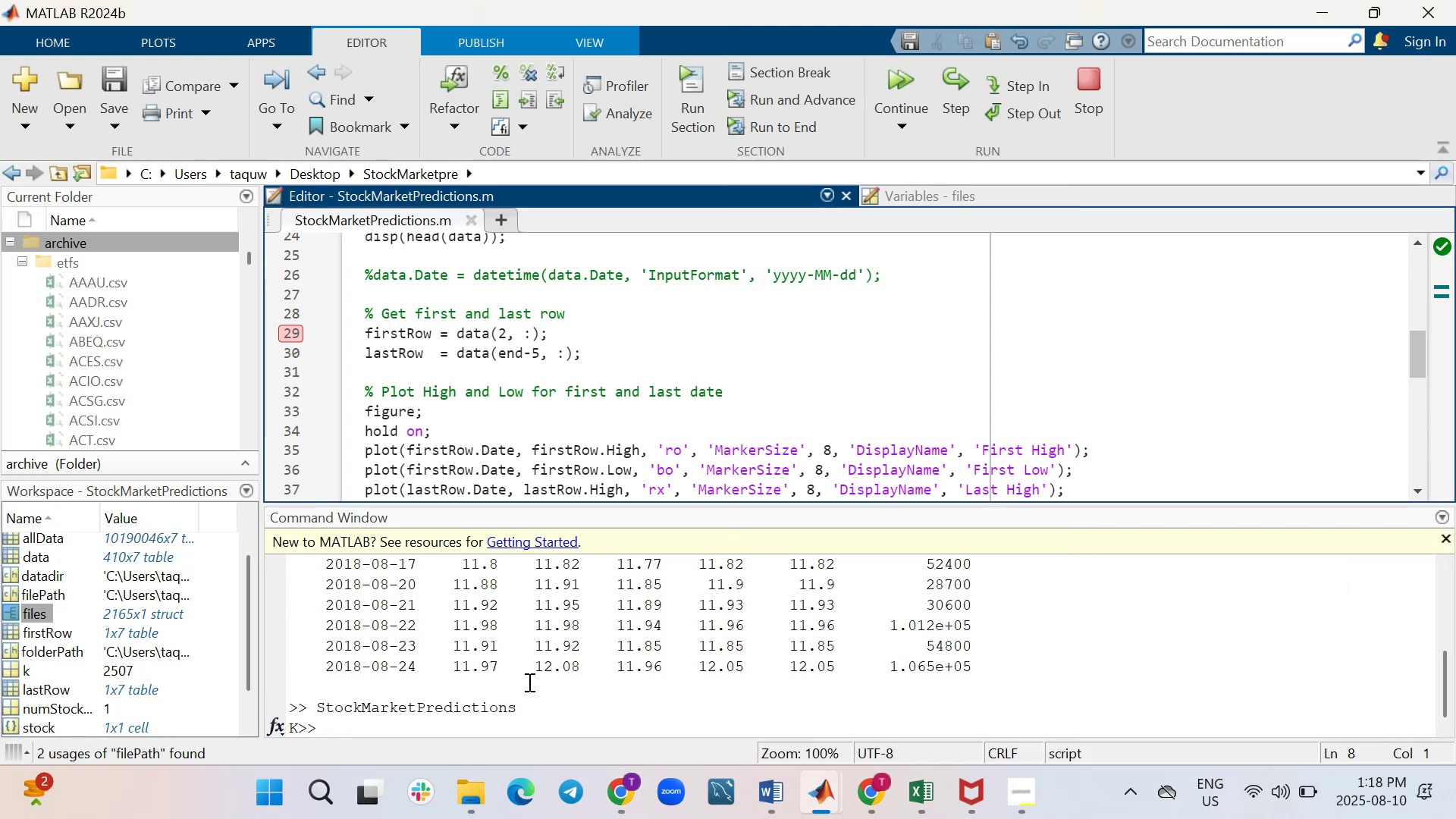 
scroll: coordinate [635, 401], scroll_direction: up, amount: 11.0
 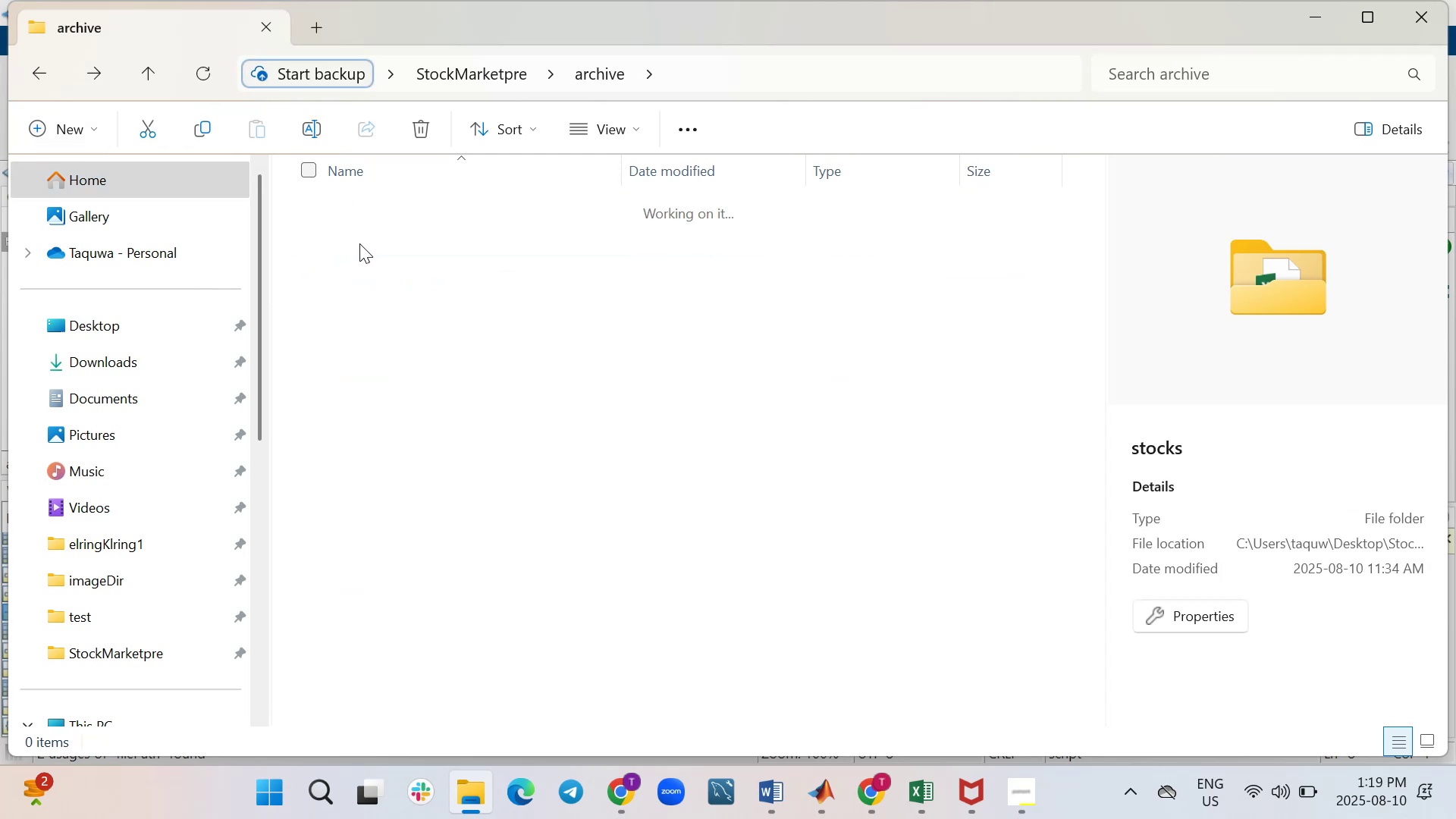 
wait(16.54)
 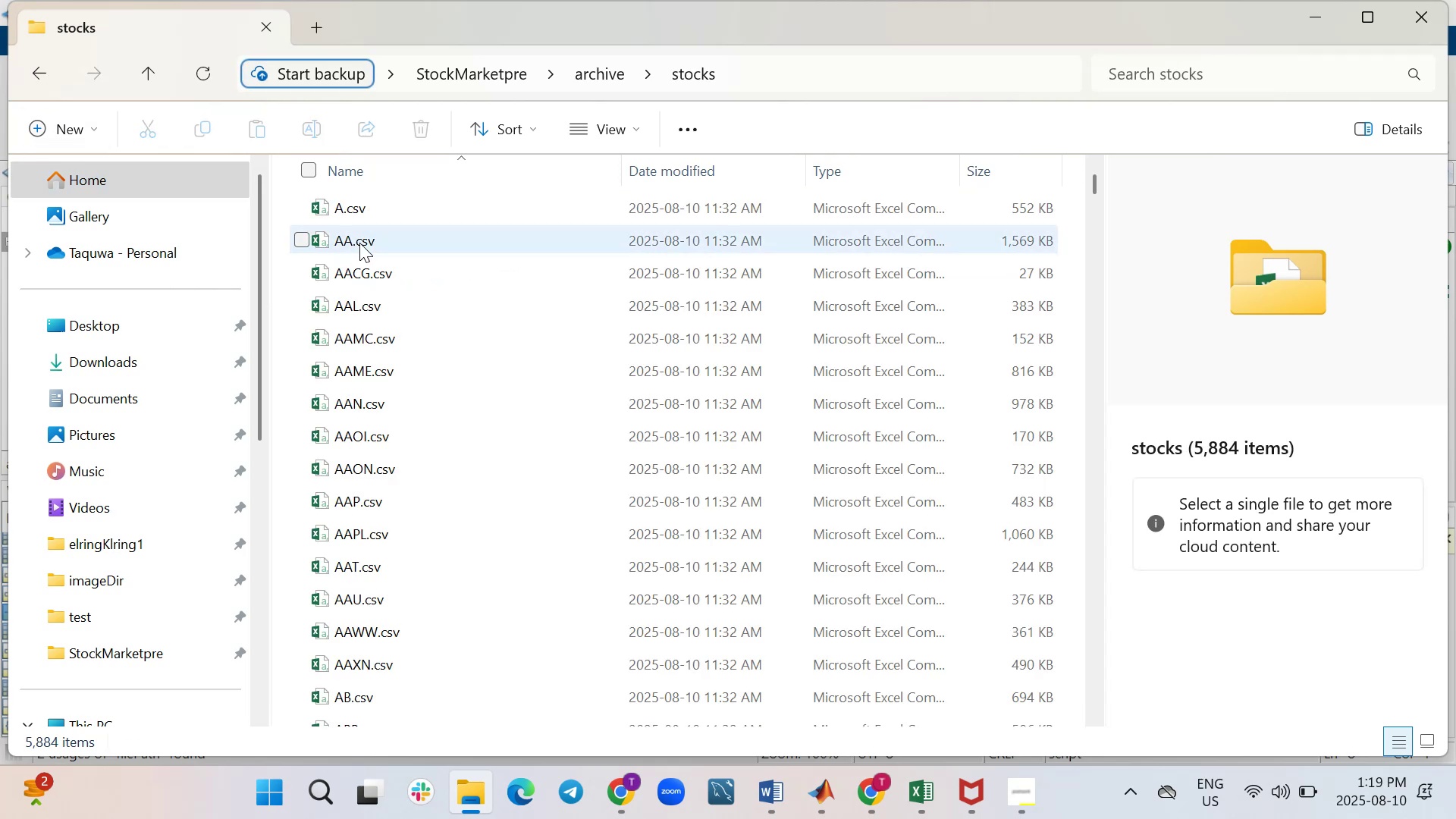 
key(Control+F)
 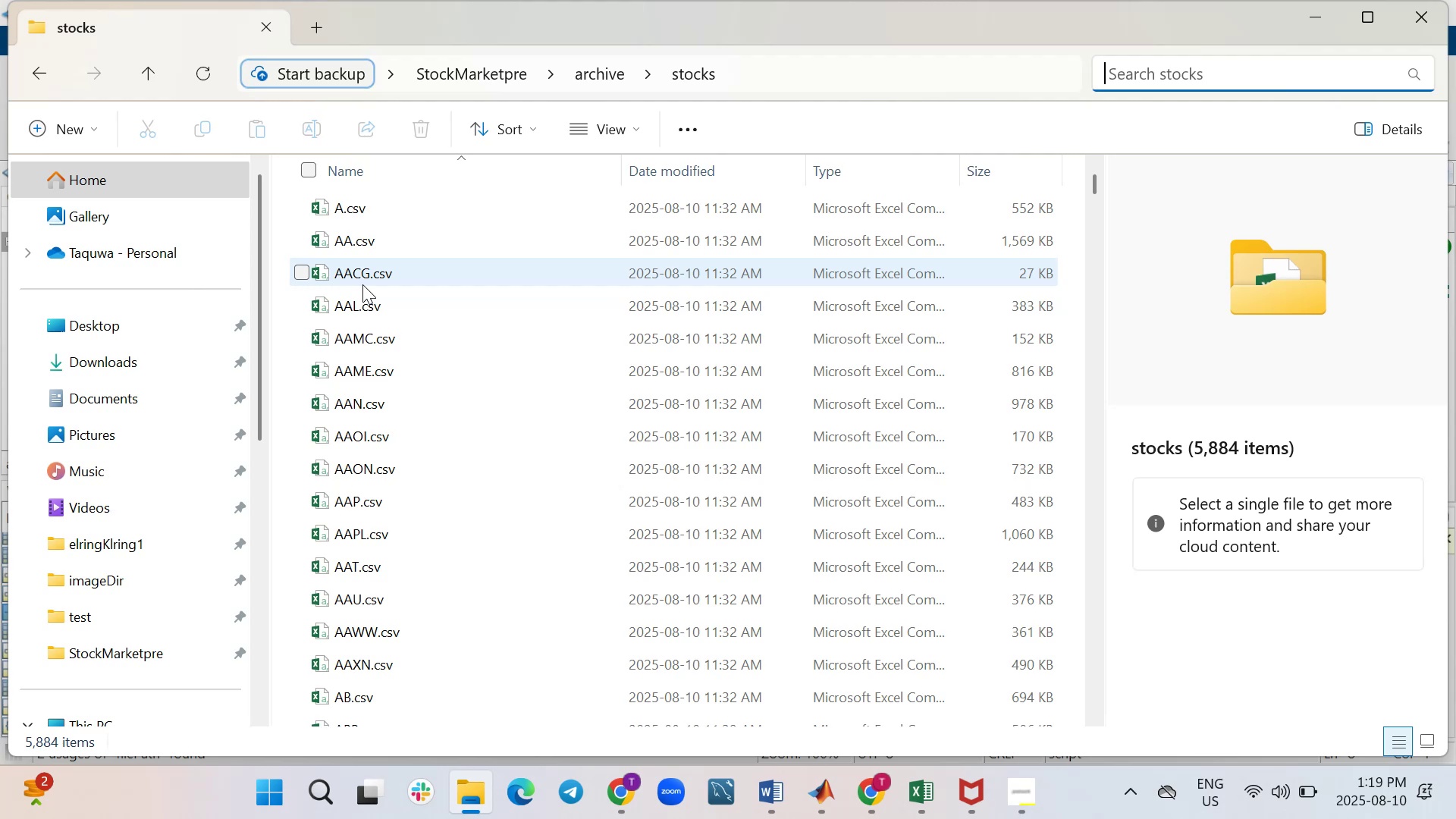 
type(AAAU)
 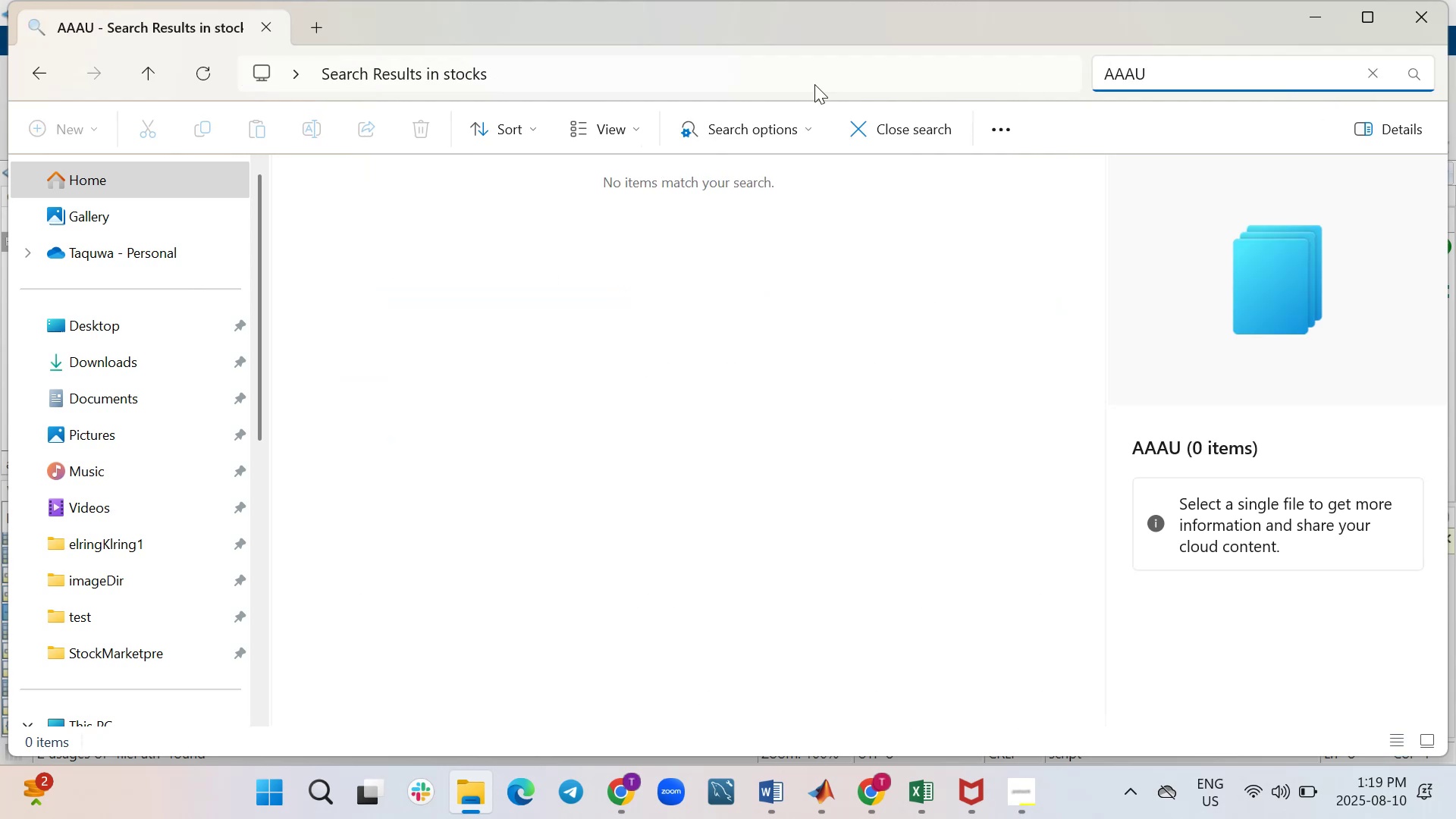 
left_click([33, 80])
 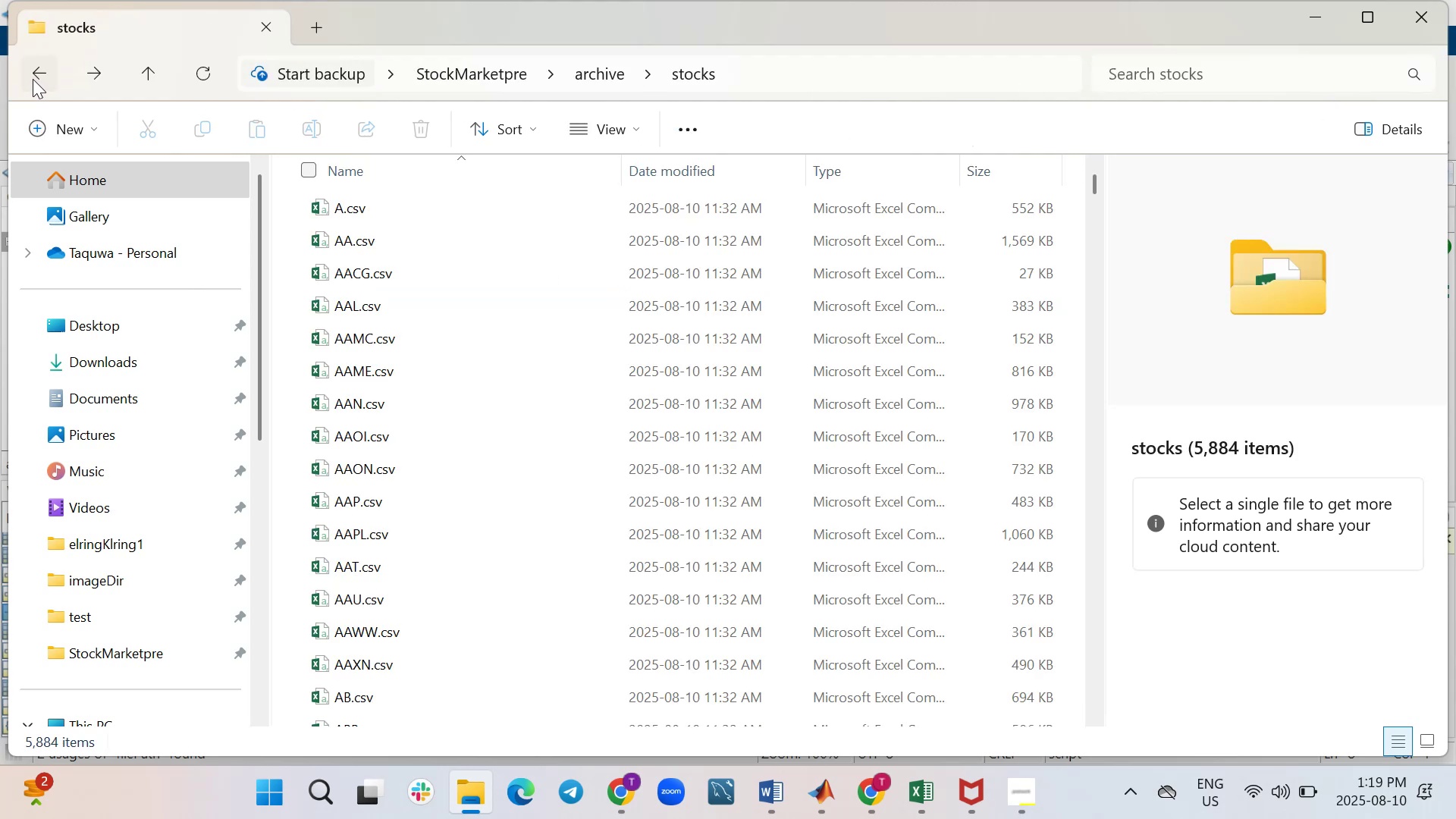 
left_click([34, 78])
 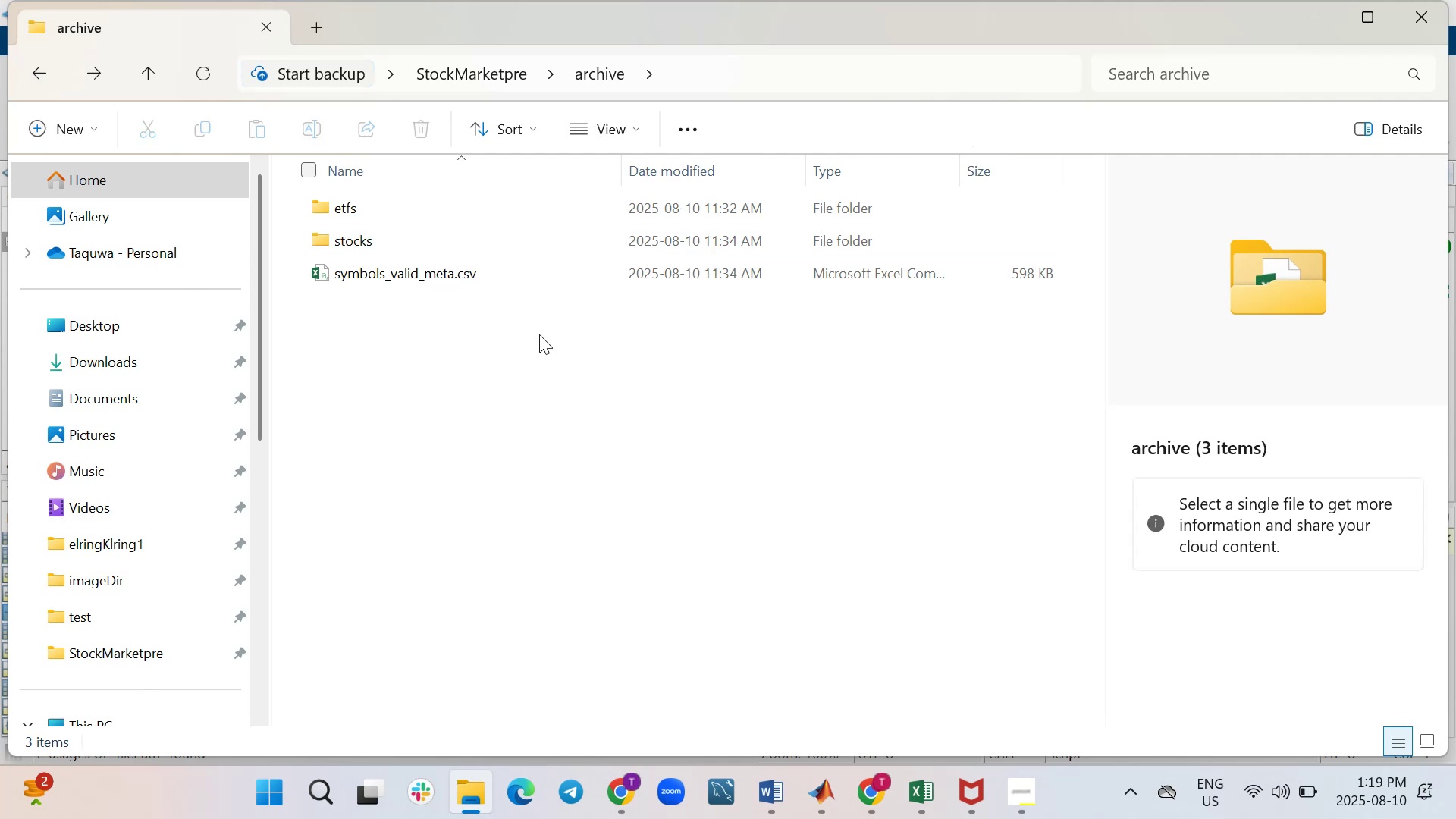 
wait(8.24)
 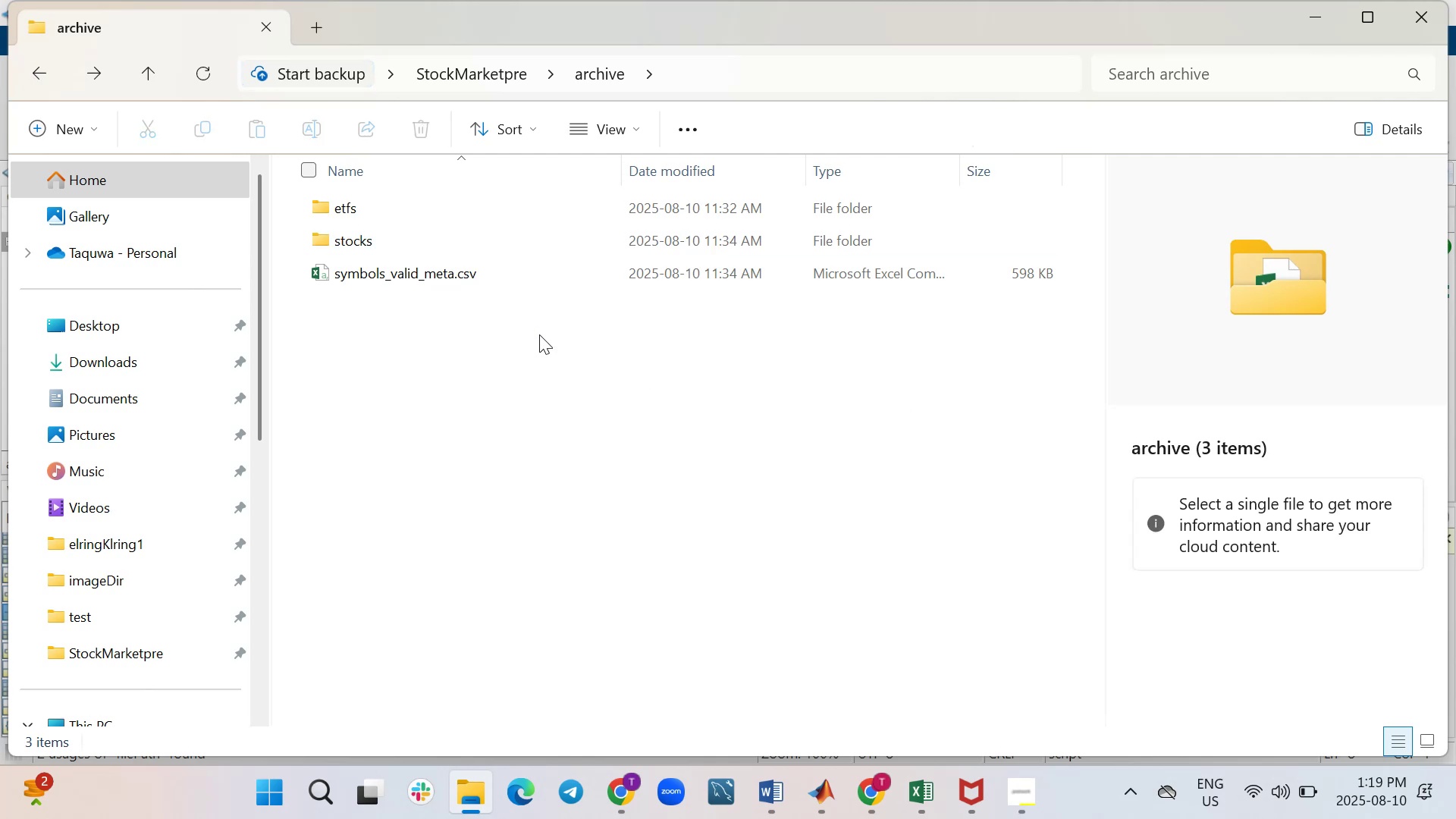 
type(combined)
 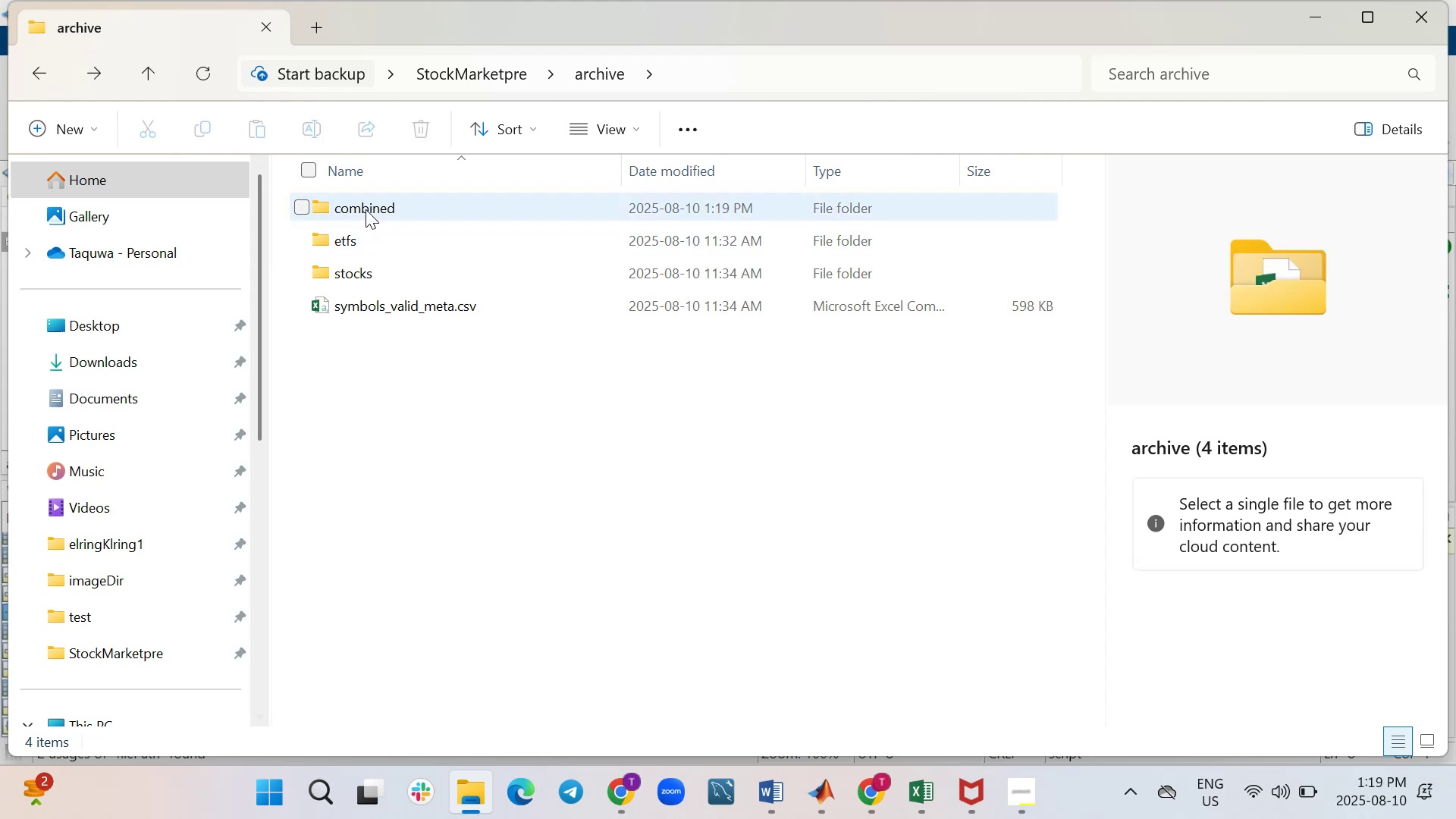 
double_click([369, 212])
 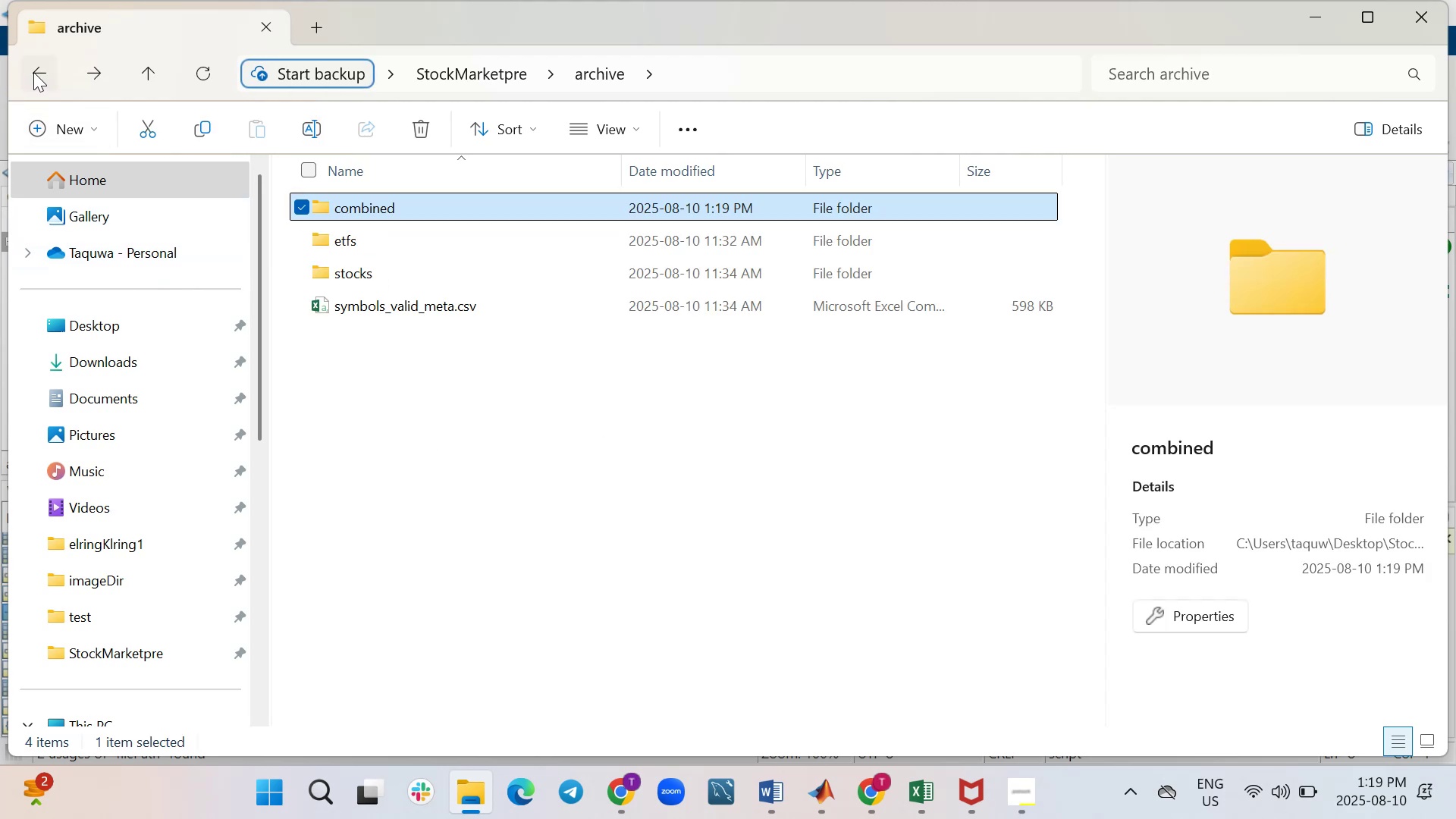 
wait(5.39)
 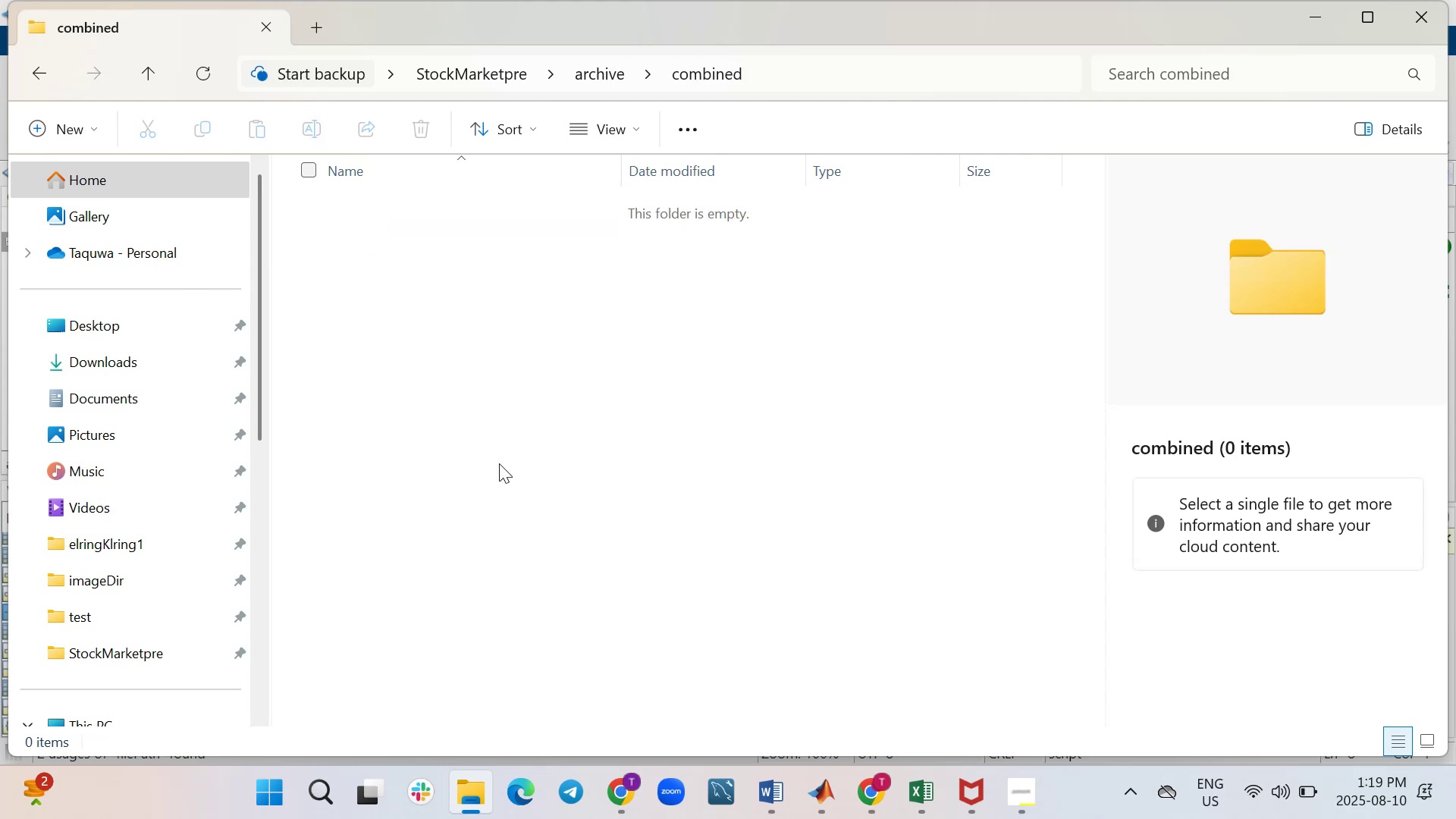 
left_click([419, 241])
 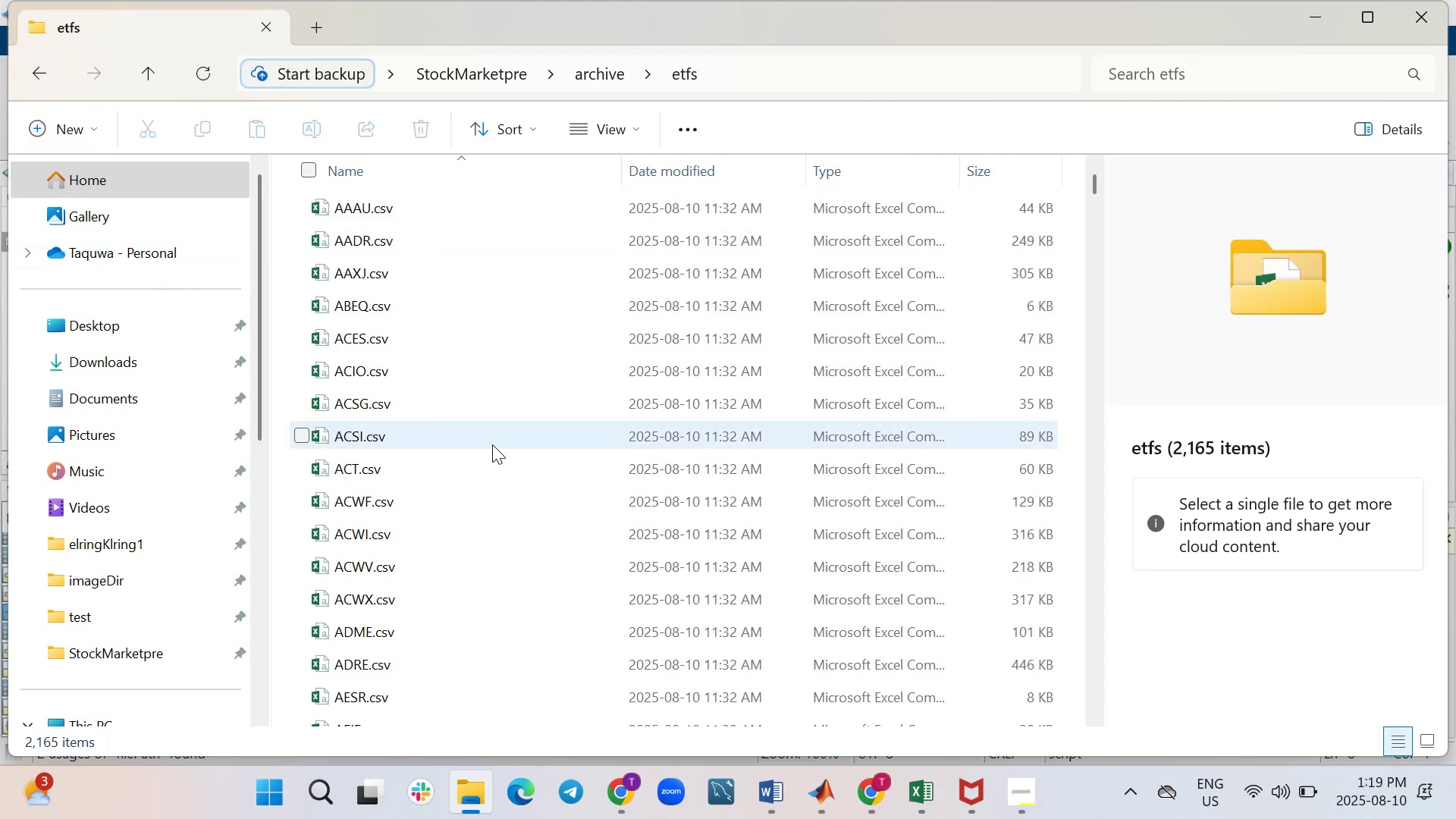 
key(Control+A)
 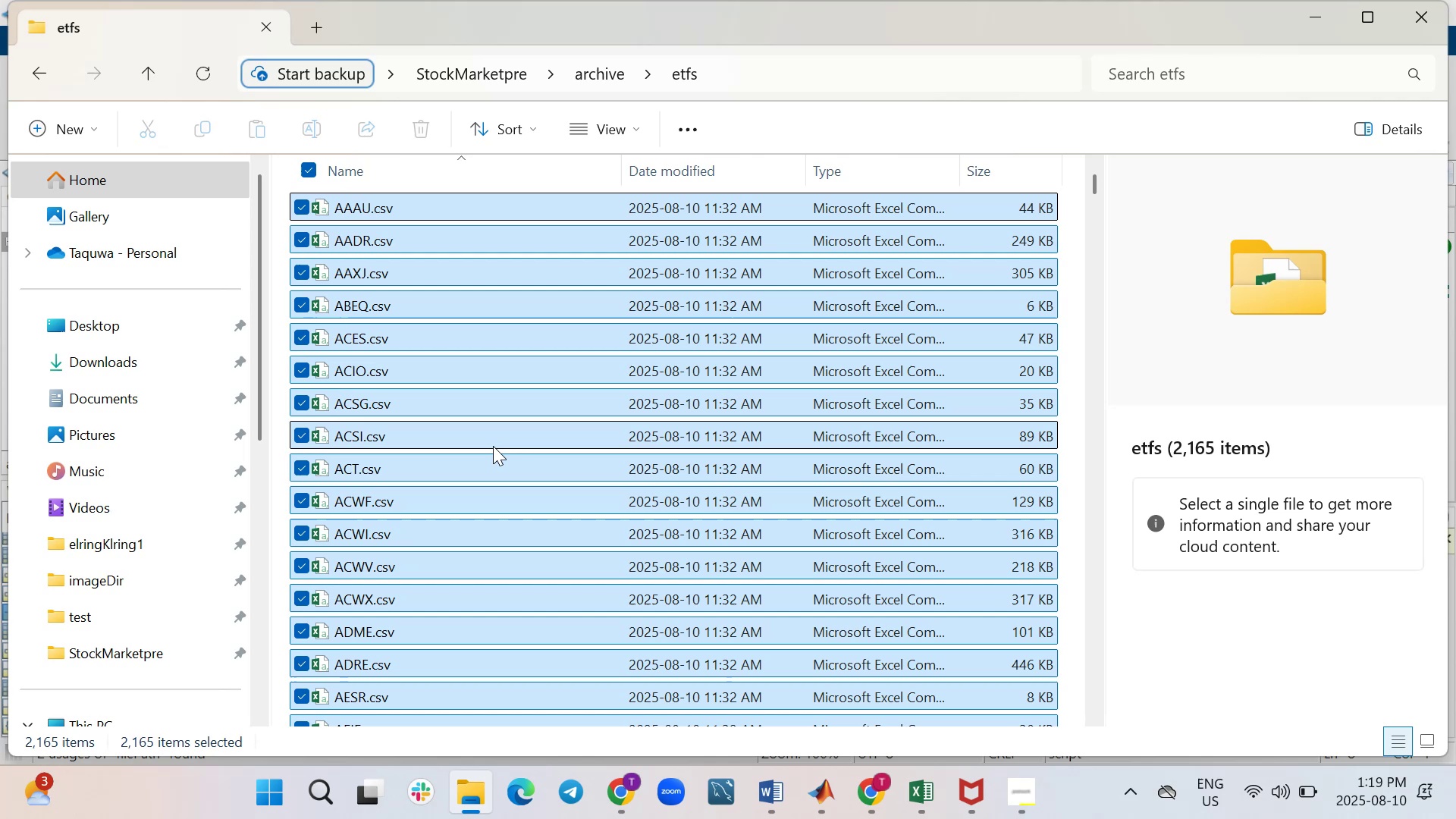 
key(Control+C)
 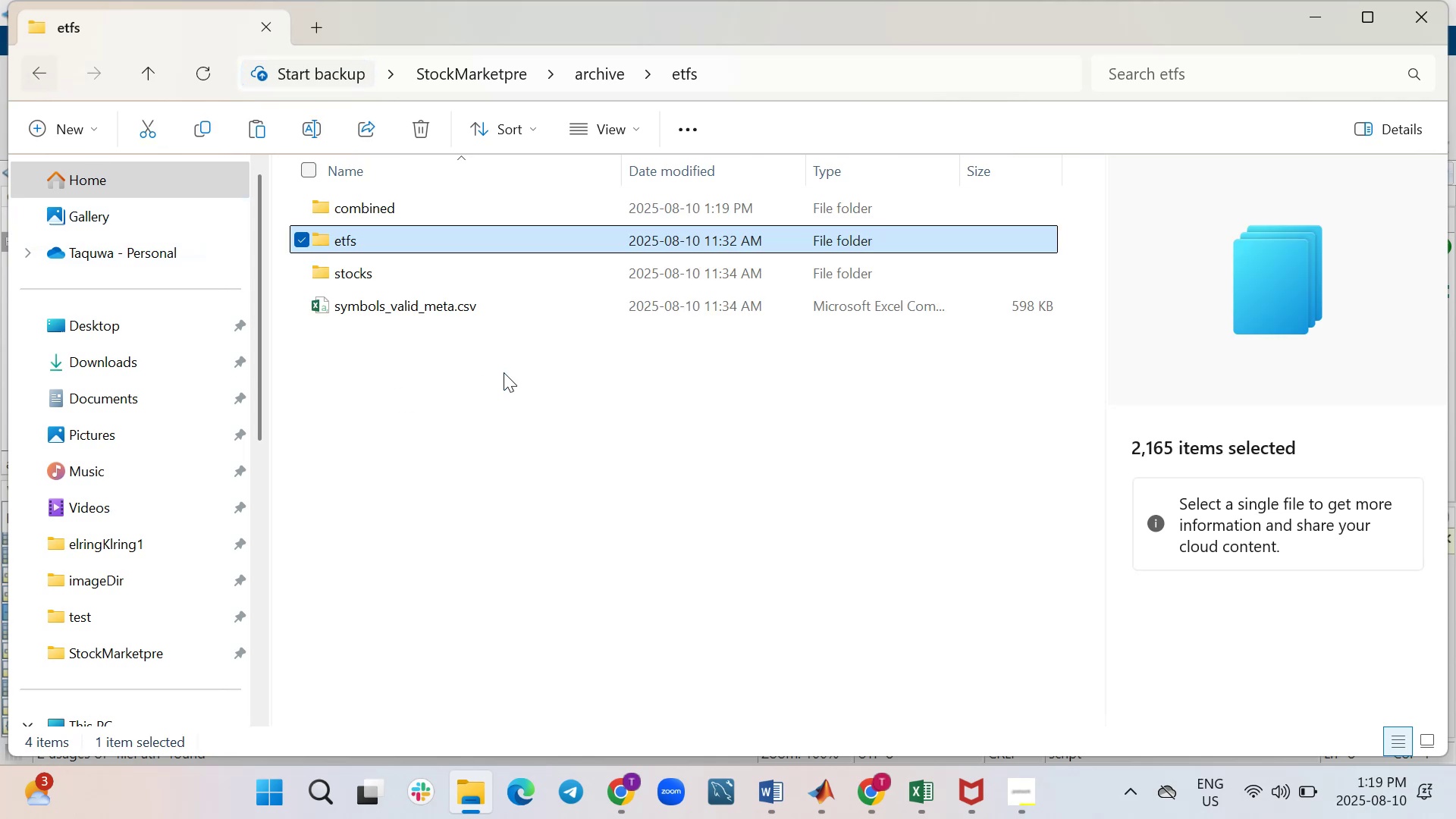 
double_click([466, 212])
 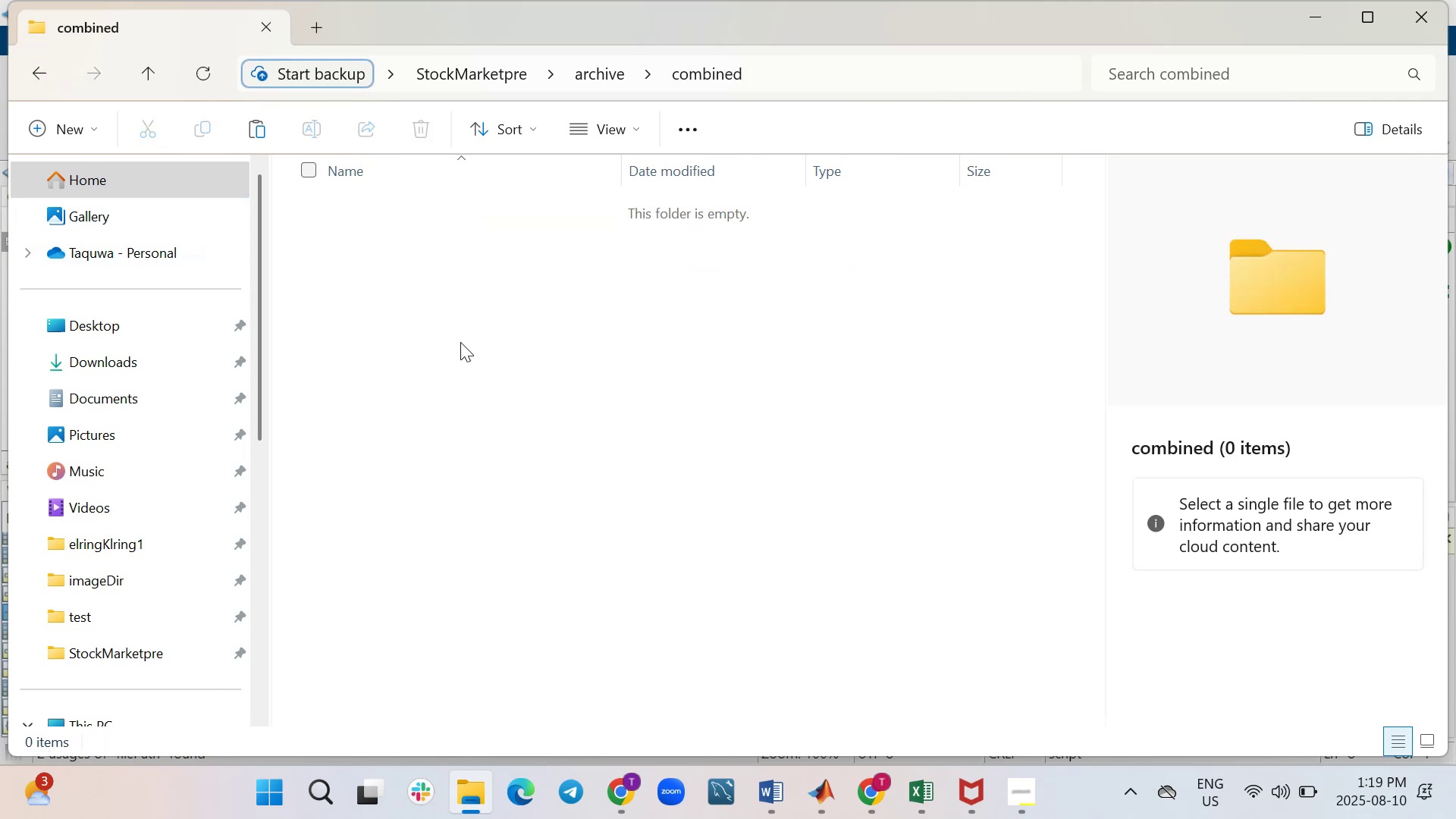 
key(Control+V)
 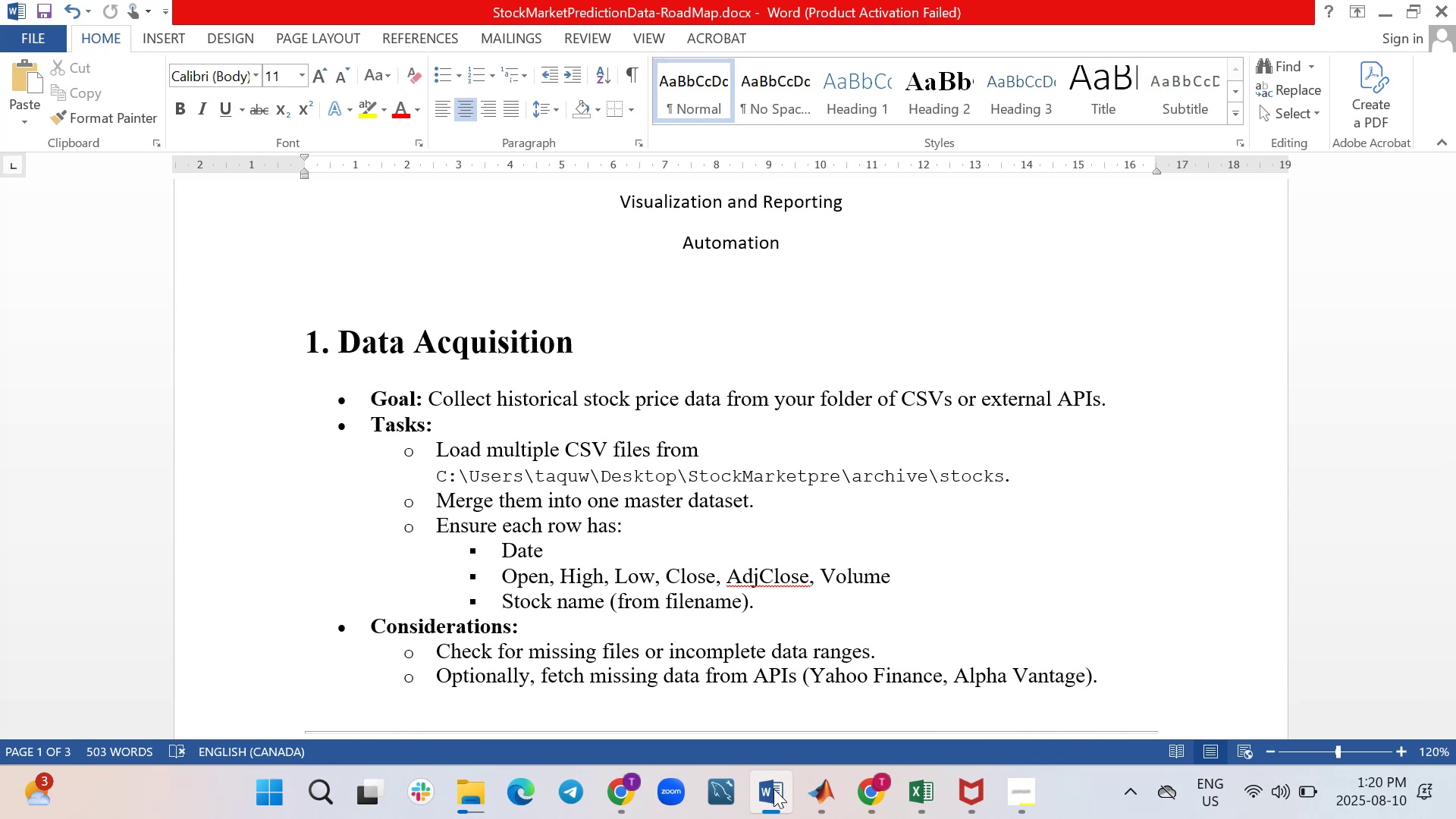 
wait(20.59)
 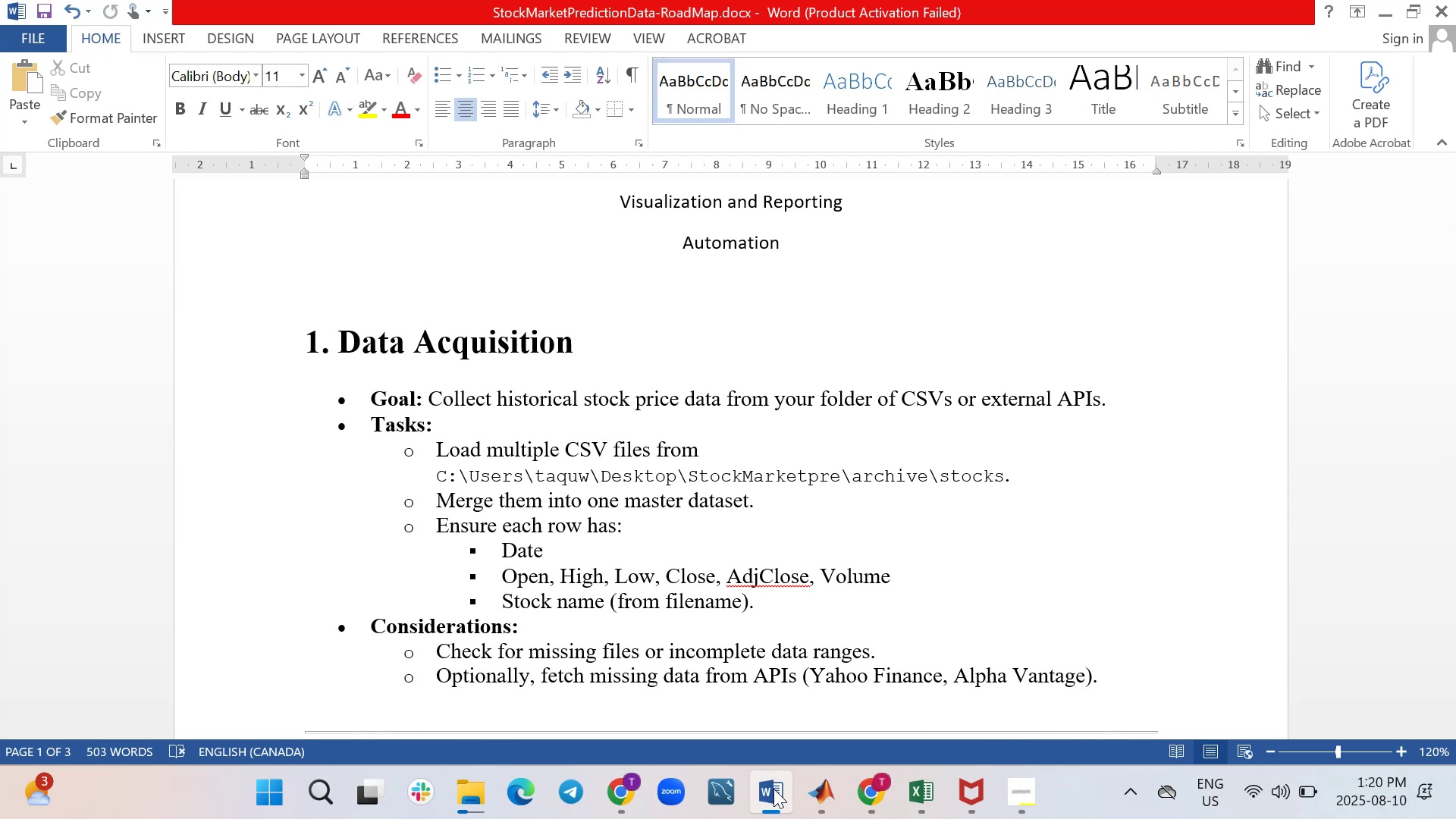 
scroll: coordinate [743, 588], scroll_direction: down, amount: 3.0
 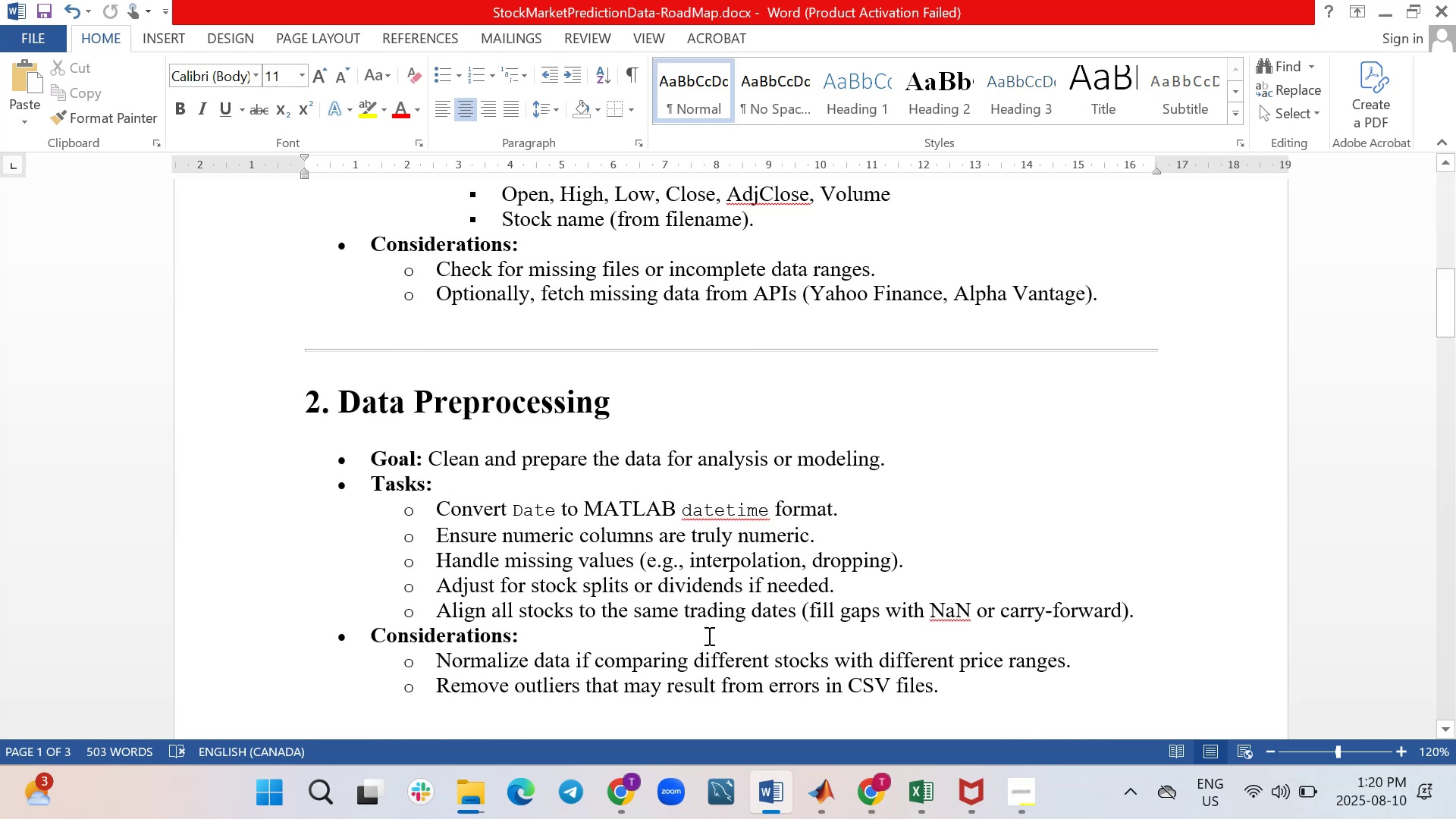 
wait(15.13)
 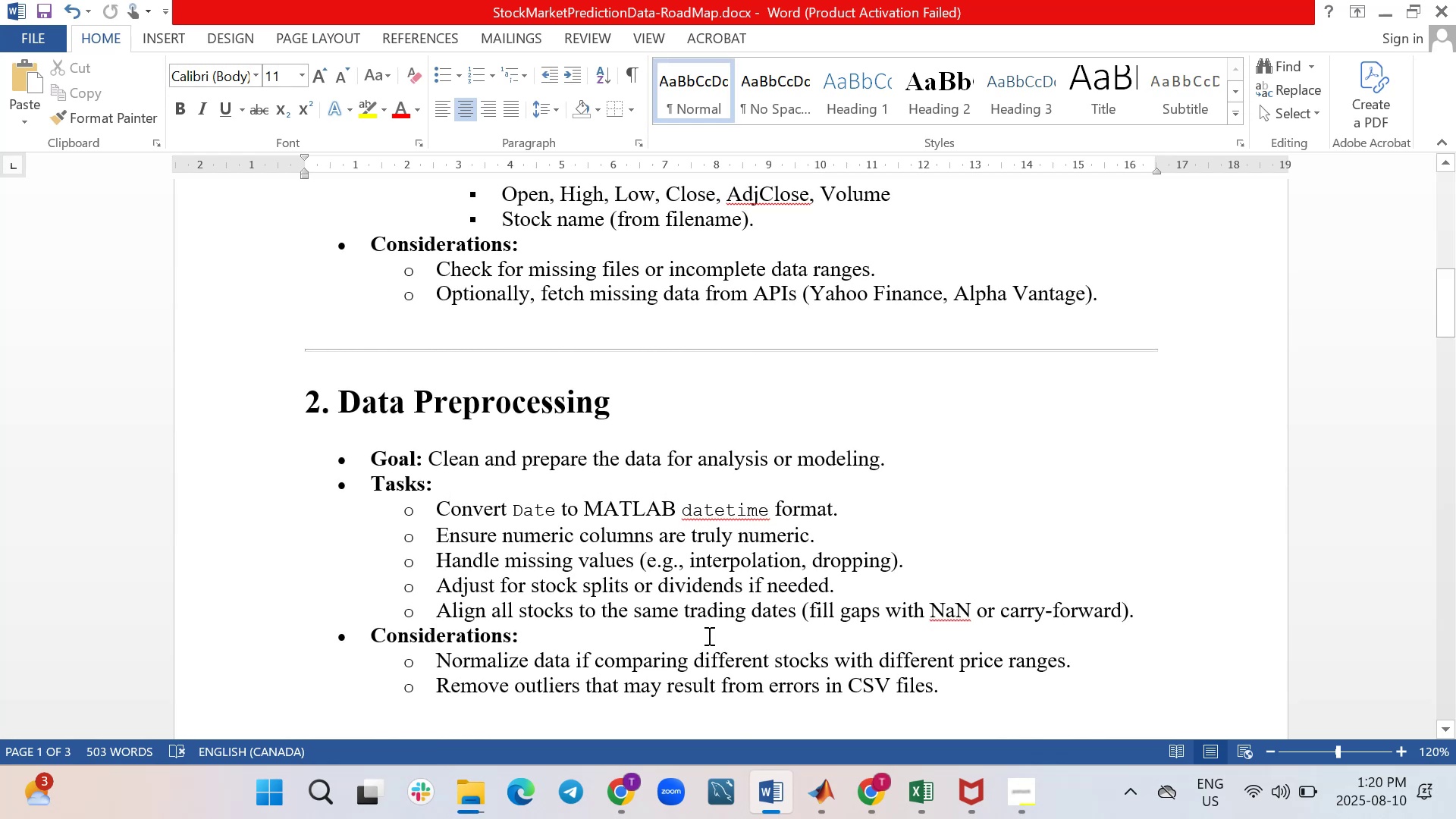 
scroll: coordinate [708, 635], scroll_direction: down, amount: 1.0
 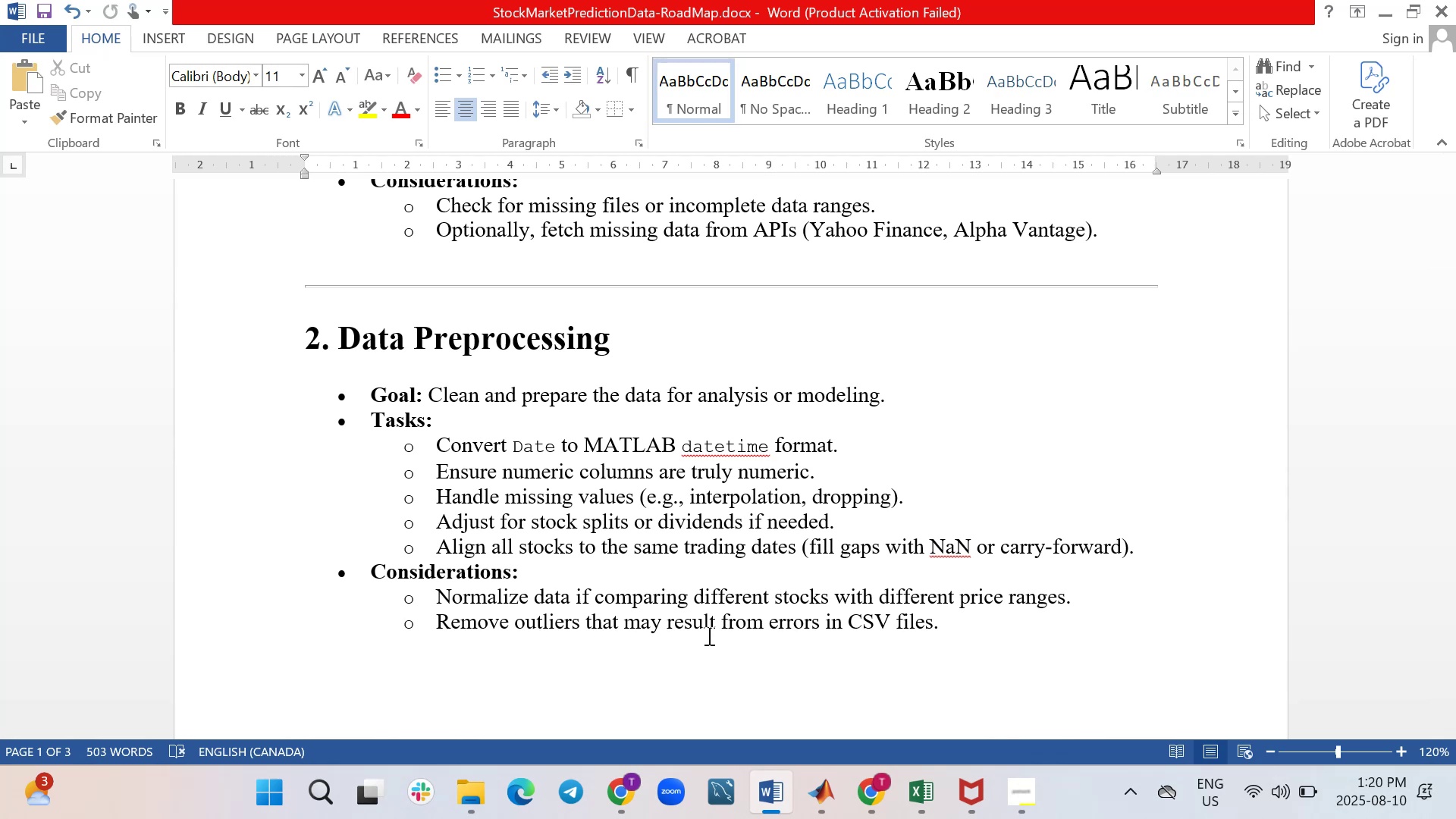 
wait(7.87)
 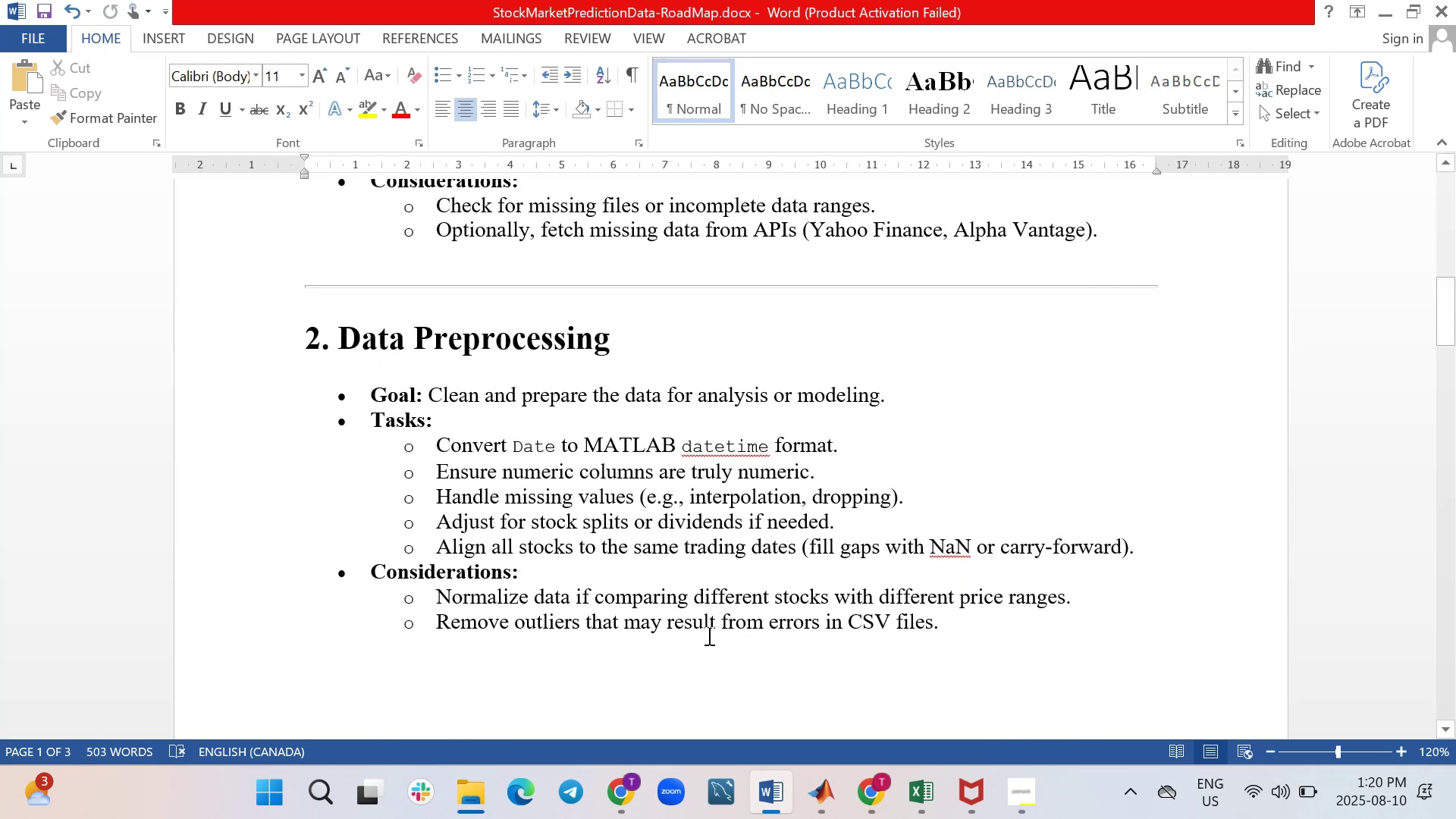 
scroll: coordinate [708, 635], scroll_direction: down, amount: 3.0
 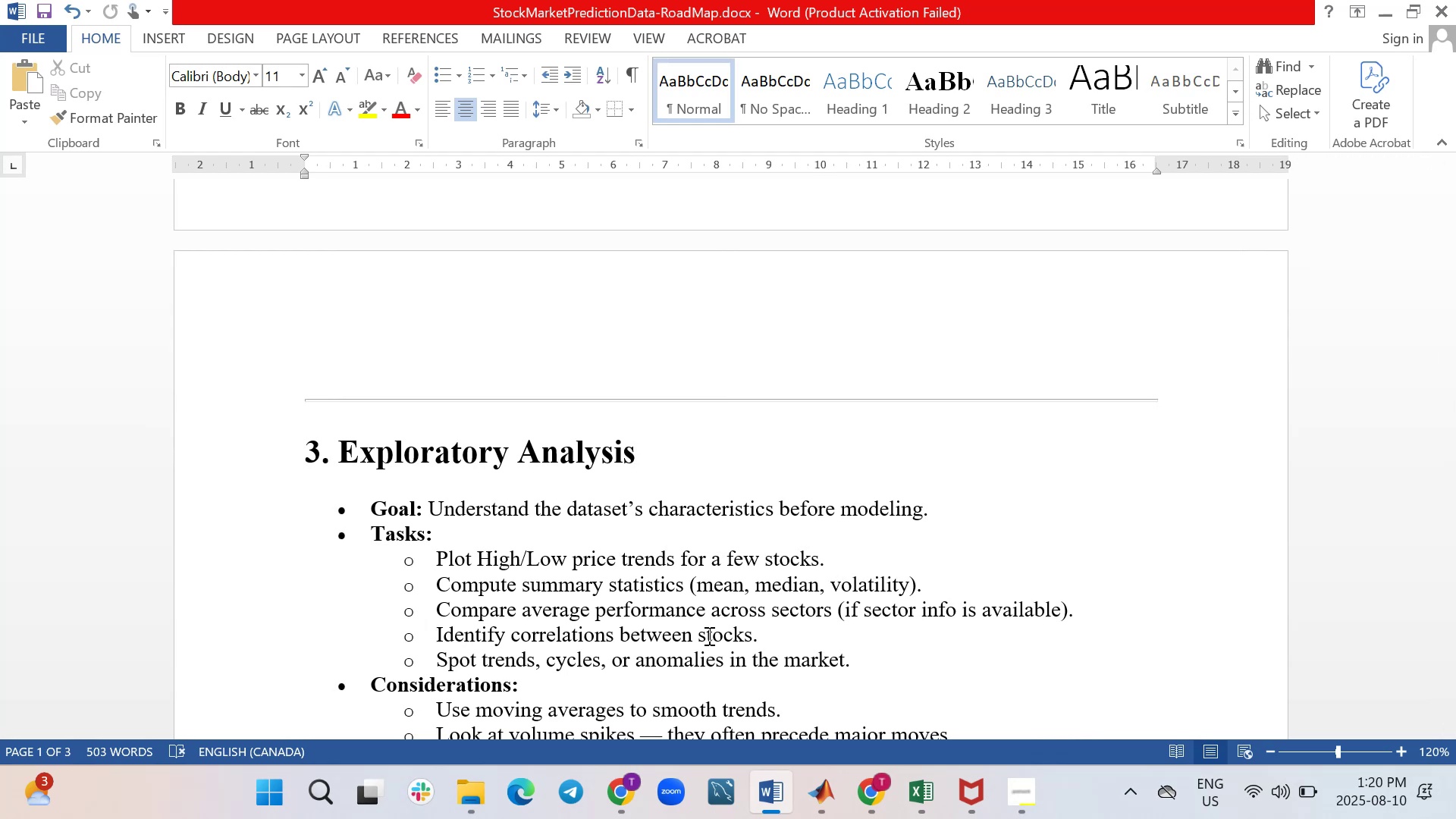 
wait(13.6)
 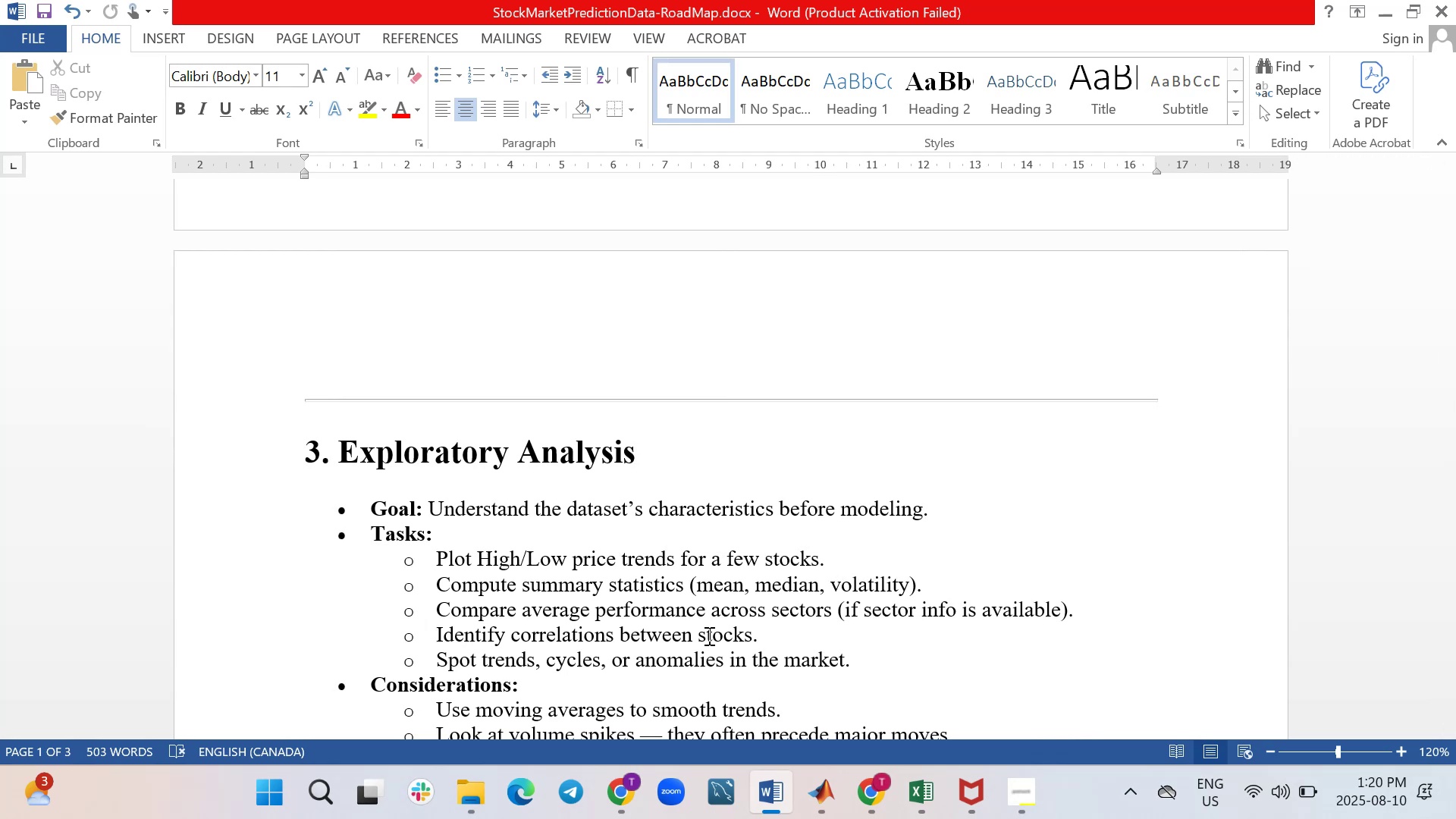 
scroll: coordinate [708, 635], scroll_direction: down, amount: 4.0
 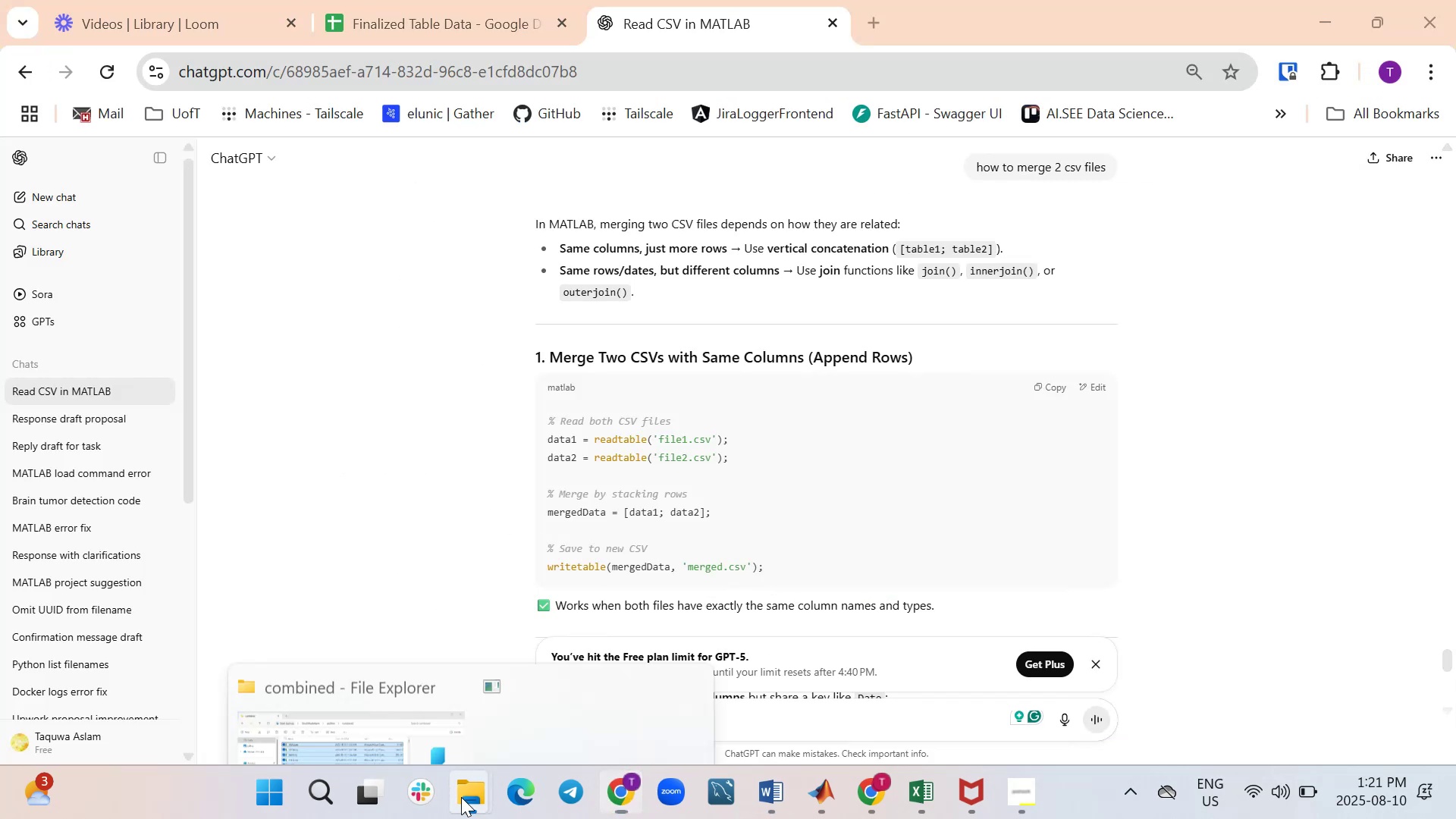 
wait(9.75)
 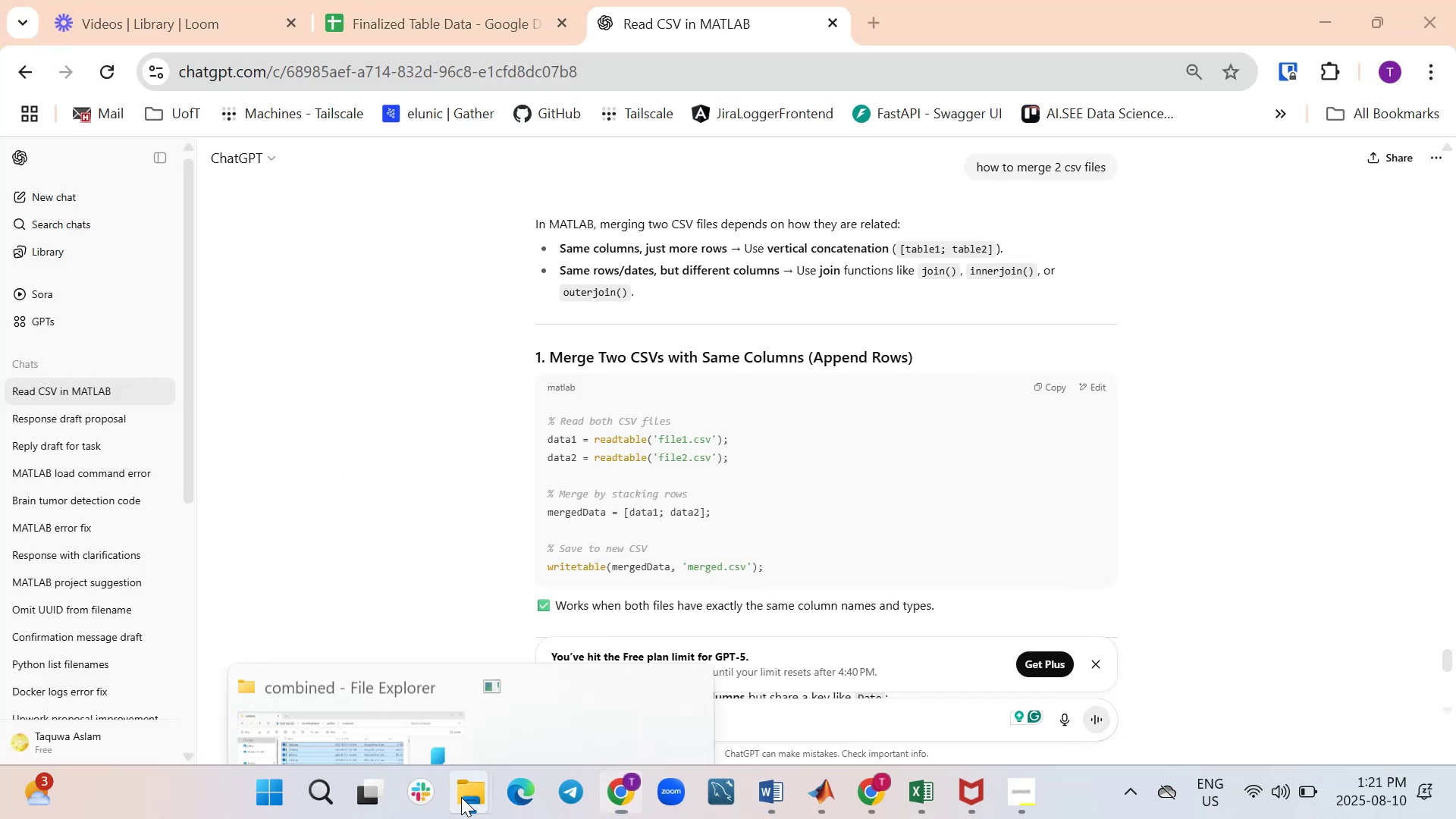 
left_click_drag(start_coordinate=[42, 75], to_coordinate=[46, 77])
 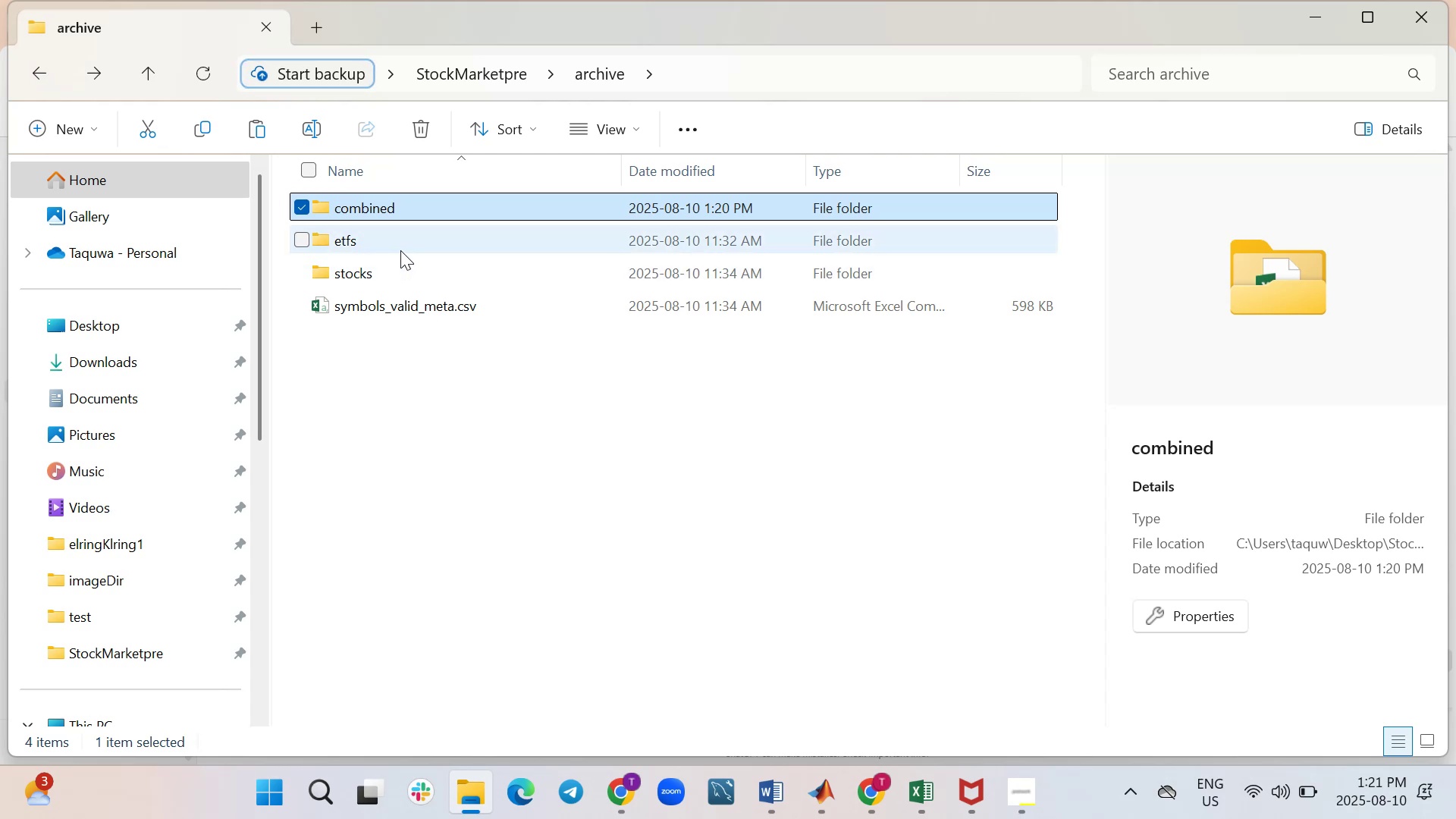 
double_click([402, 249])
 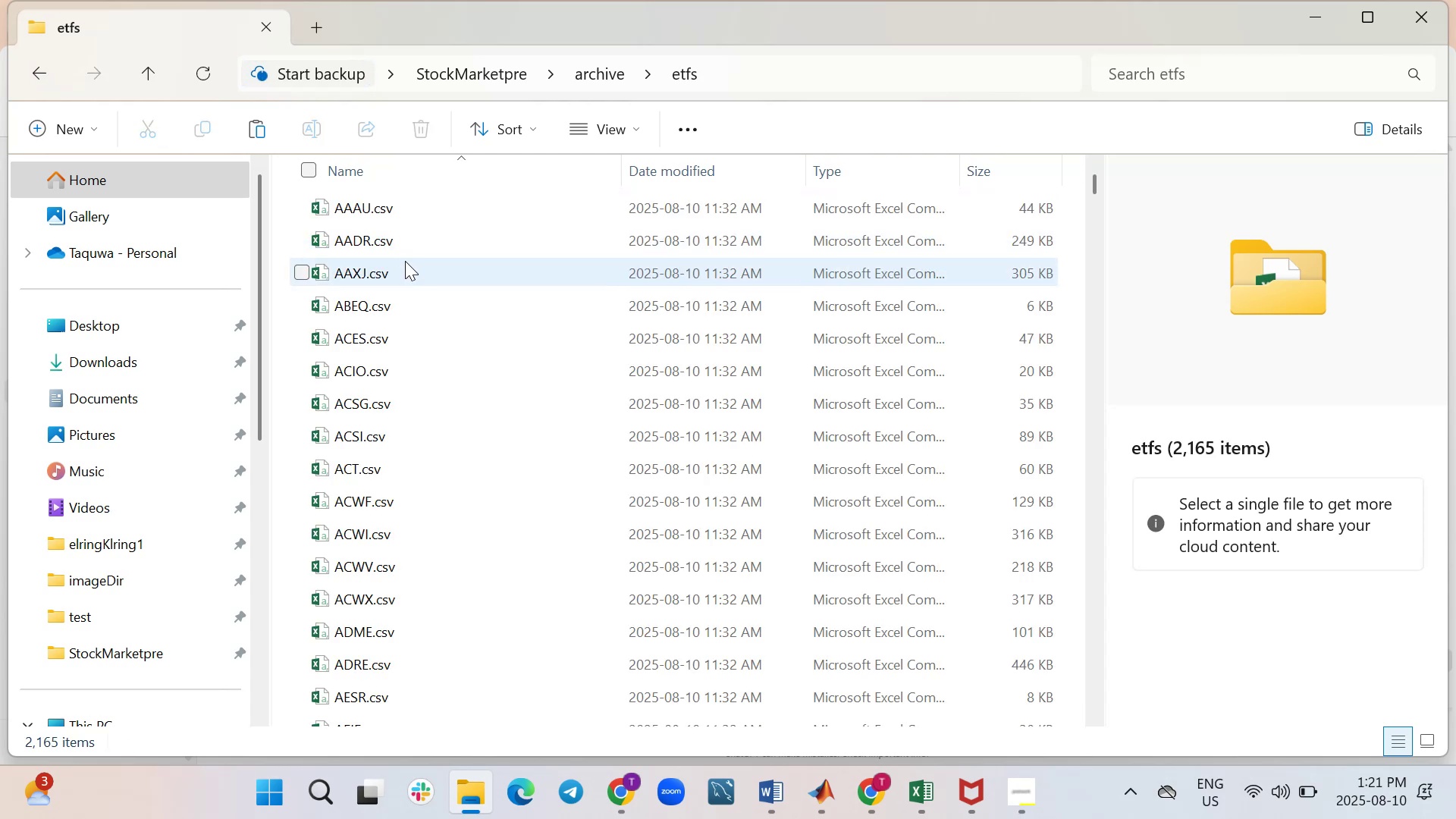 
key(Control+ControlLeft)
 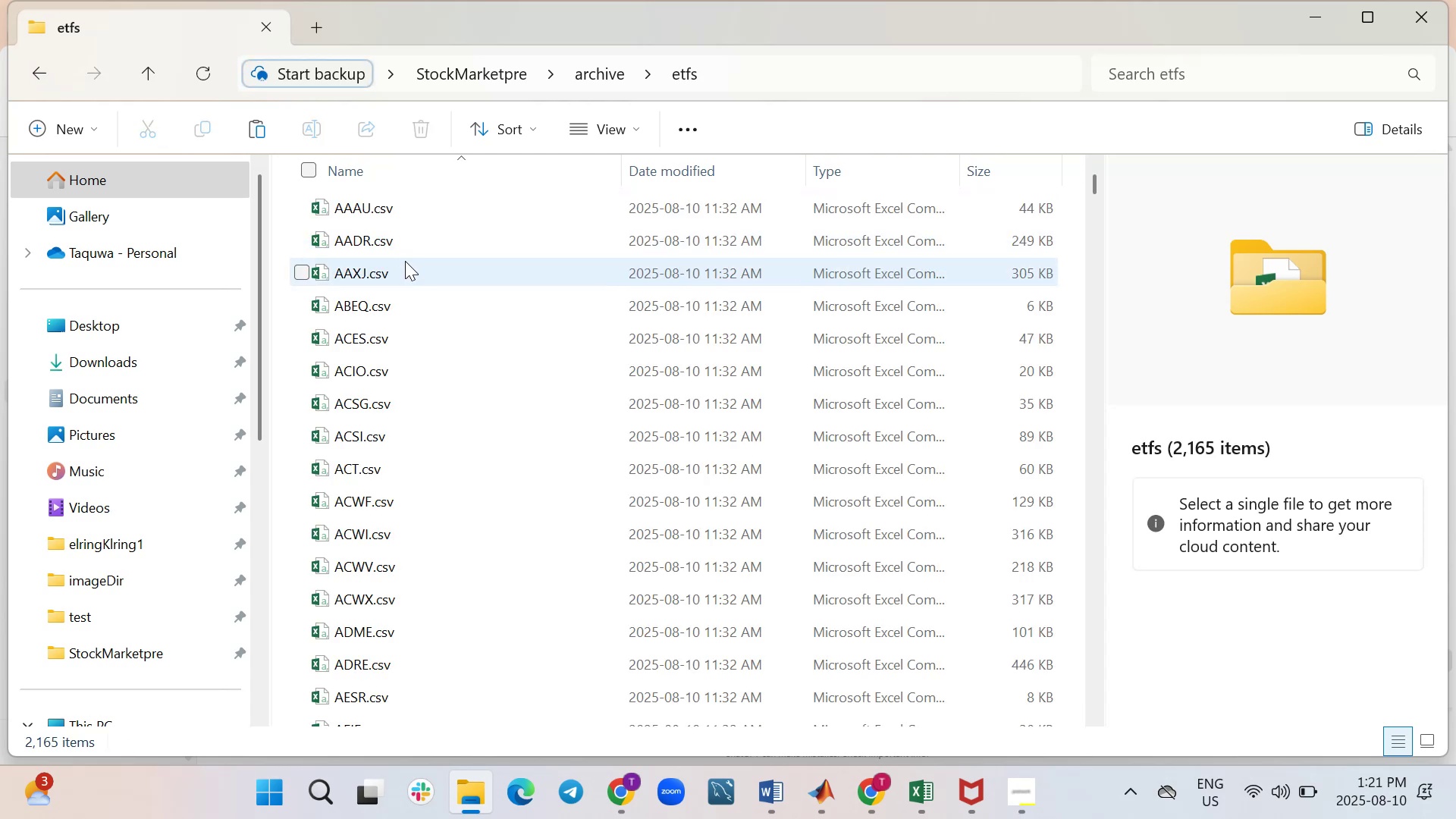 
key(Control+A)
 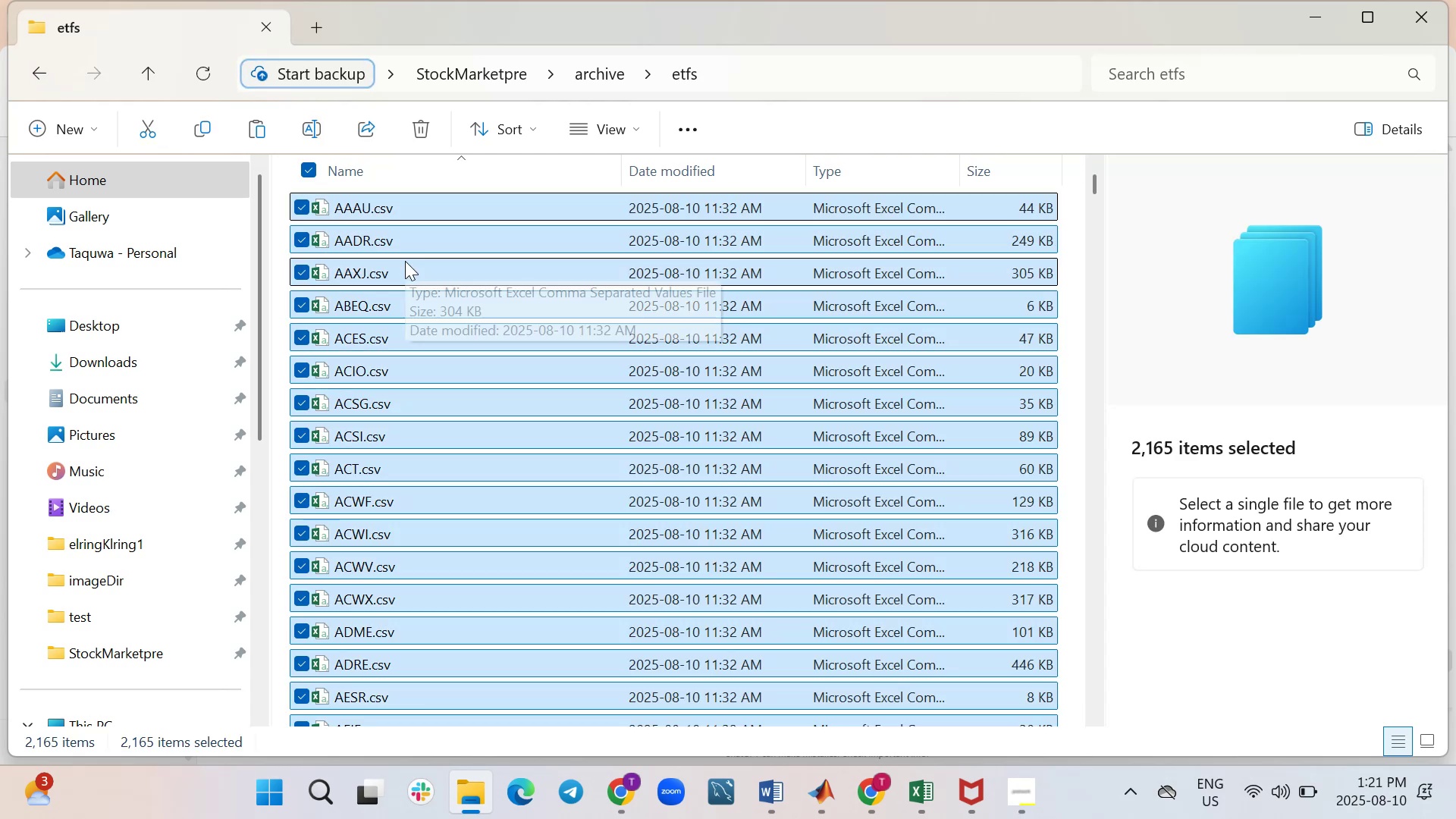 
key(Control+C)
 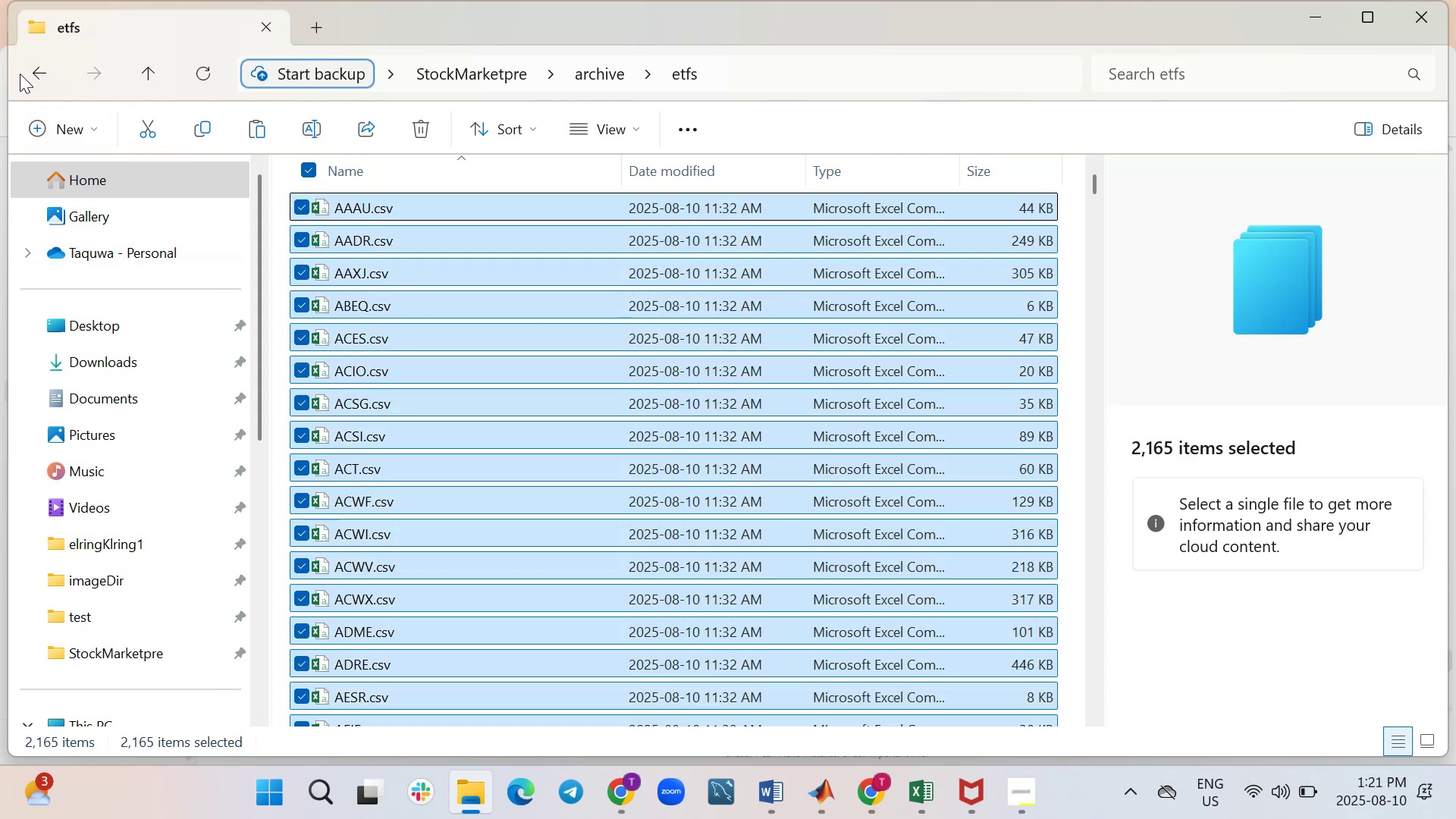 
left_click([37, 73])
 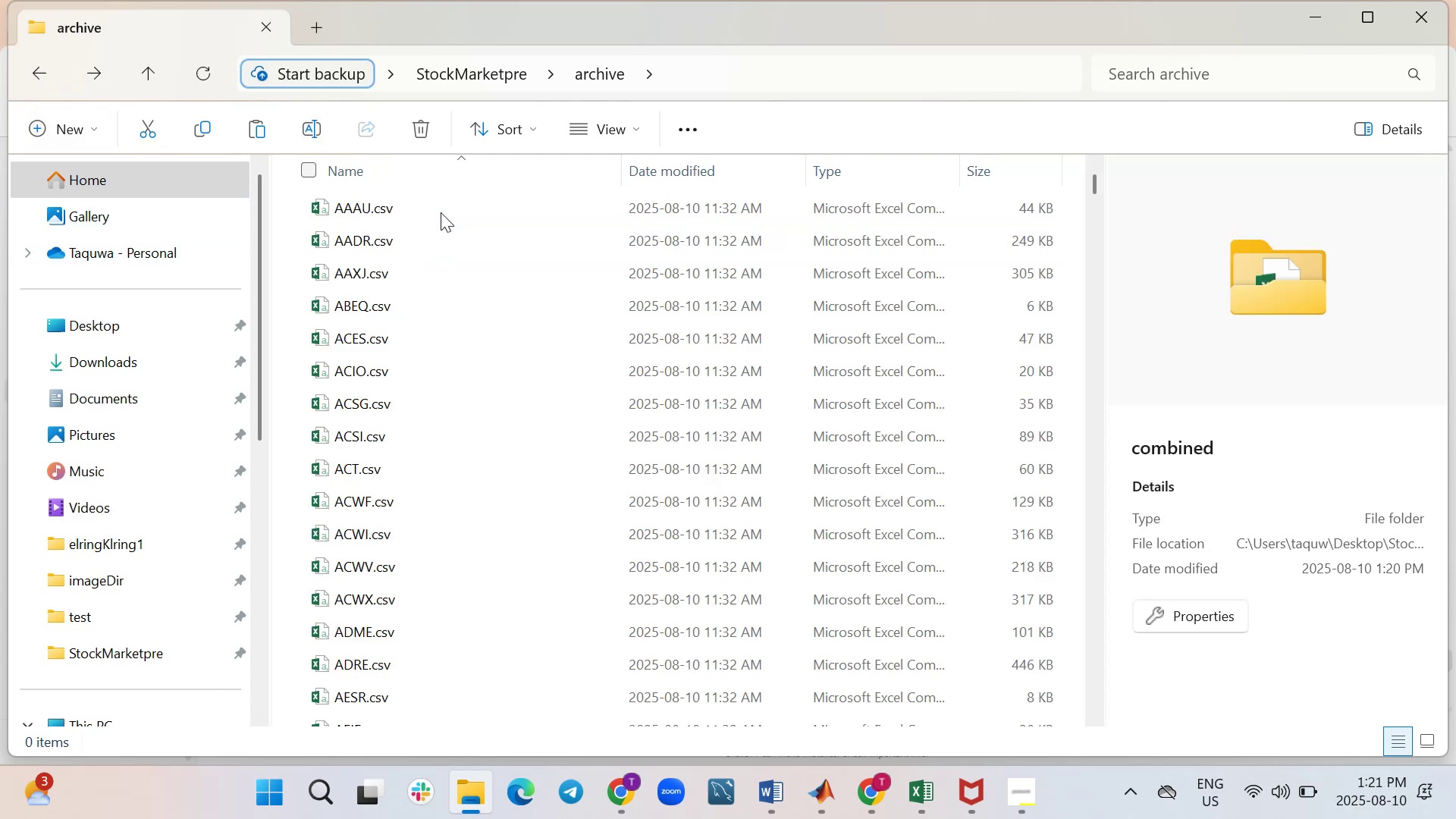 
key(Control+V)
 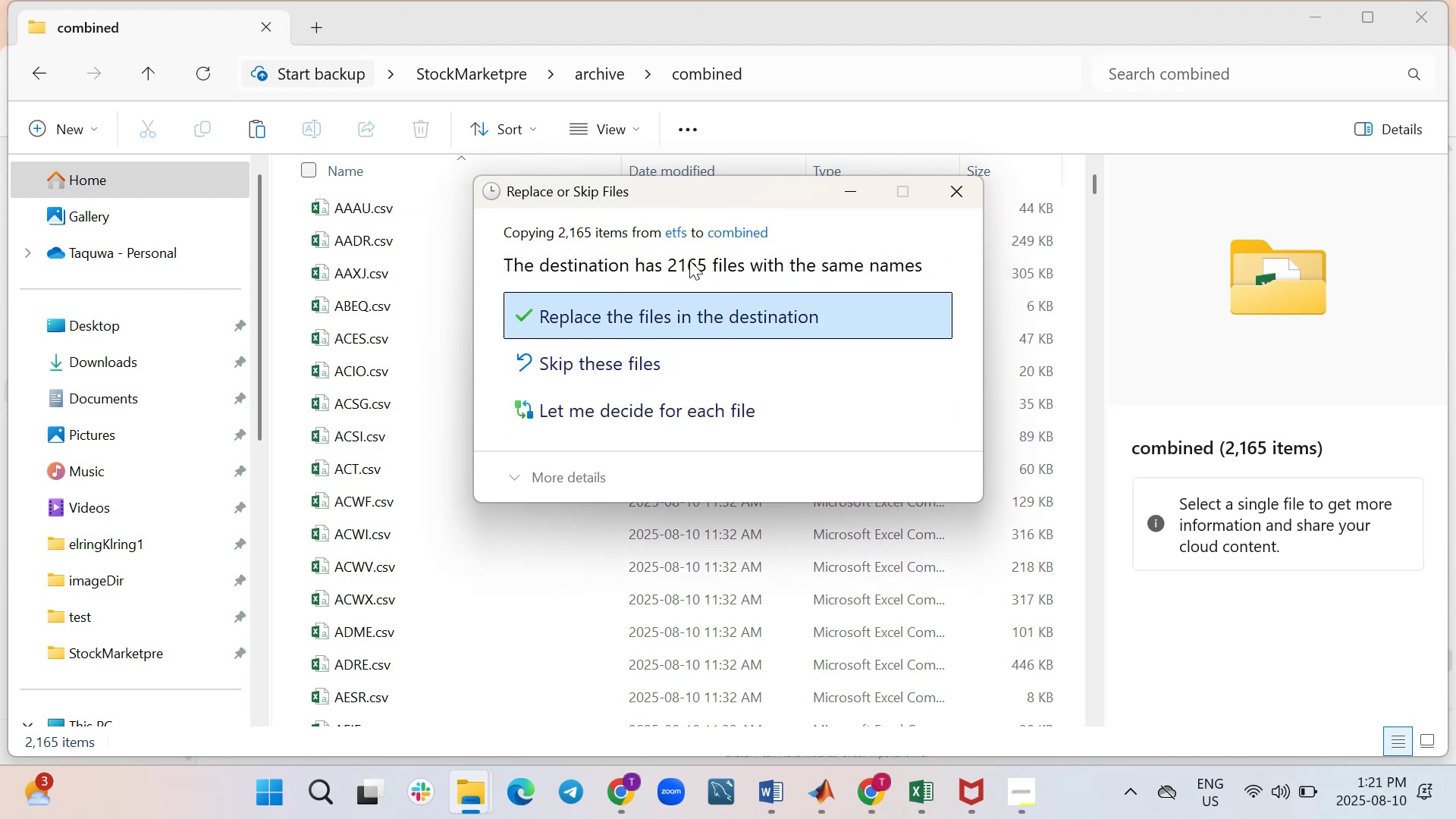 
wait(32.74)
 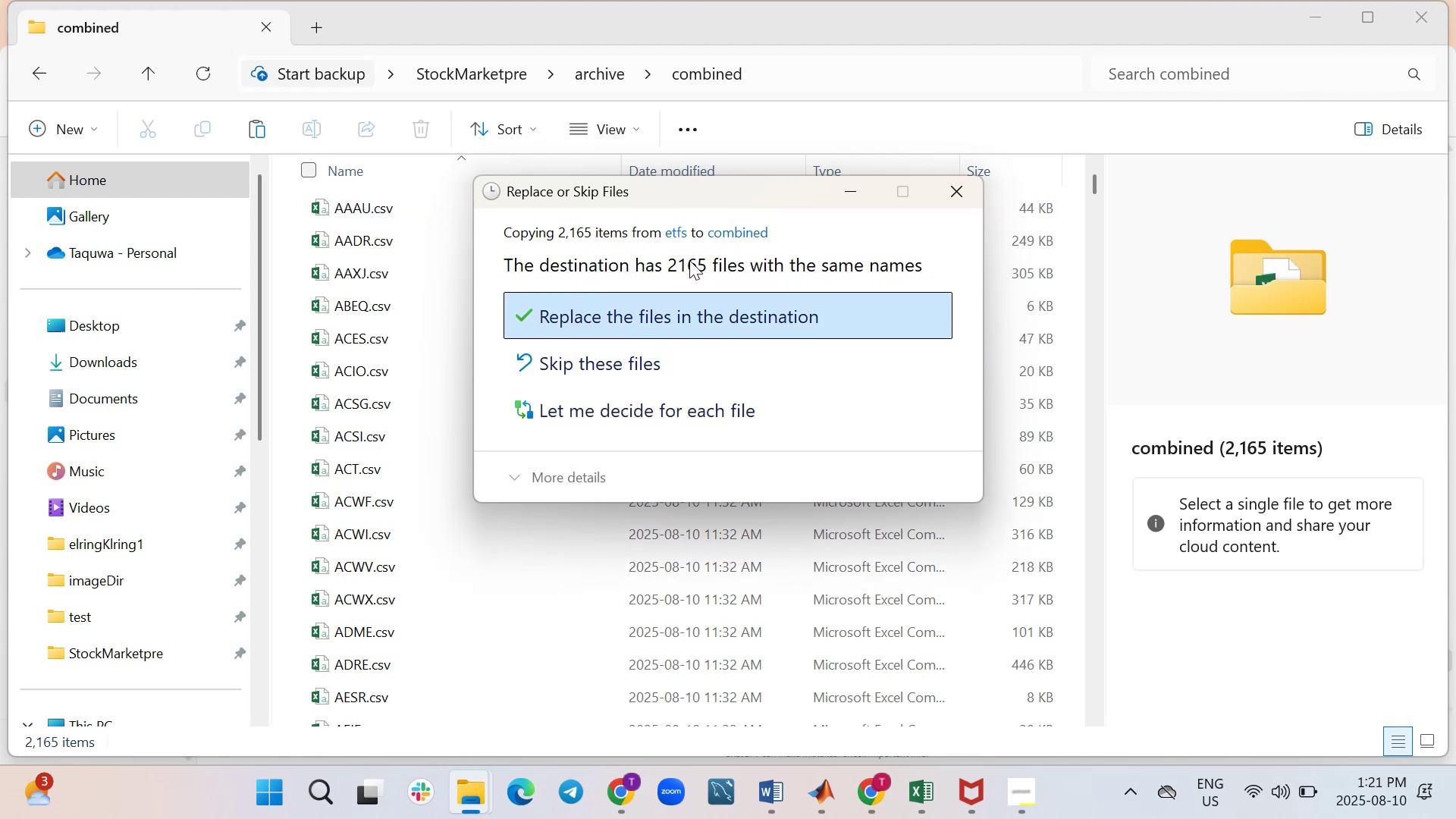 
left_click([956, 192])
 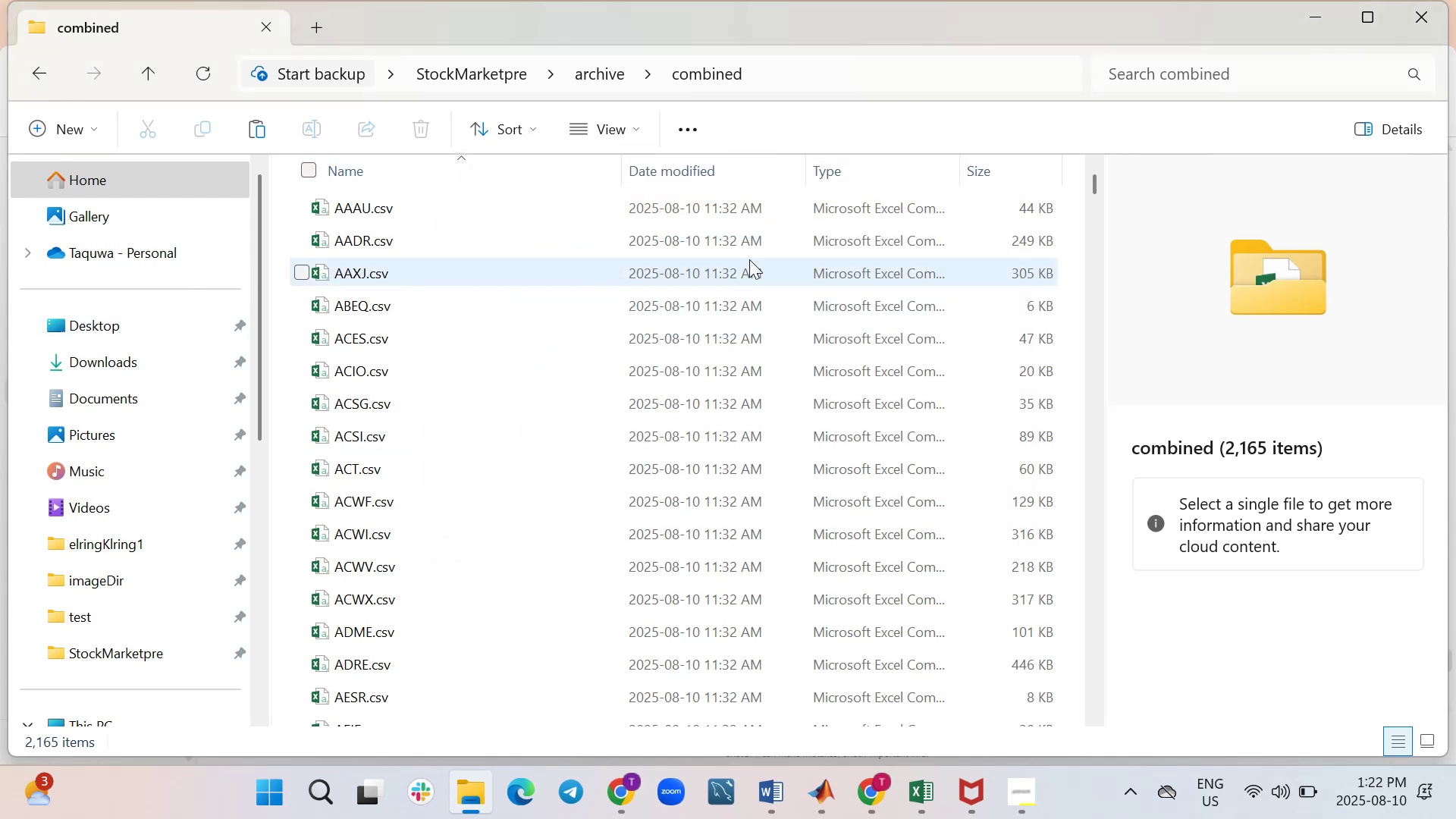 
wait(5.43)
 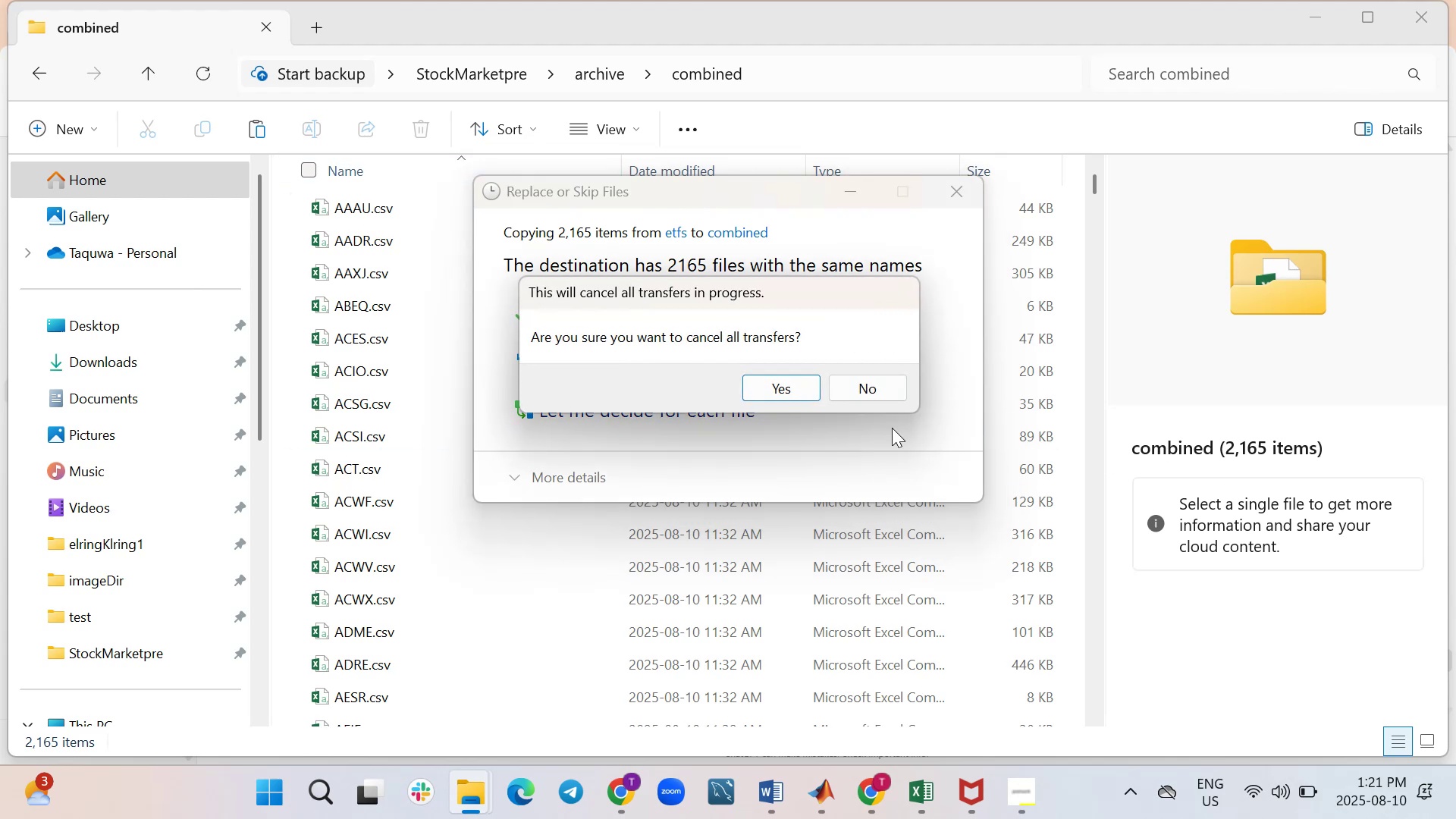 
left_click([46, 73])
 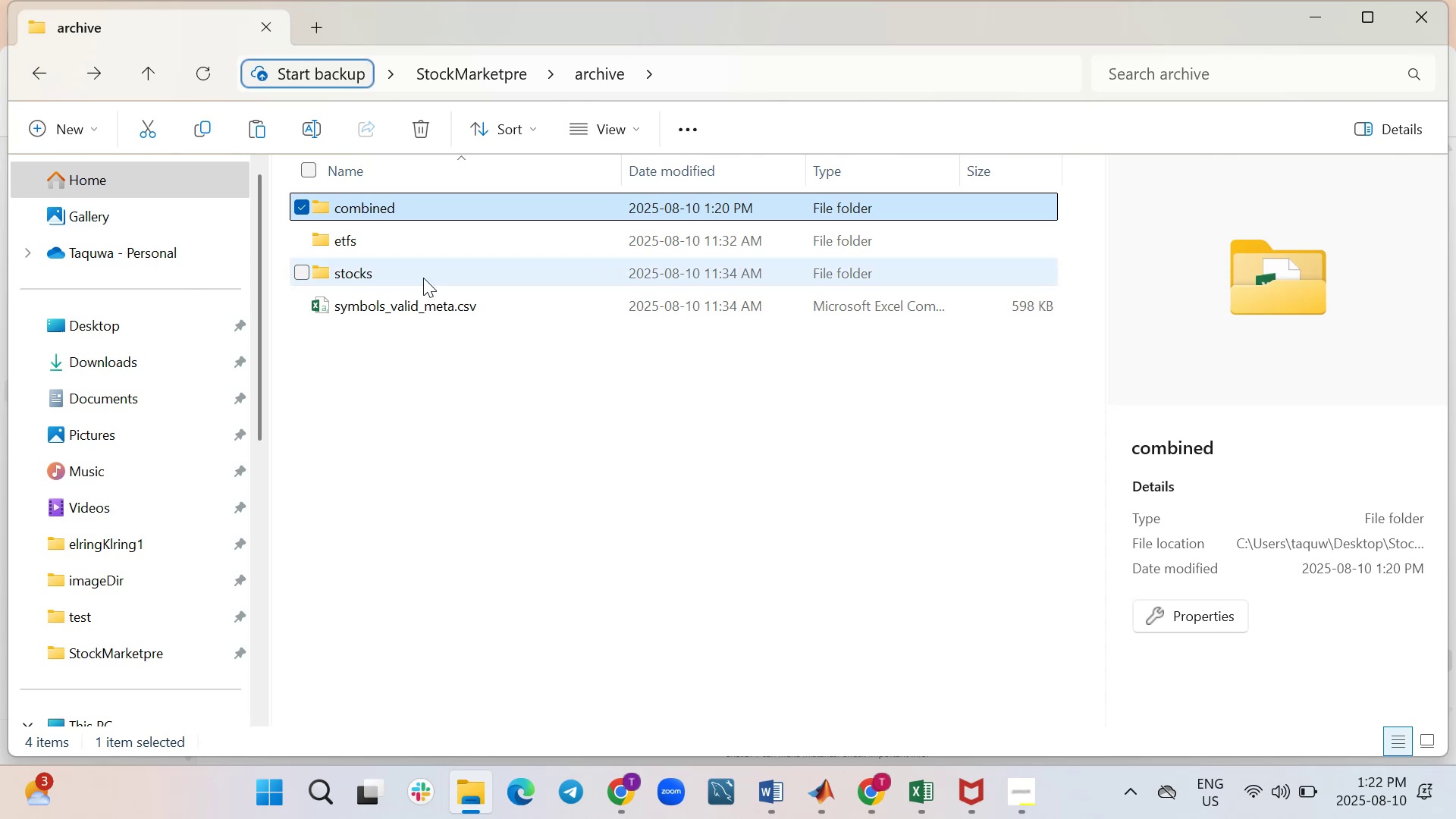 
double_click([422, 280])
 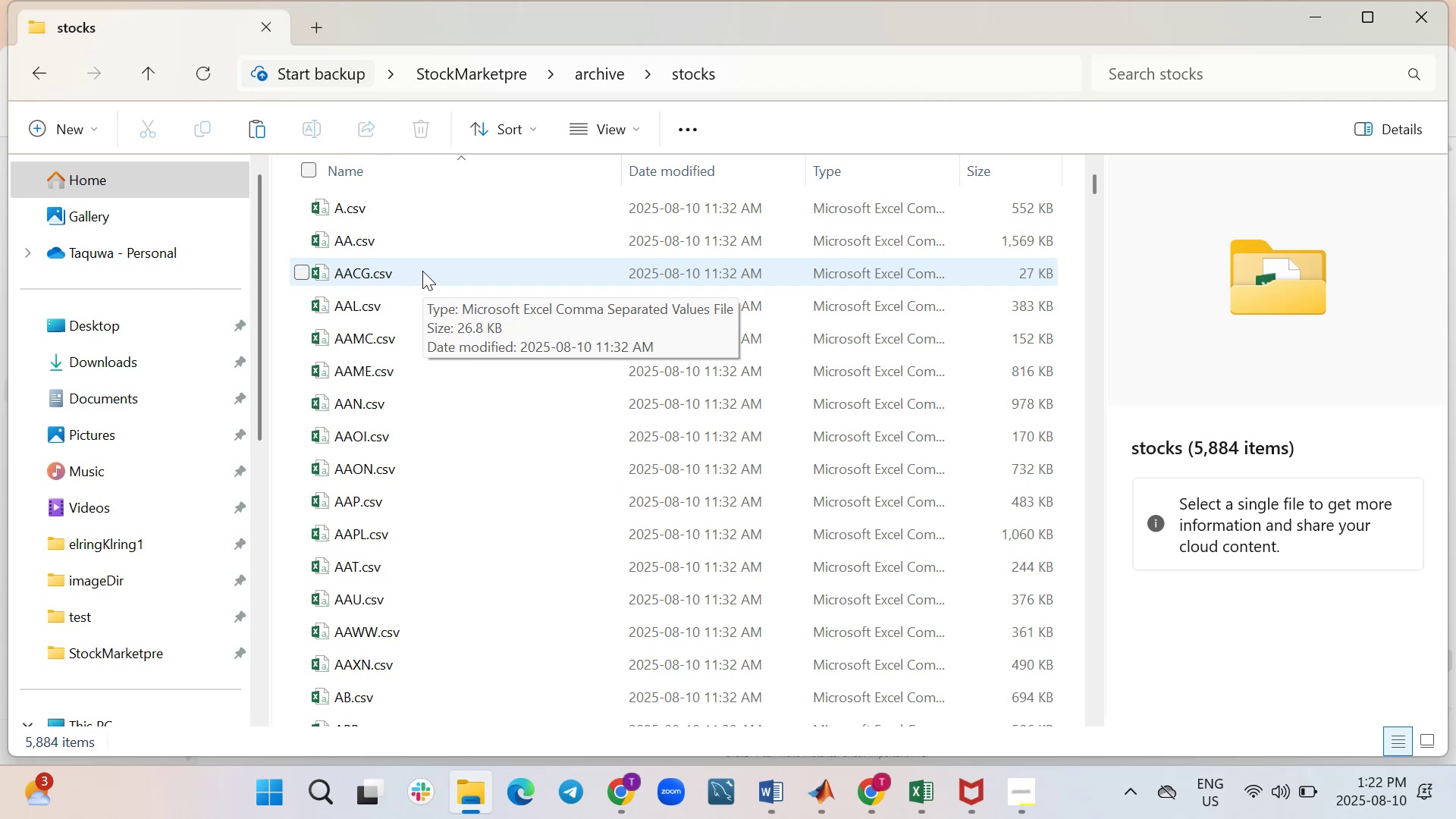 
wait(18.26)
 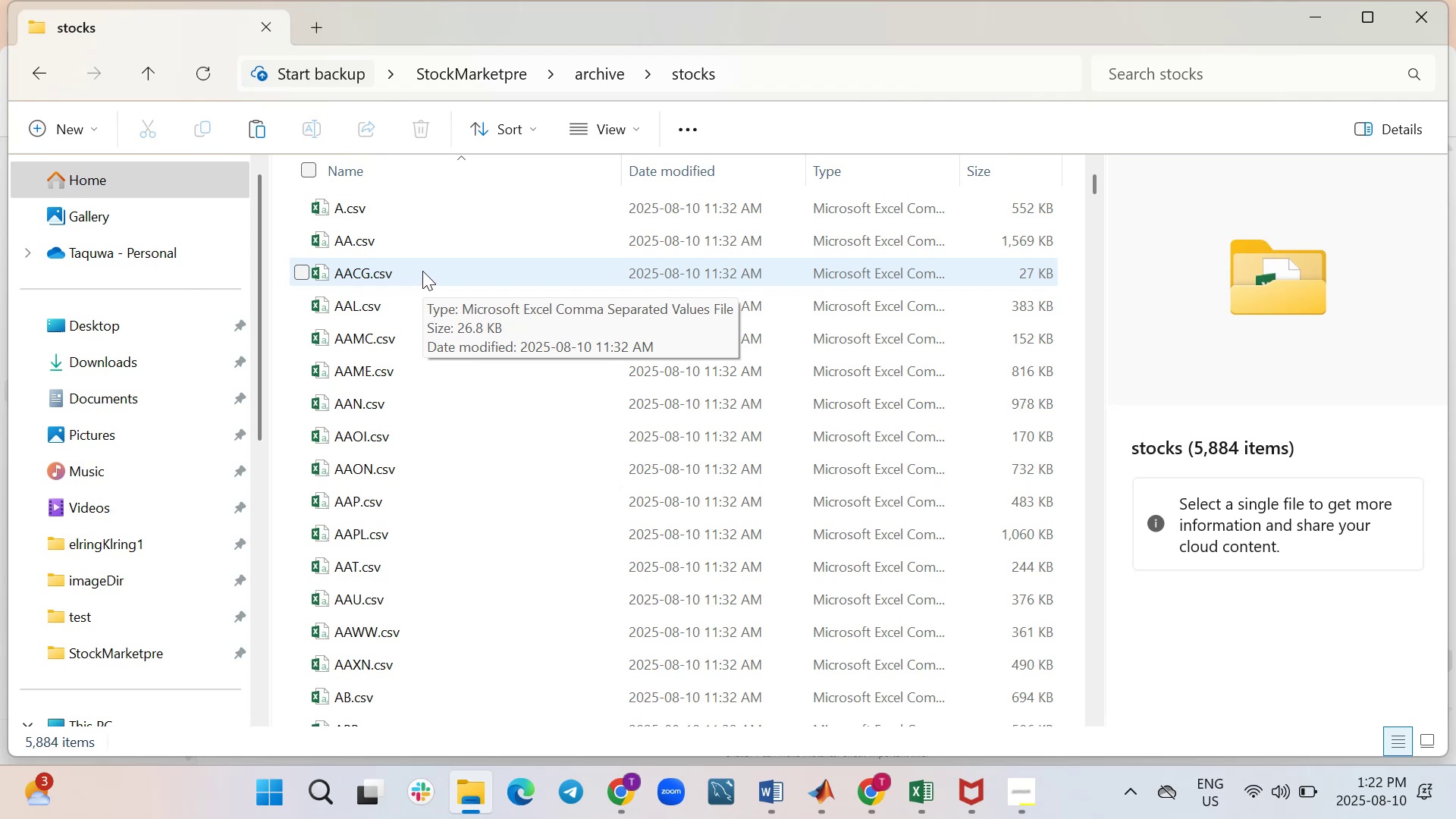 
left_click([1361, 19])
 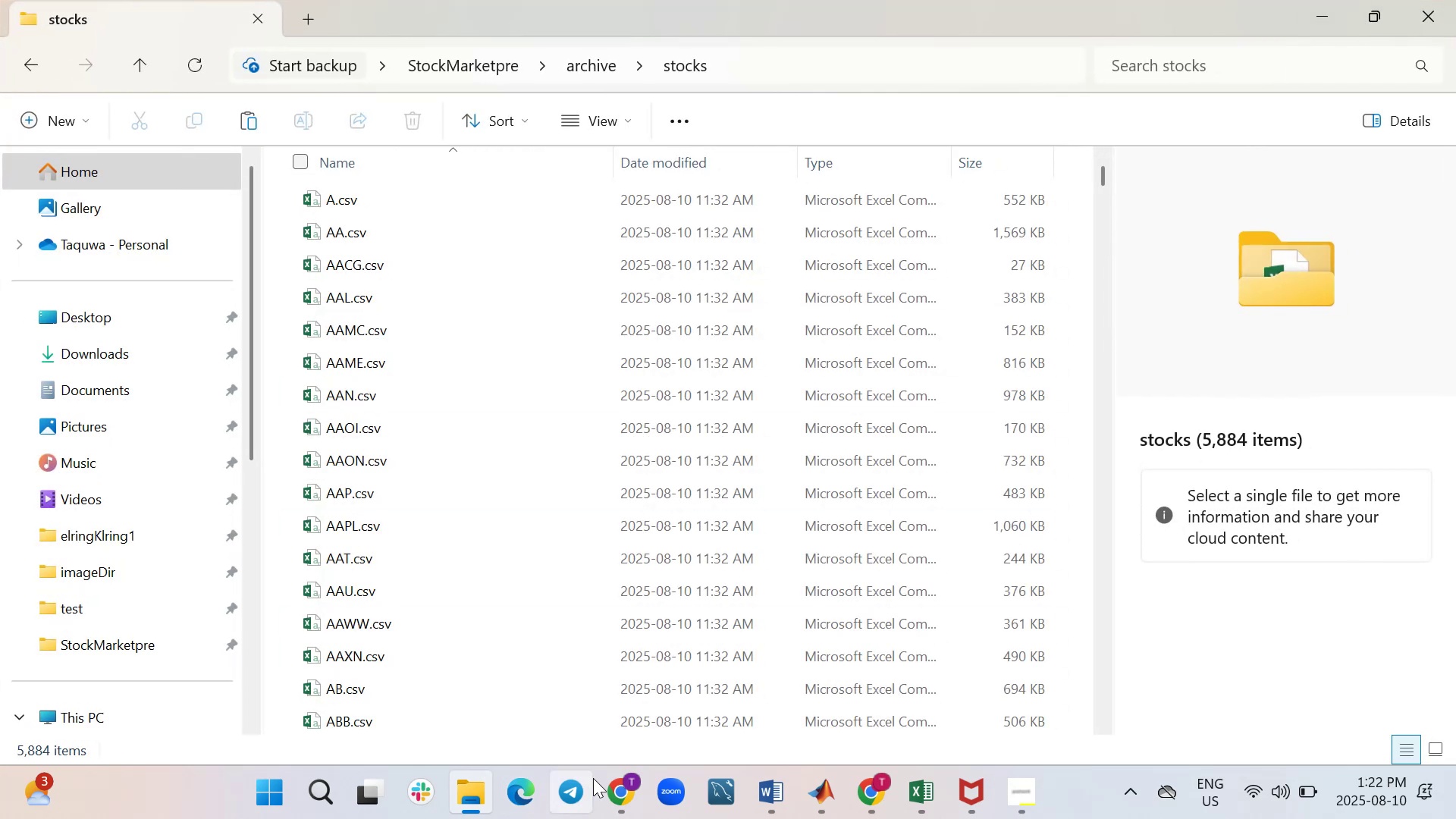 
mouse_move([620, 780])
 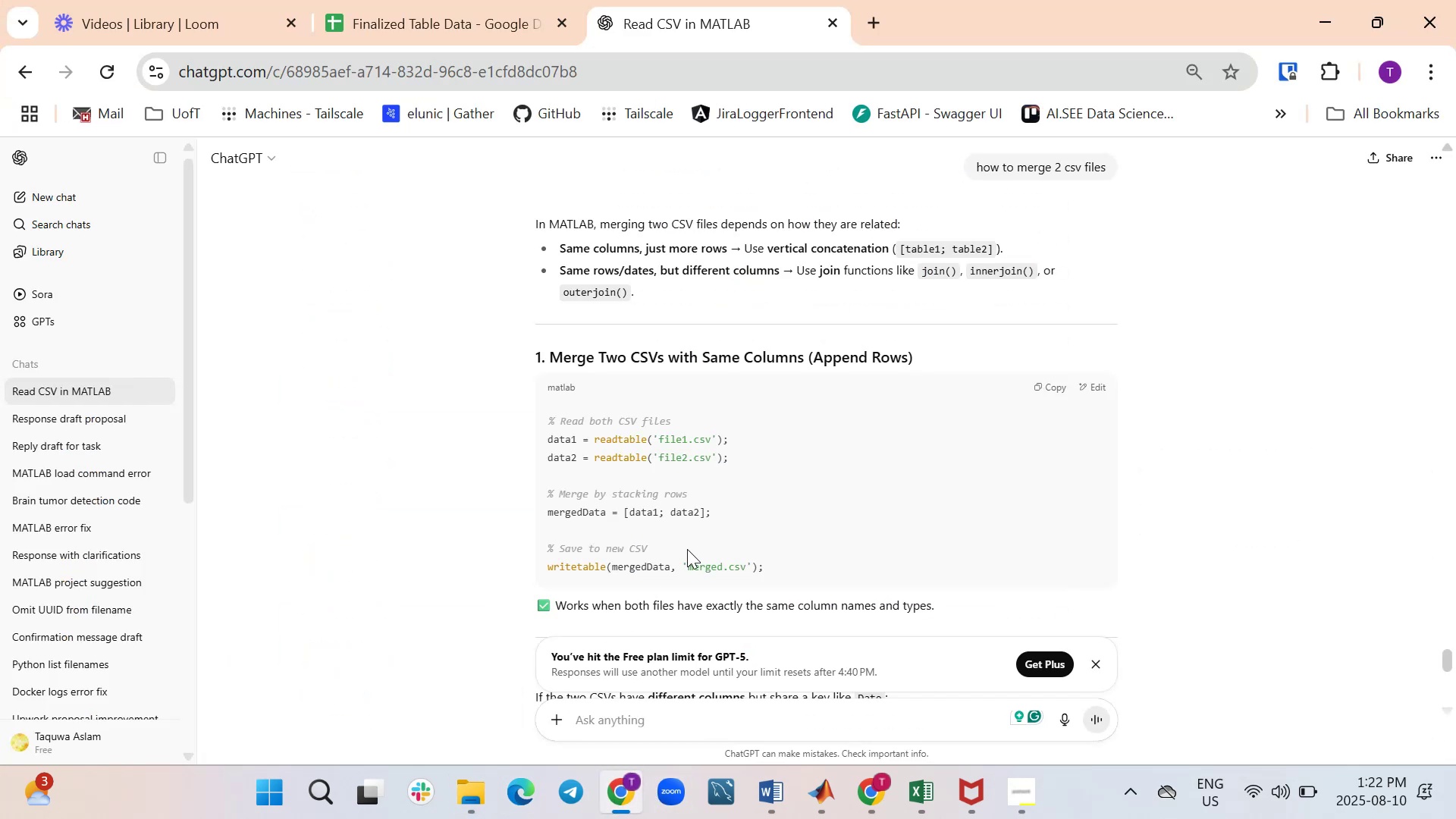 
scroll: coordinate [871, 501], scroll_direction: down, amount: 5.0
 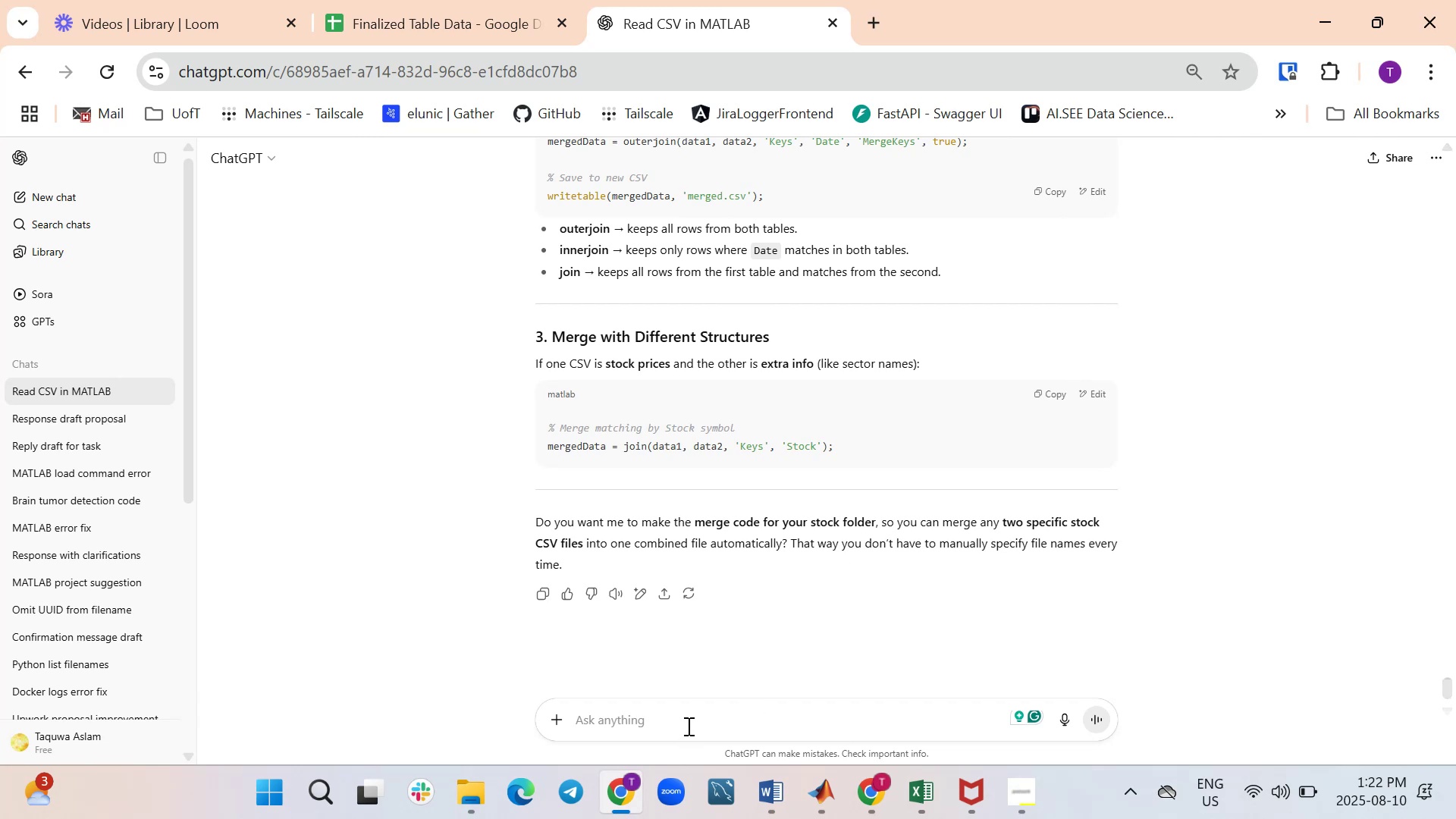 
left_click([687, 726])
 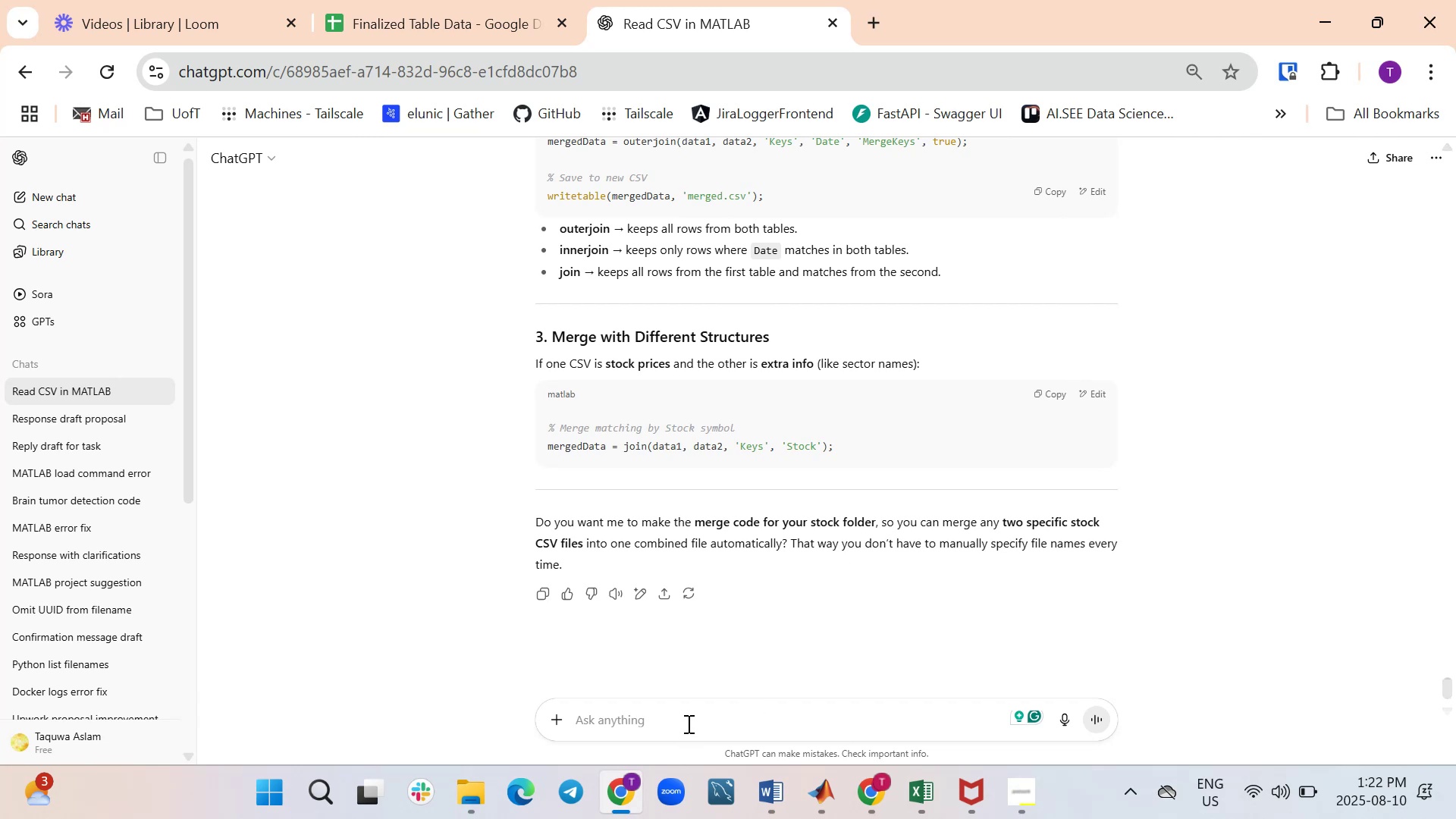 
type(ho)
key(Backspace)
key(Backspace)
type(check duplicates in )
key(Backspace)
key(Backspace)
key(Backspace)
type(or missing entries in stock folder)
 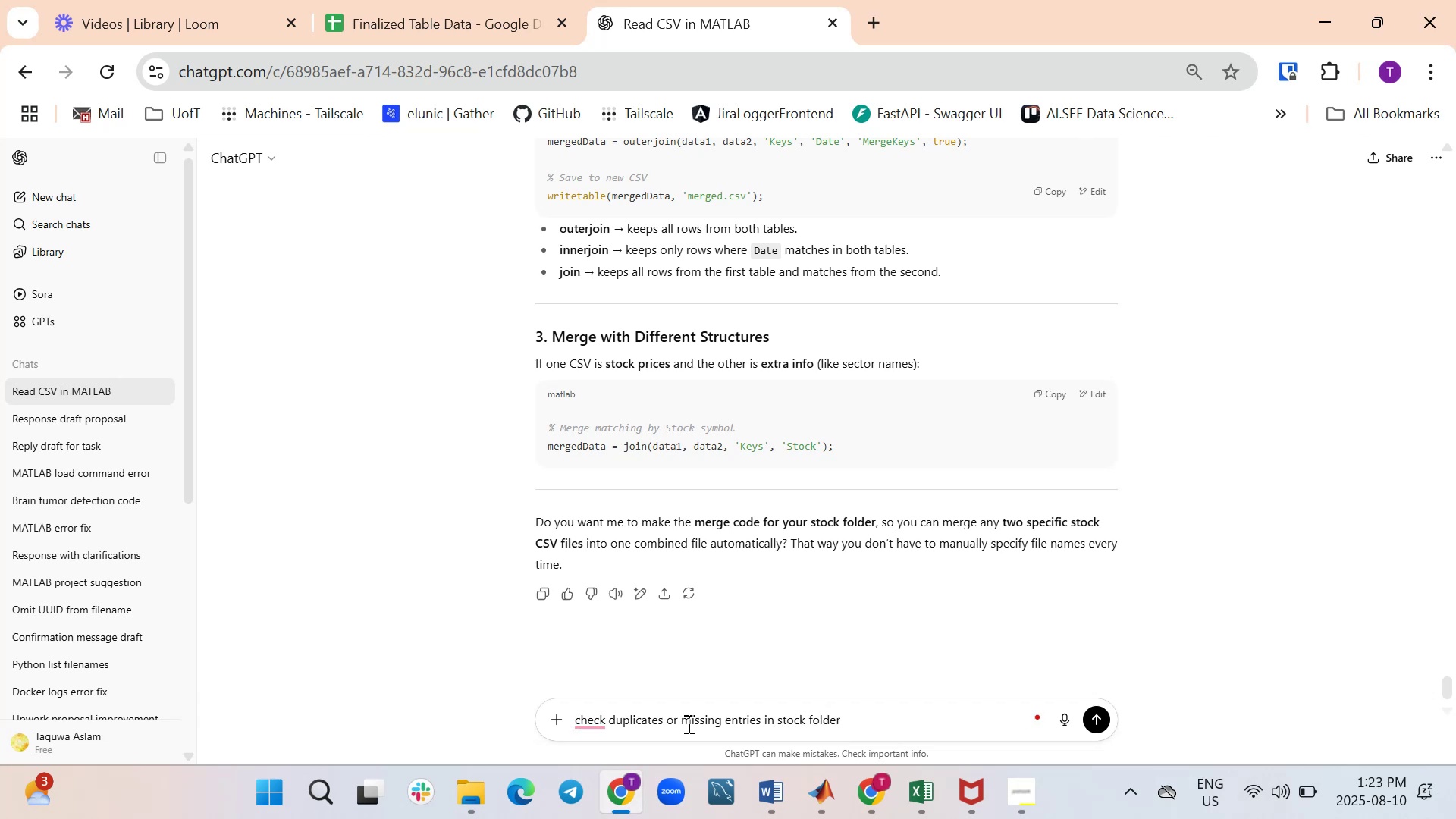 
key(Enter)
 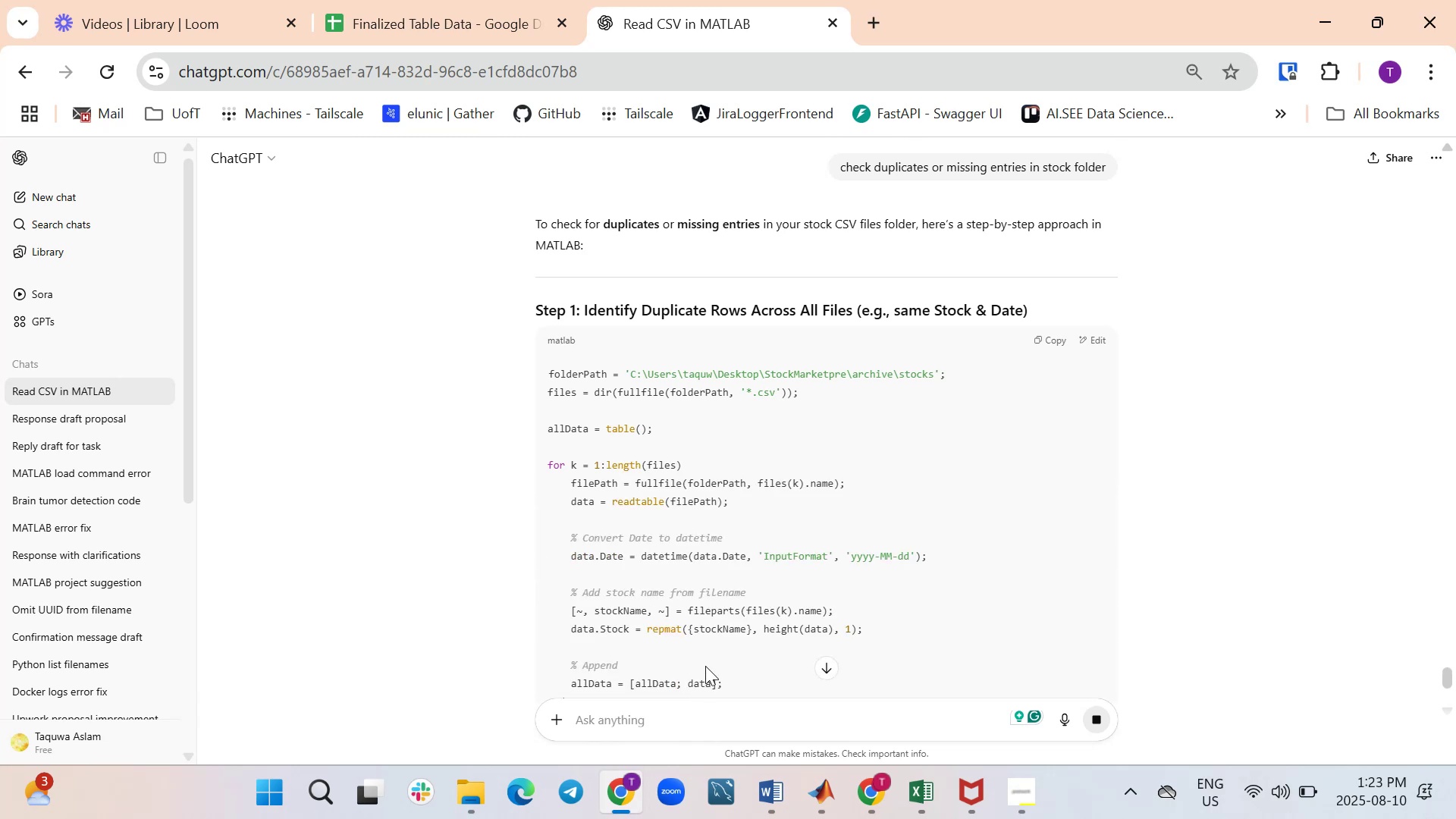 
wait(5.51)
 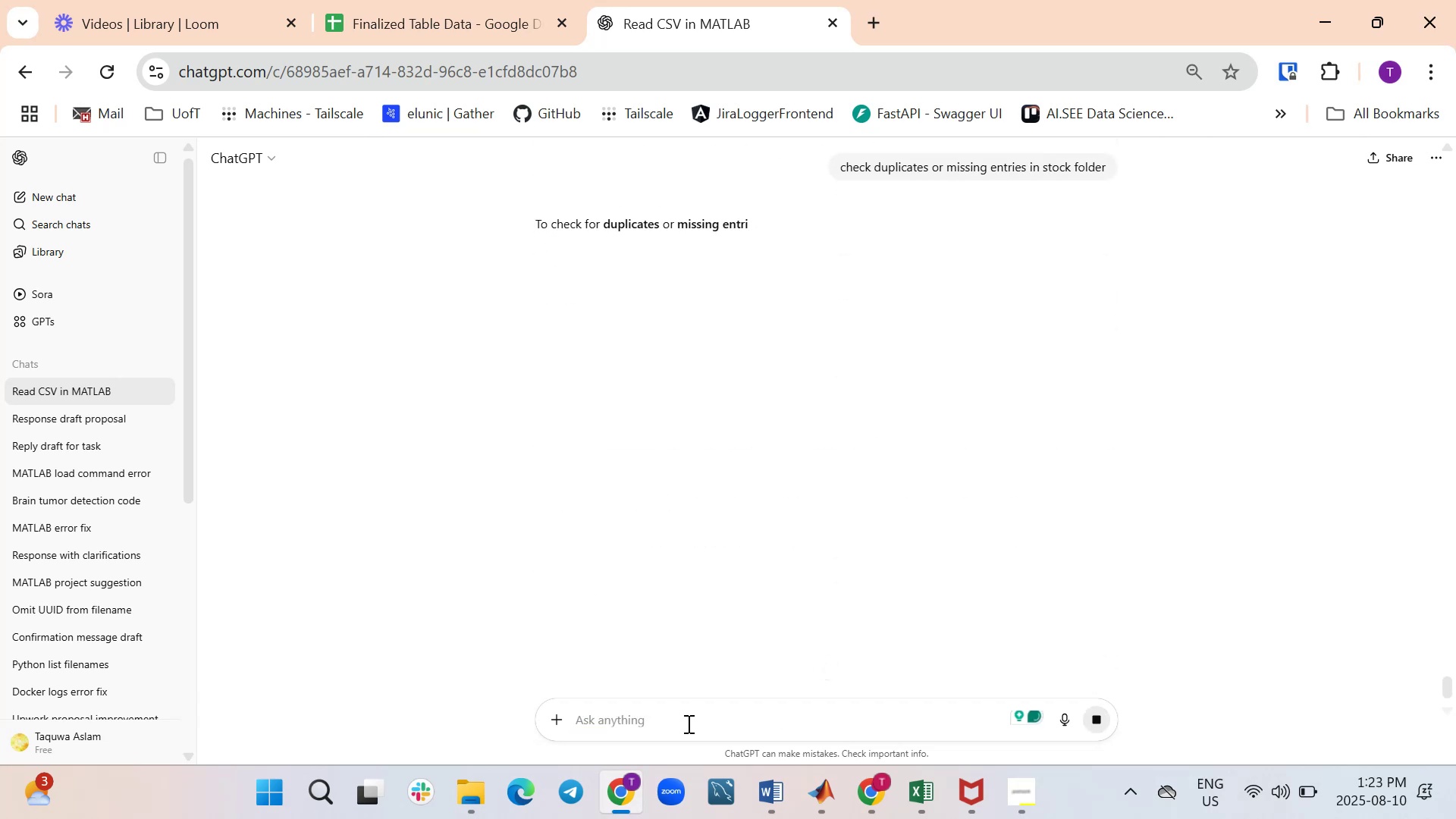 
scroll: coordinate [759, 542], scroll_direction: down, amount: 2.0
 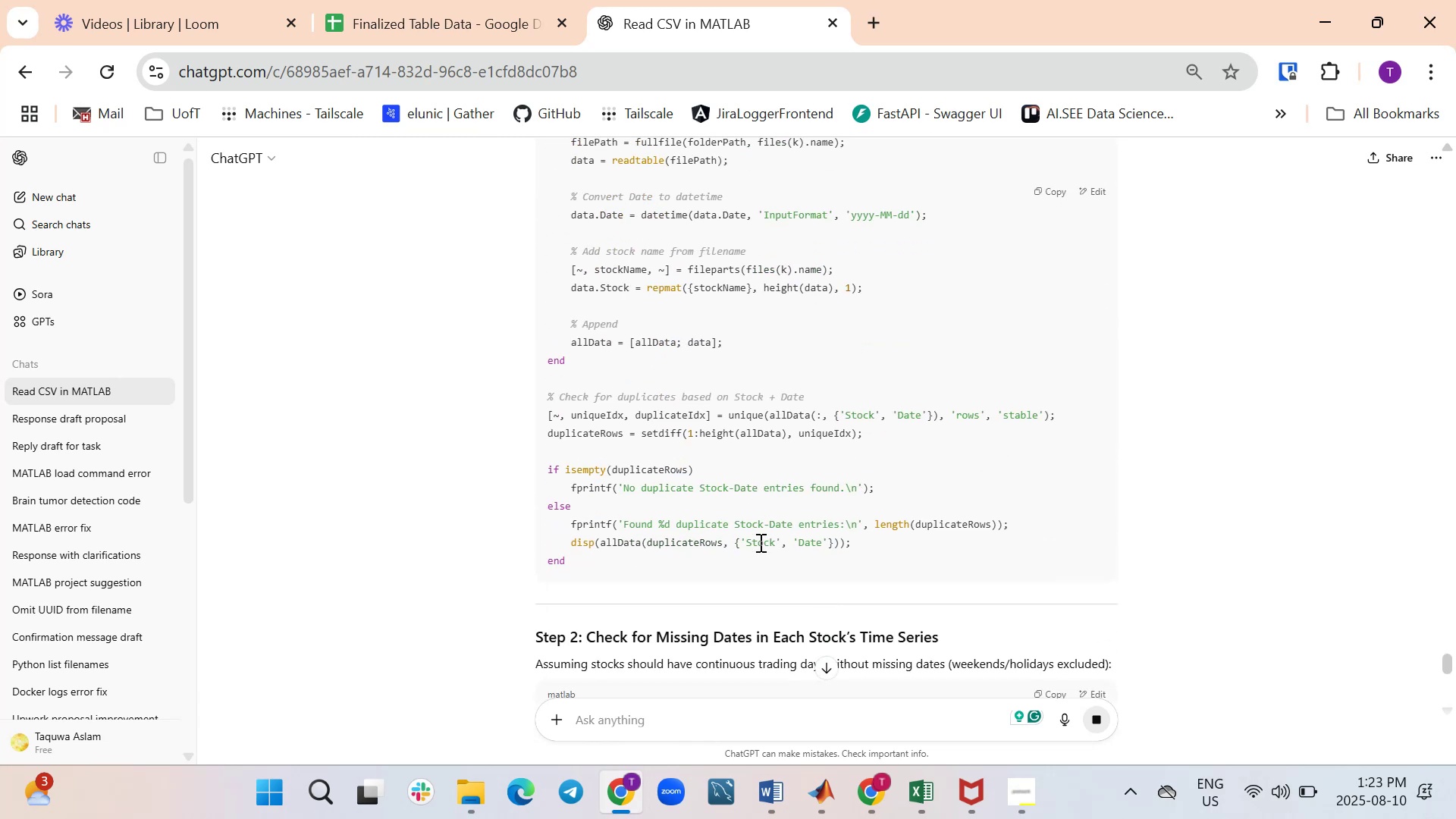 
scroll: coordinate [759, 542], scroll_direction: up, amount: 1.0
 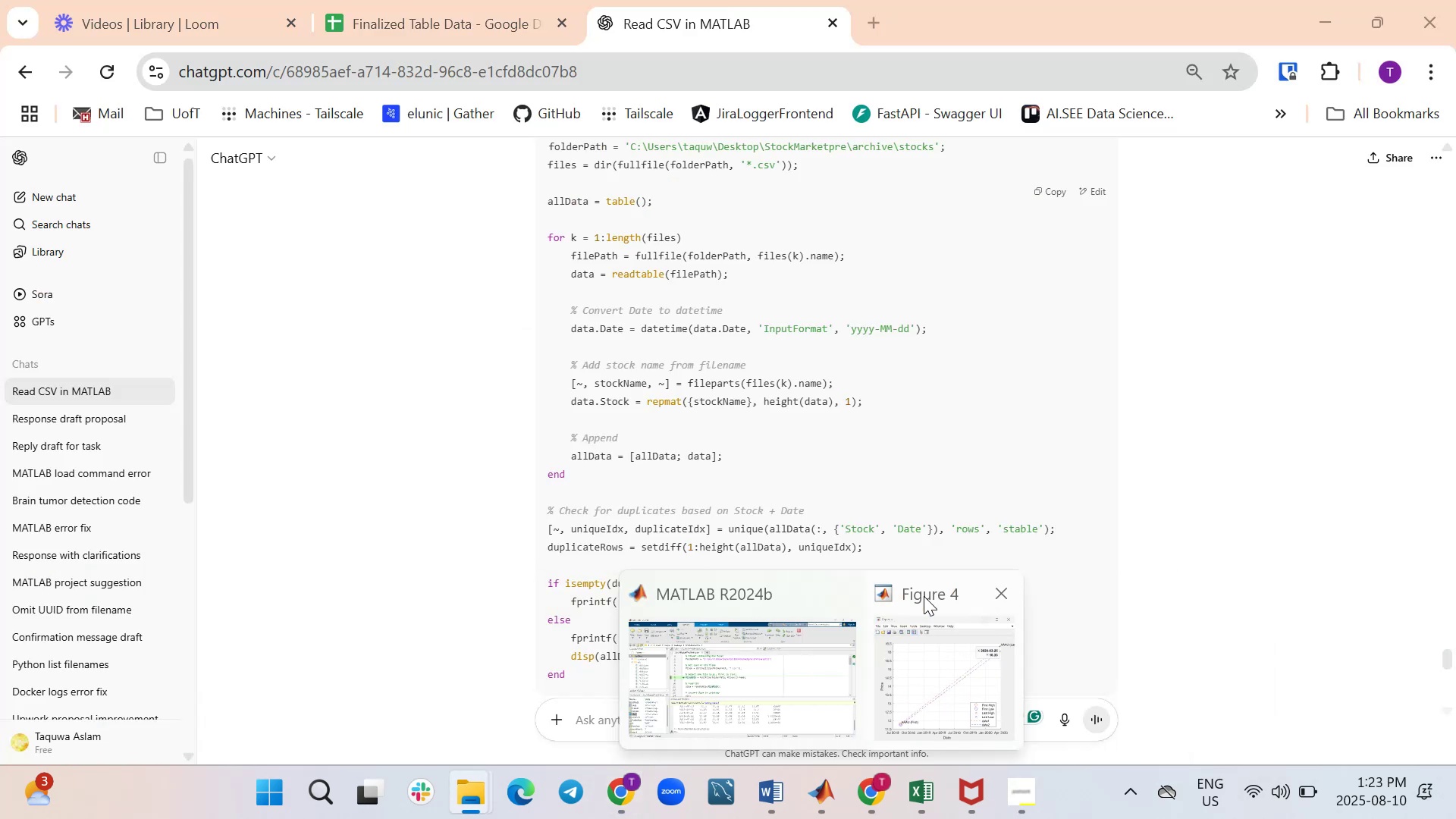 
wait(14.19)
 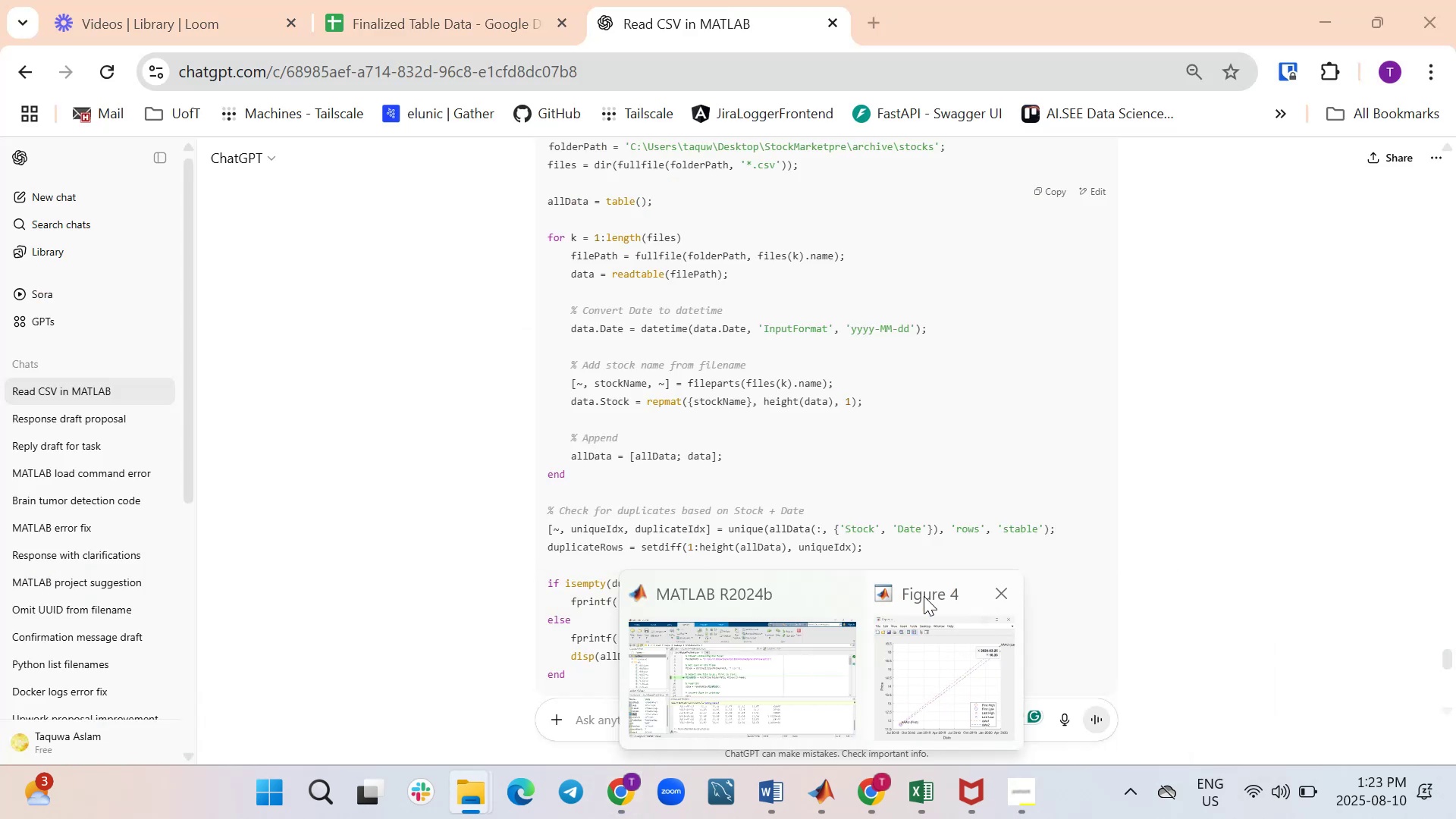 
scroll: coordinate [894, 375], scroll_direction: up, amount: 9.0
 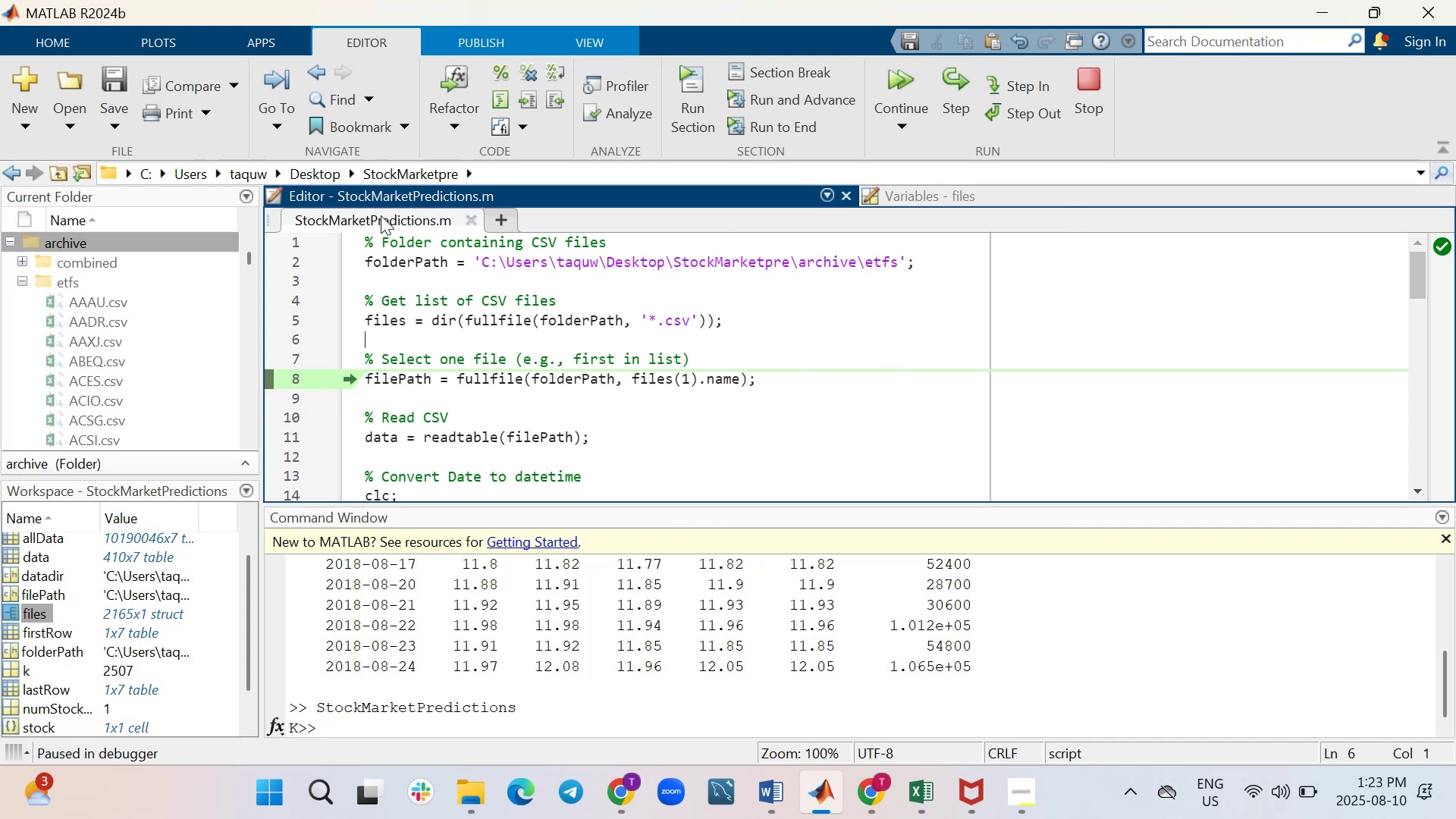 
double_click([381, 217])
 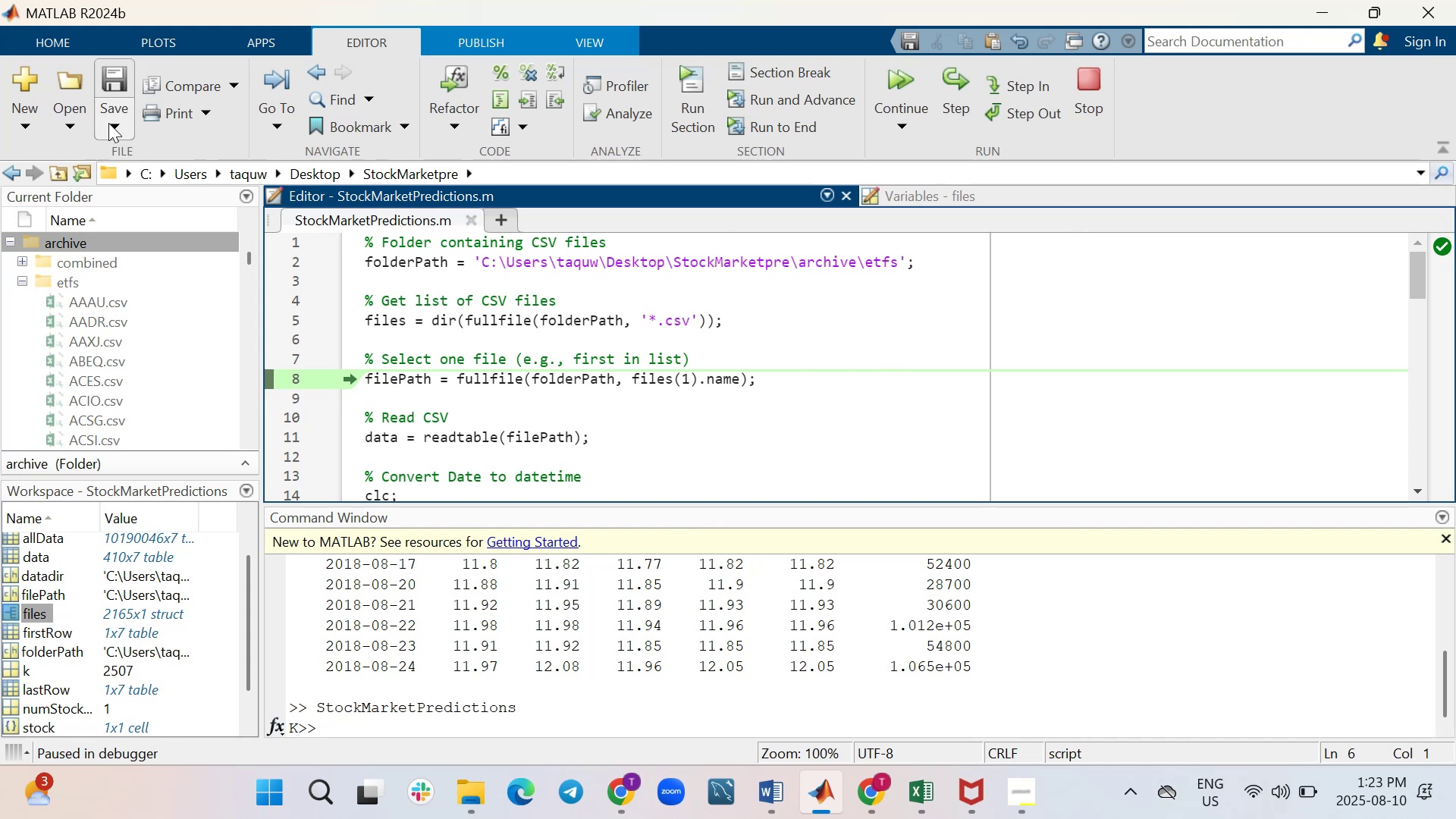 
mouse_move([109, 99])
 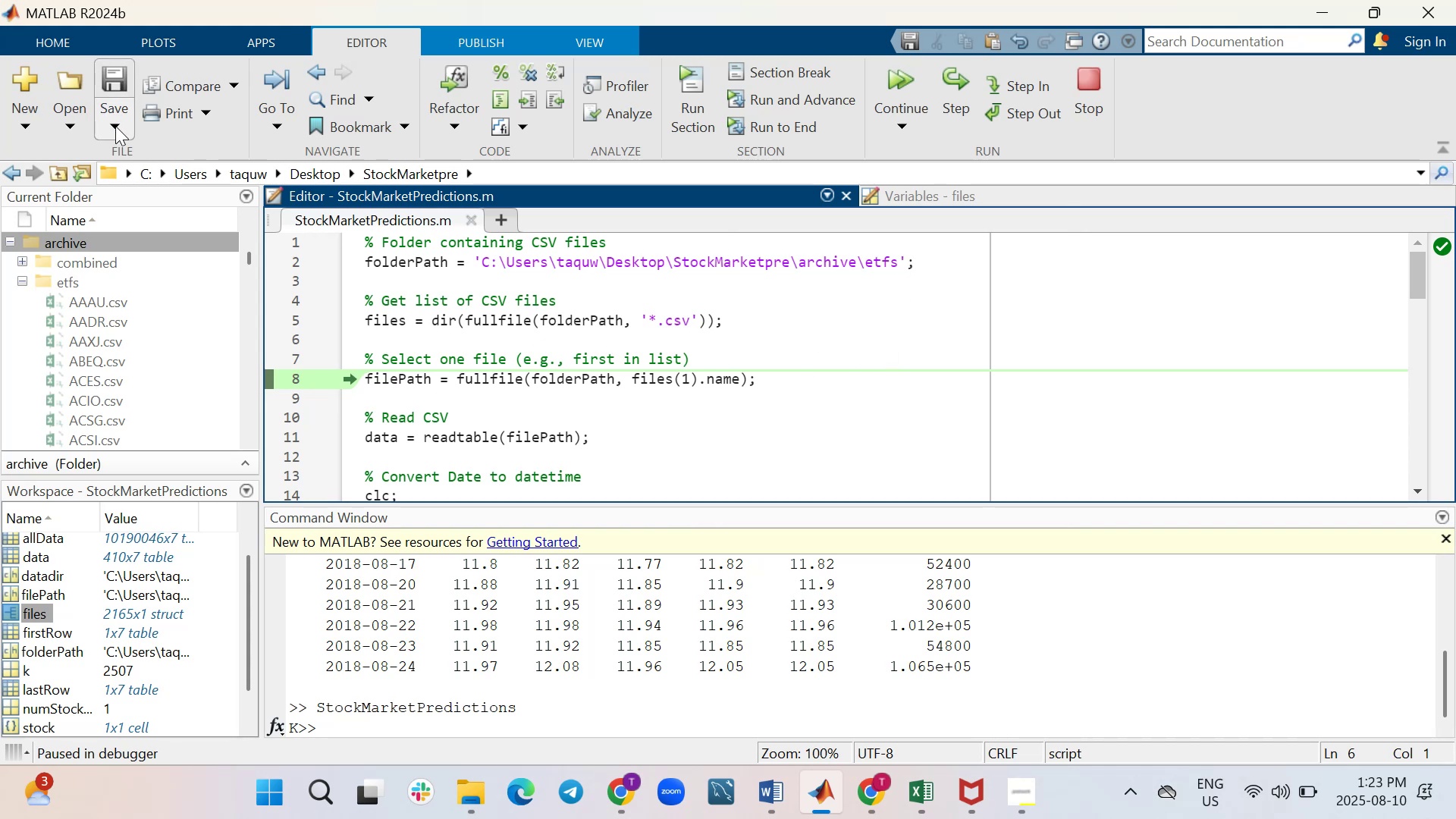 
left_click([115, 126])
 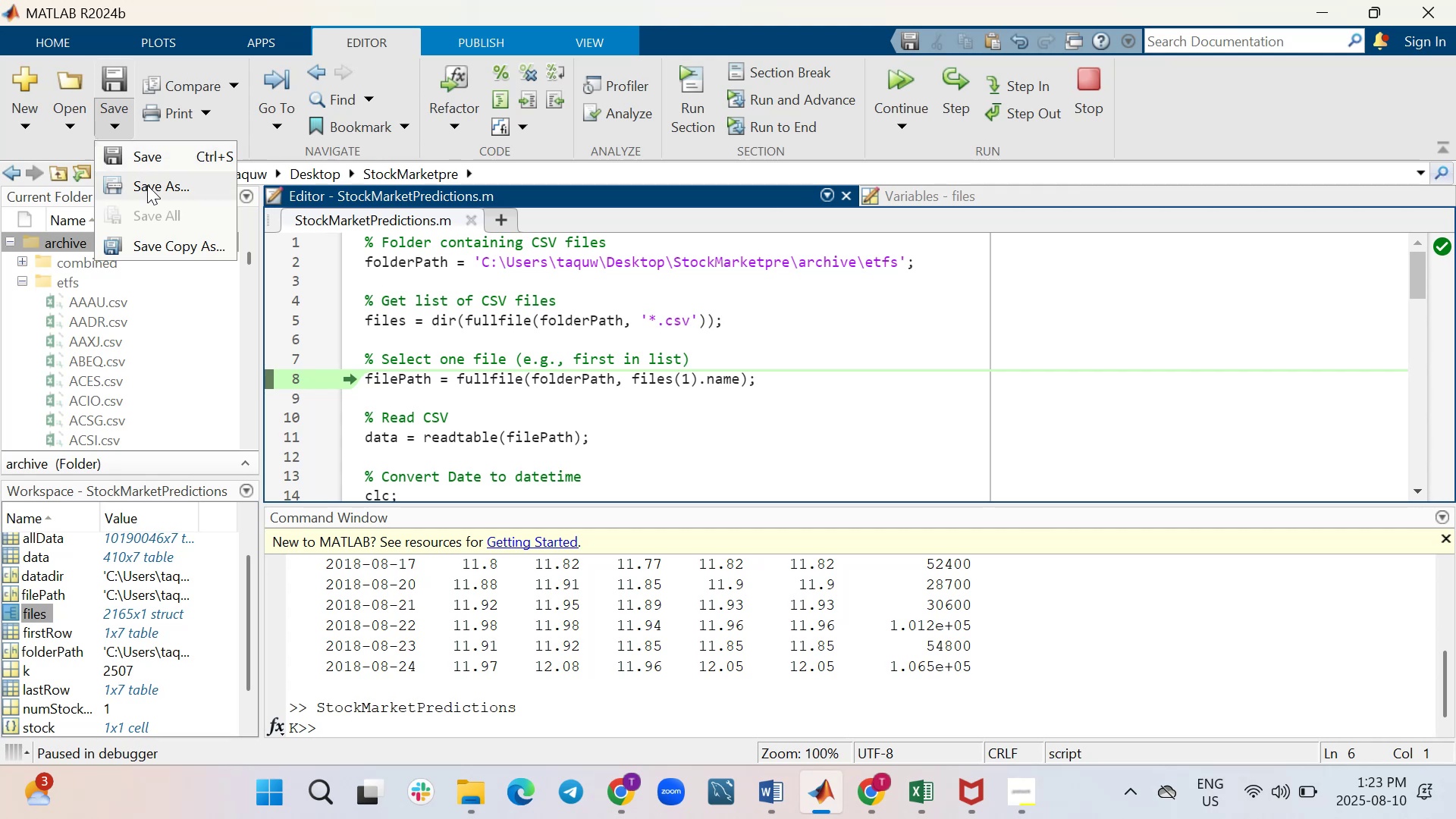 
left_click([149, 189])
 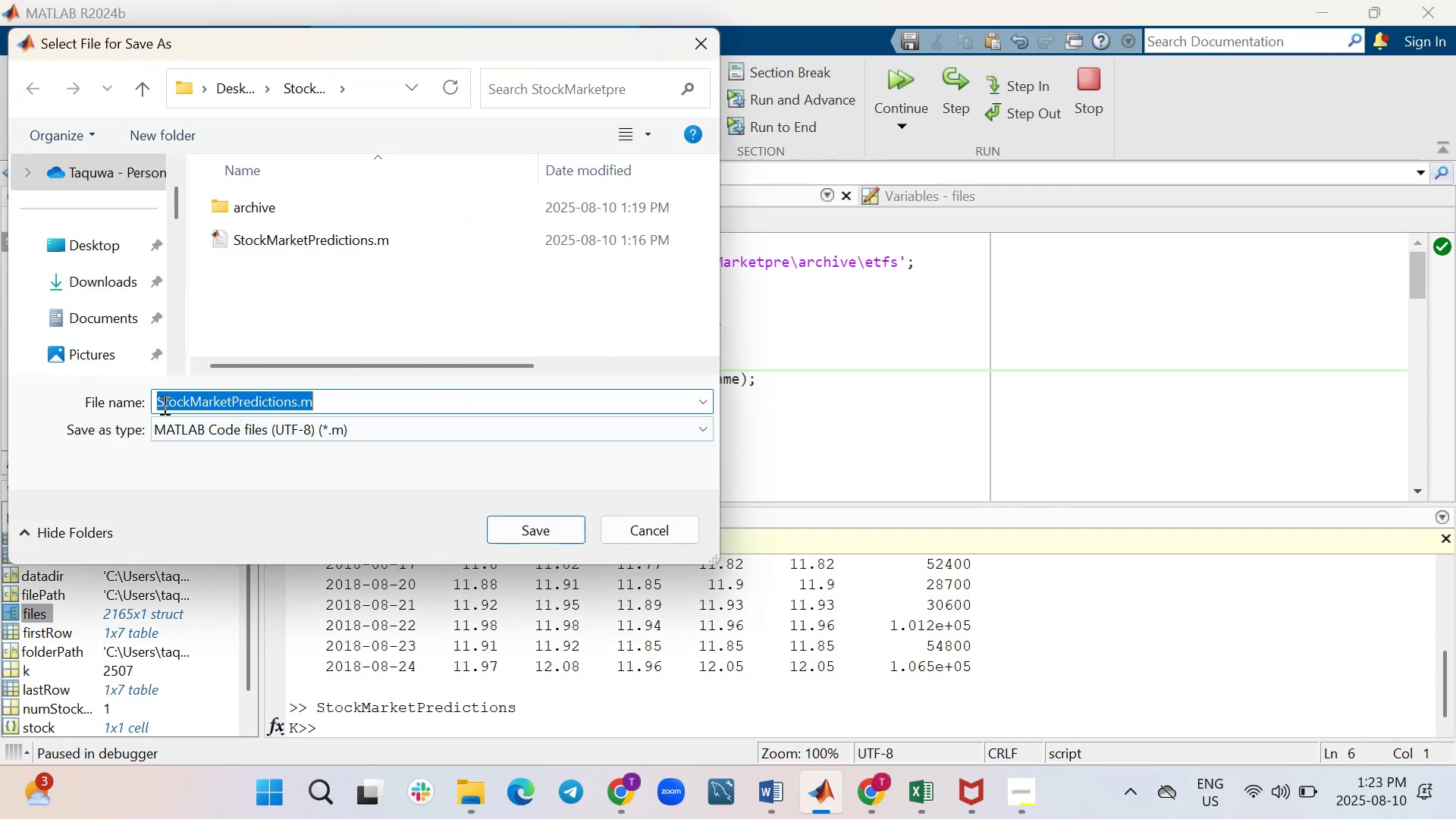 
left_click([154, 394])
 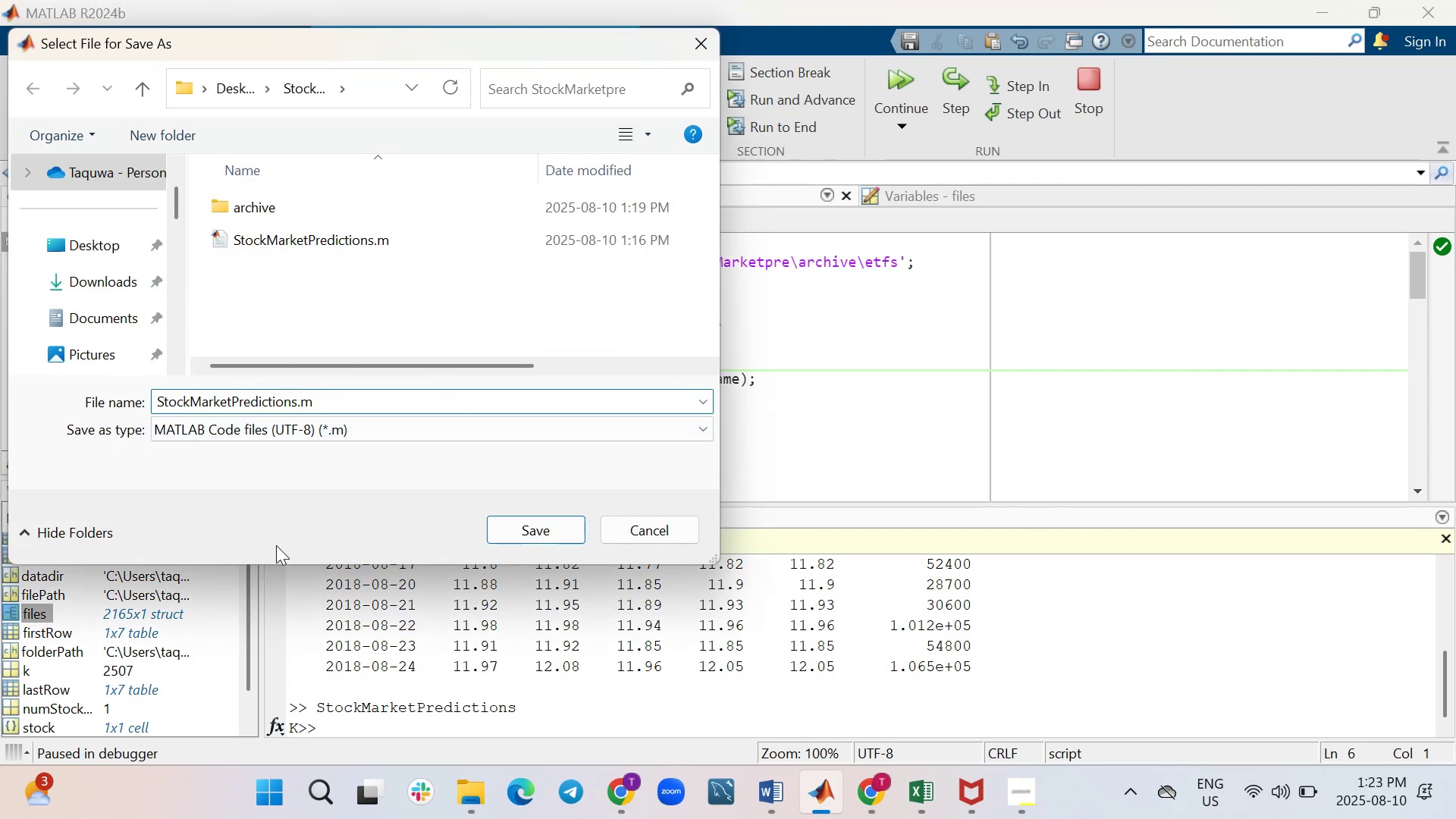 
type(Plots)
 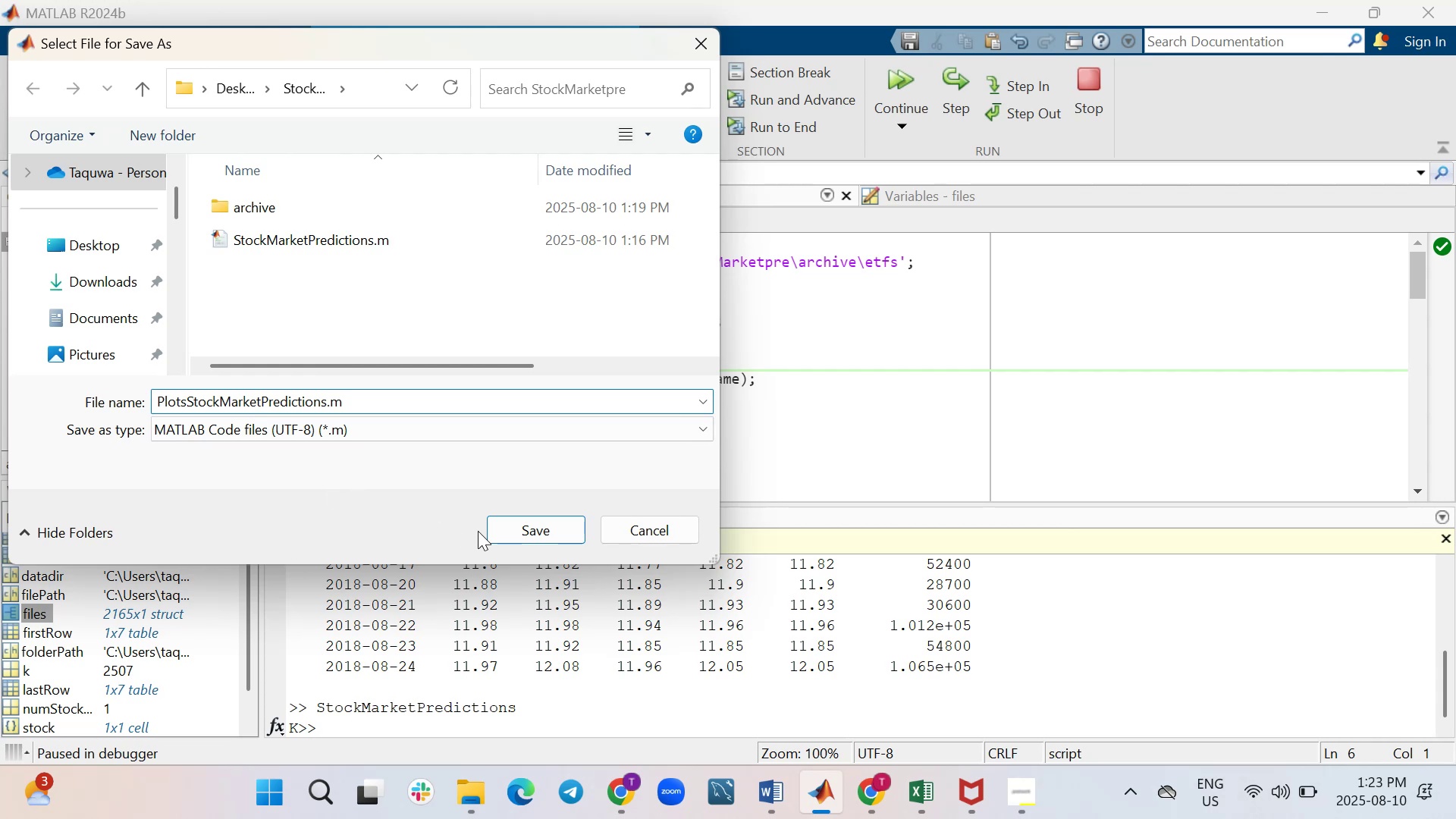 
mouse_move([1232, 775])
 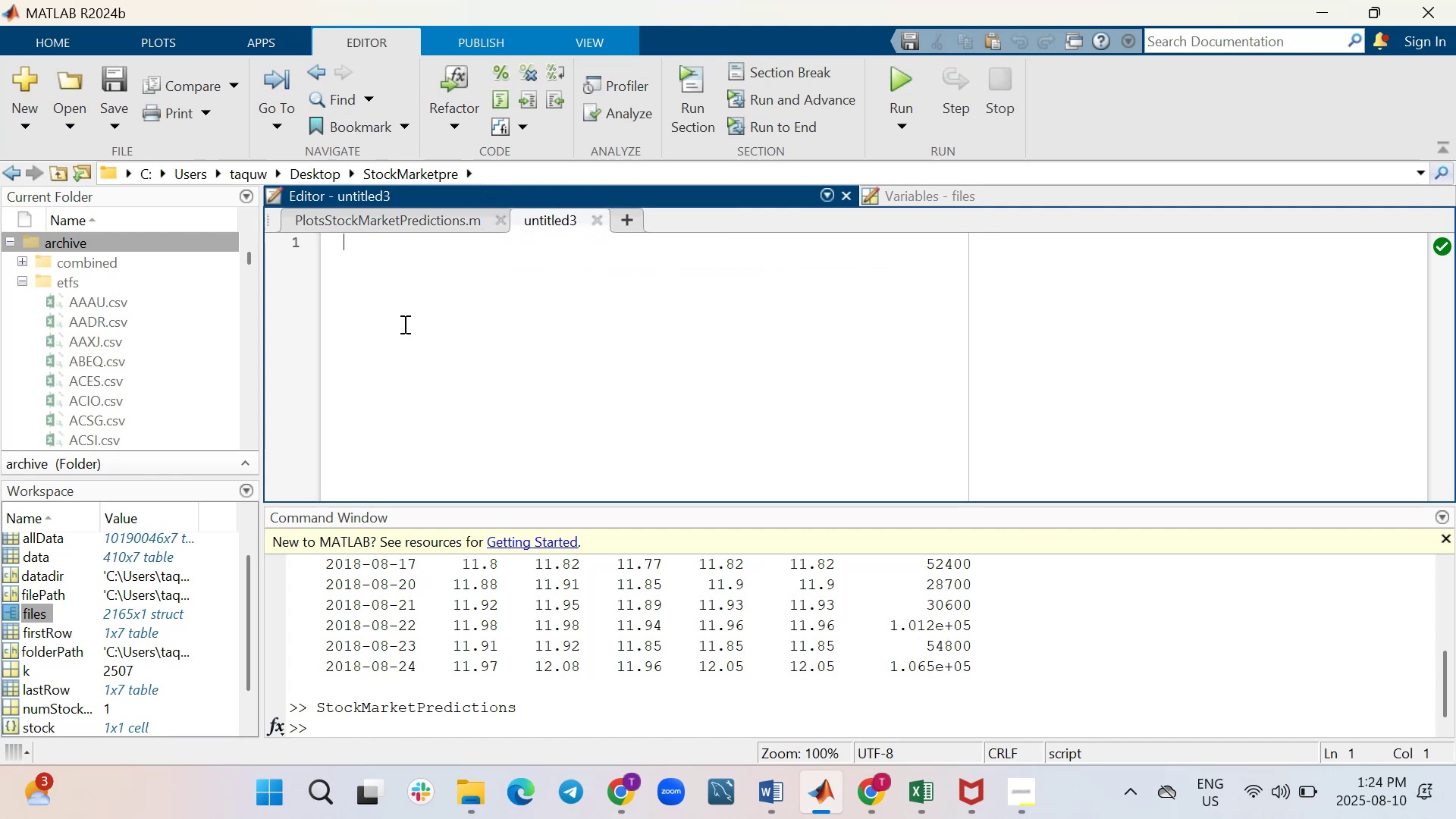 
wait(32.4)
 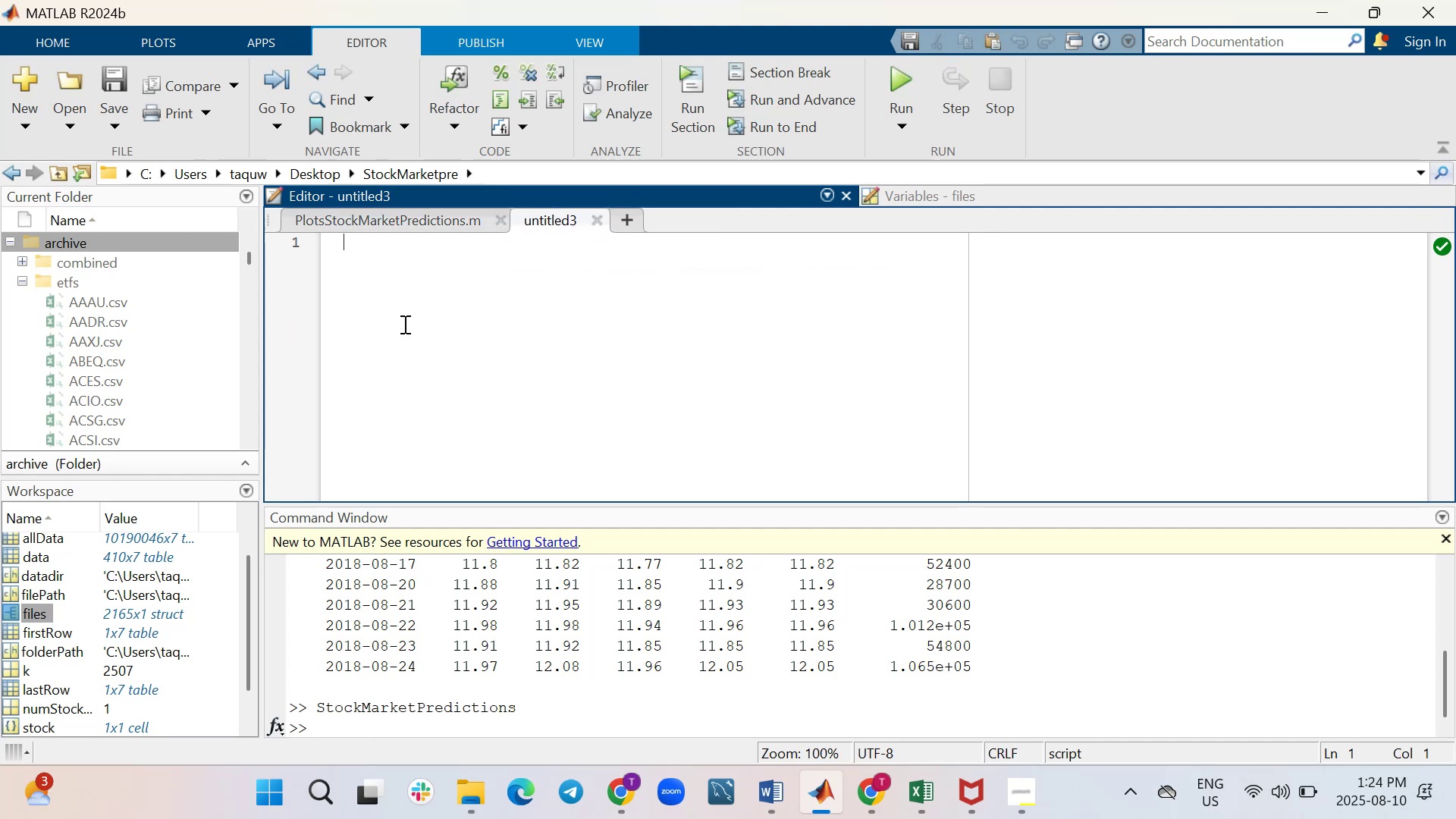 
key(Control+ControlLeft)
 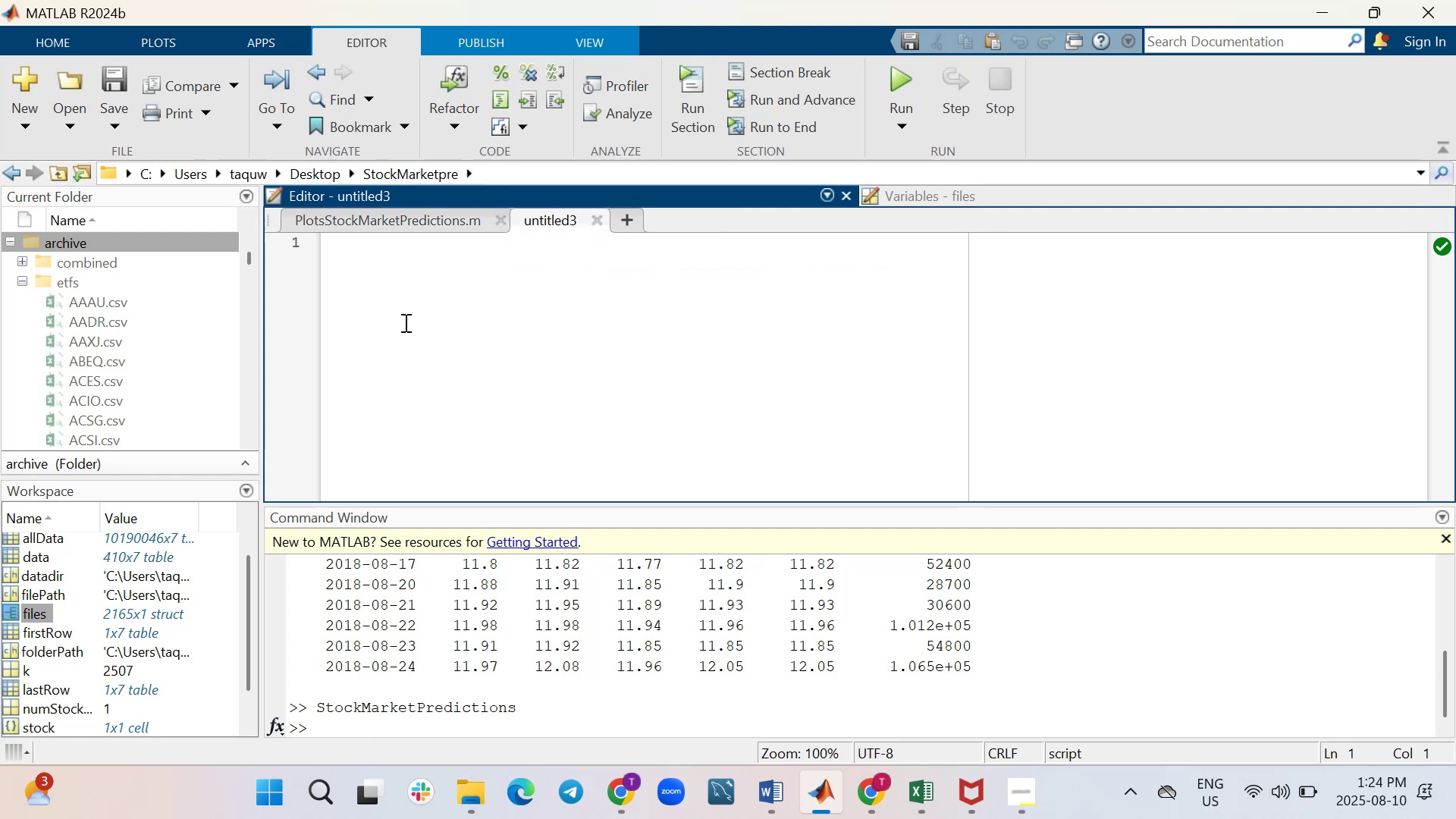 
key(Control+S)
 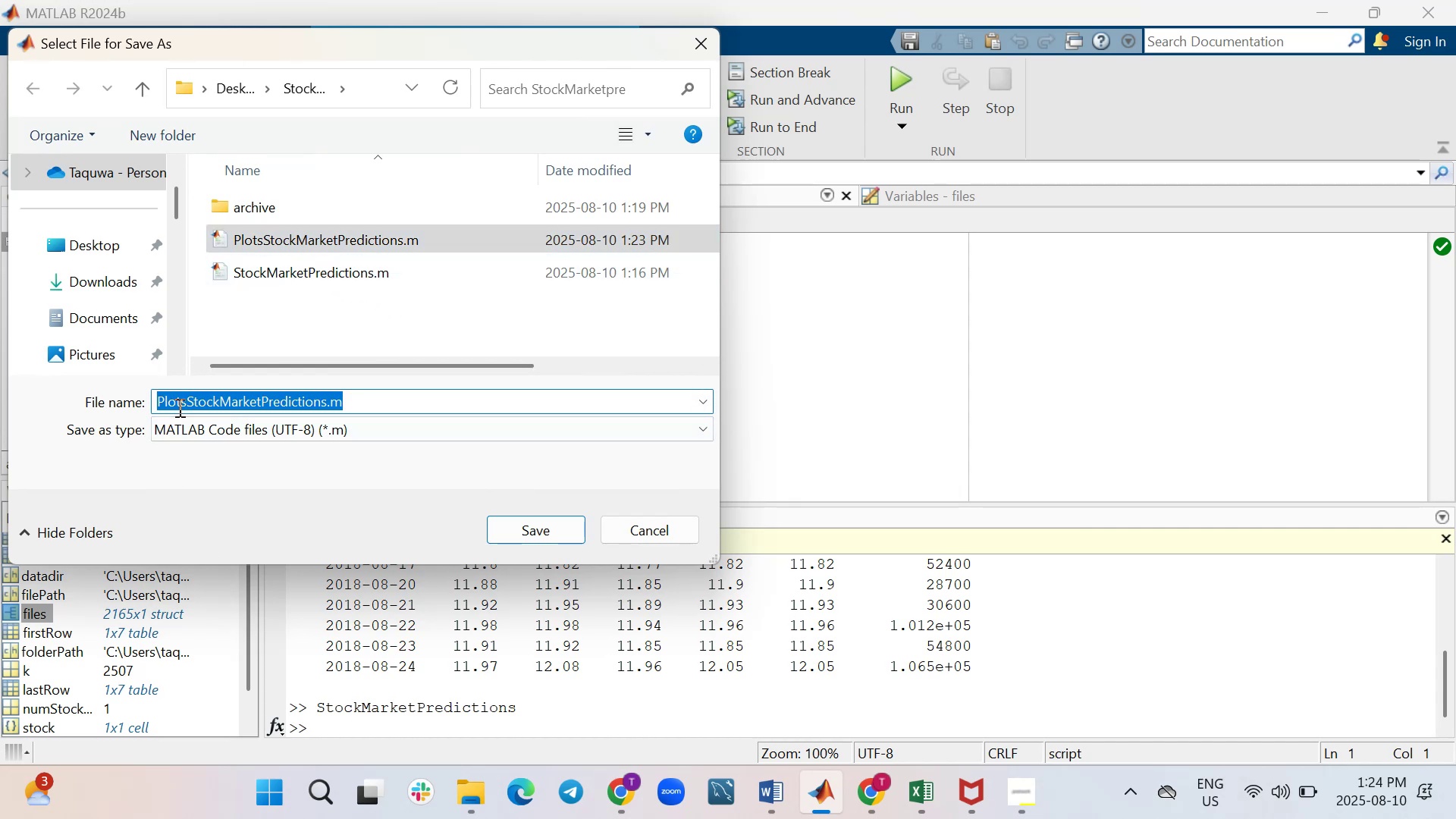 
wait(7.64)
 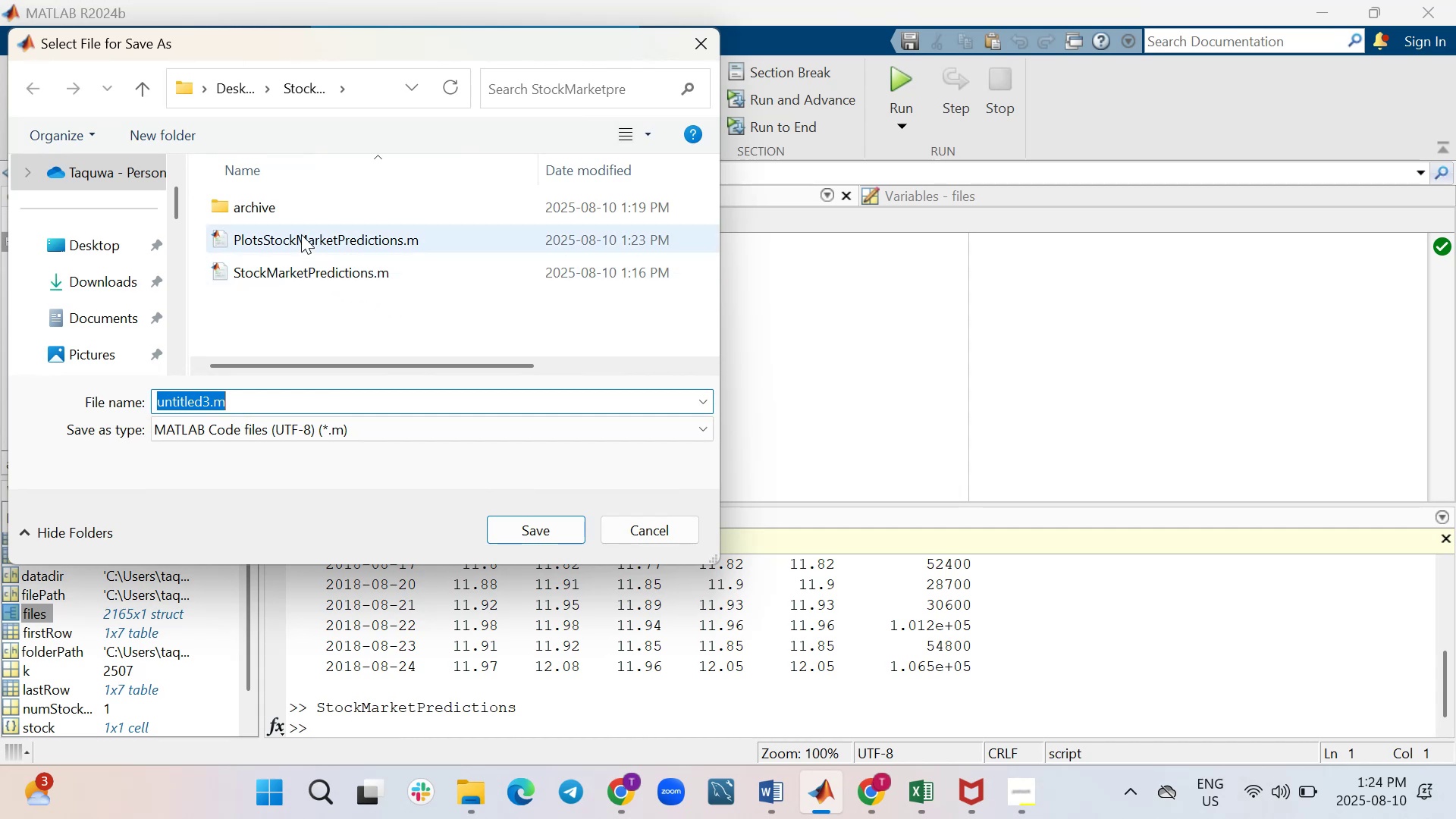 
key(Backspace)
key(Backspace)
key(Backspace)
key(Backspace)
key(Backspace)
type(m)
key(Backspace)
type(Missingdata)
 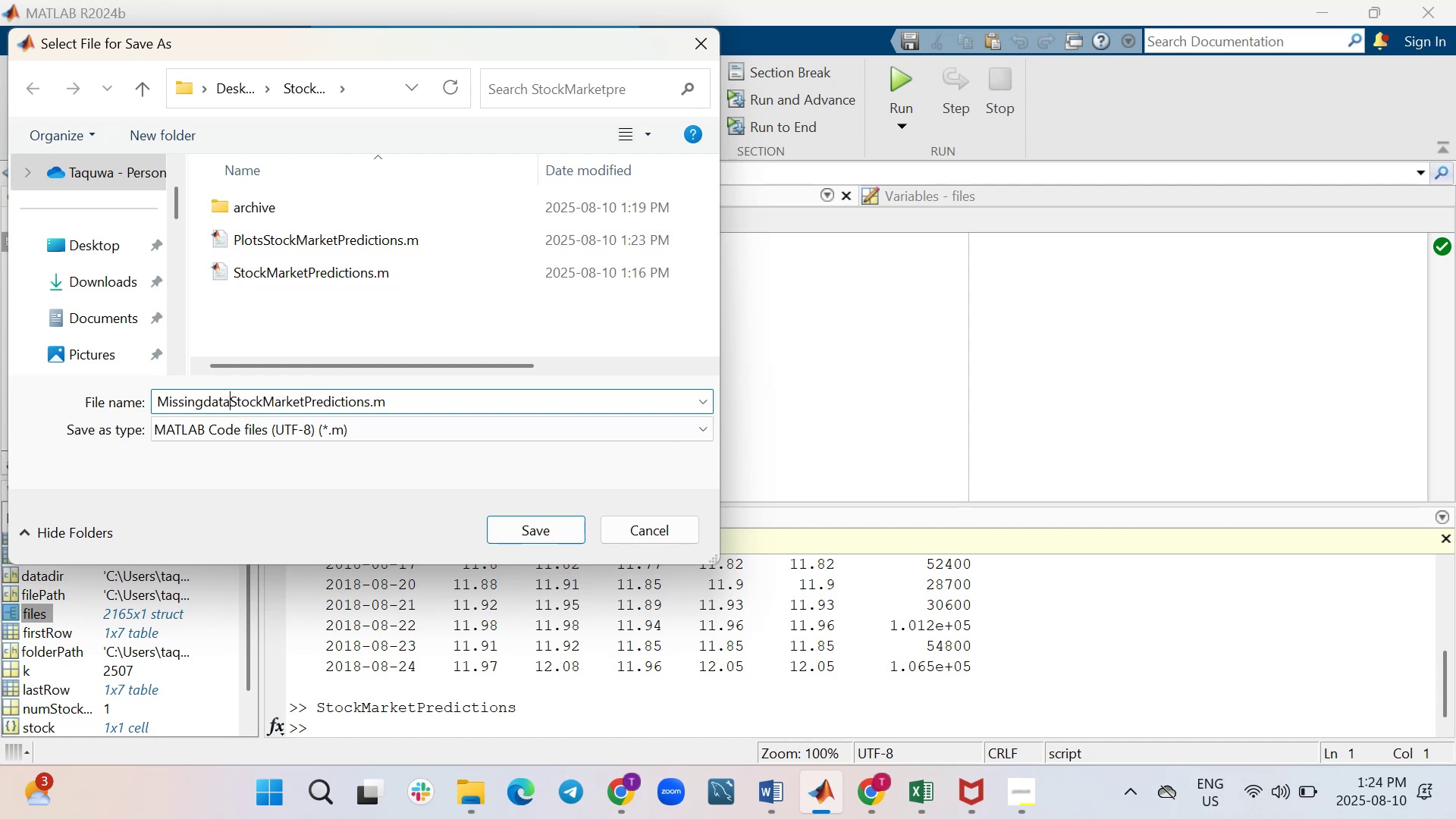 
wait(5.83)
 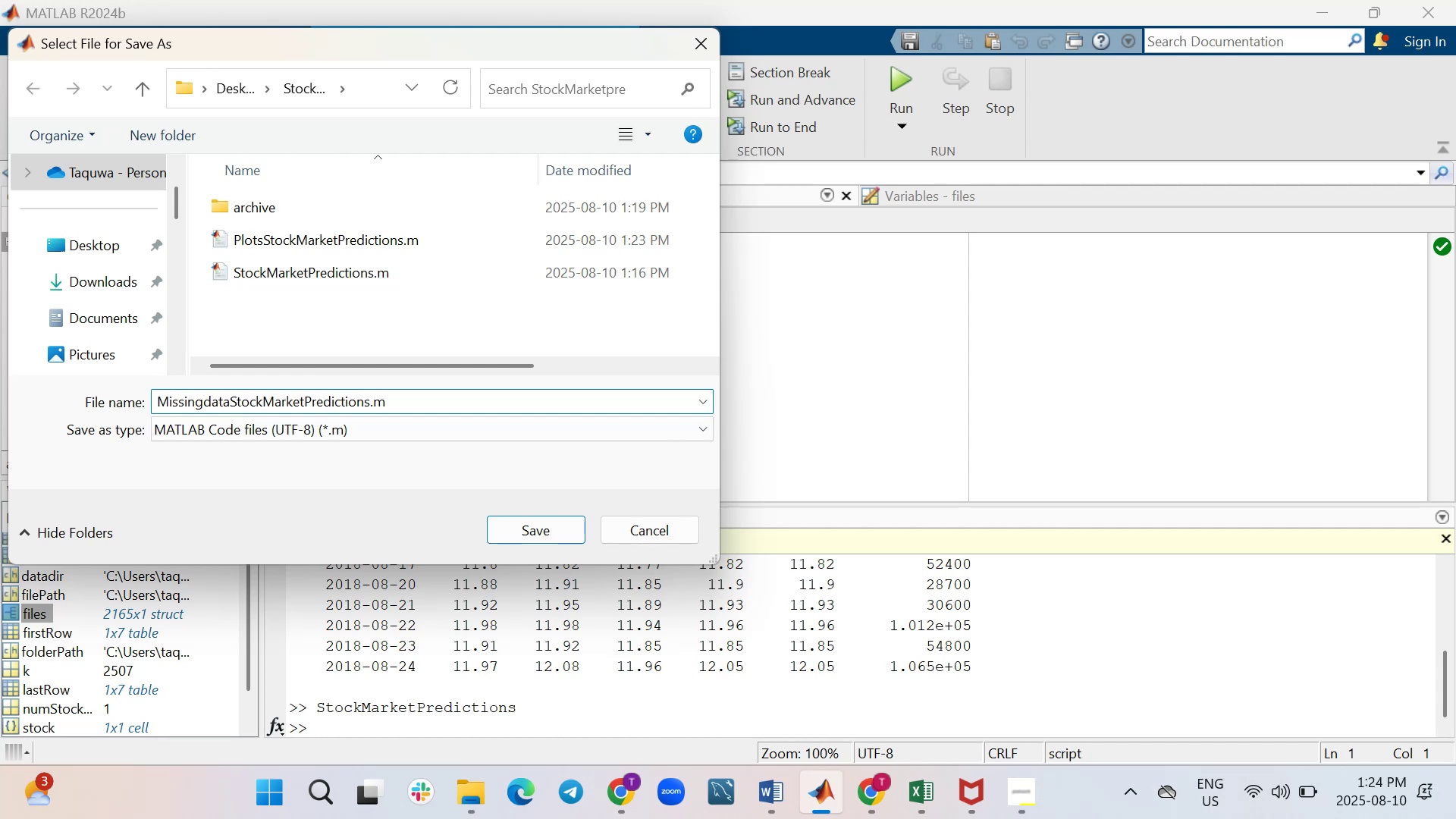 
left_click([607, 792])
 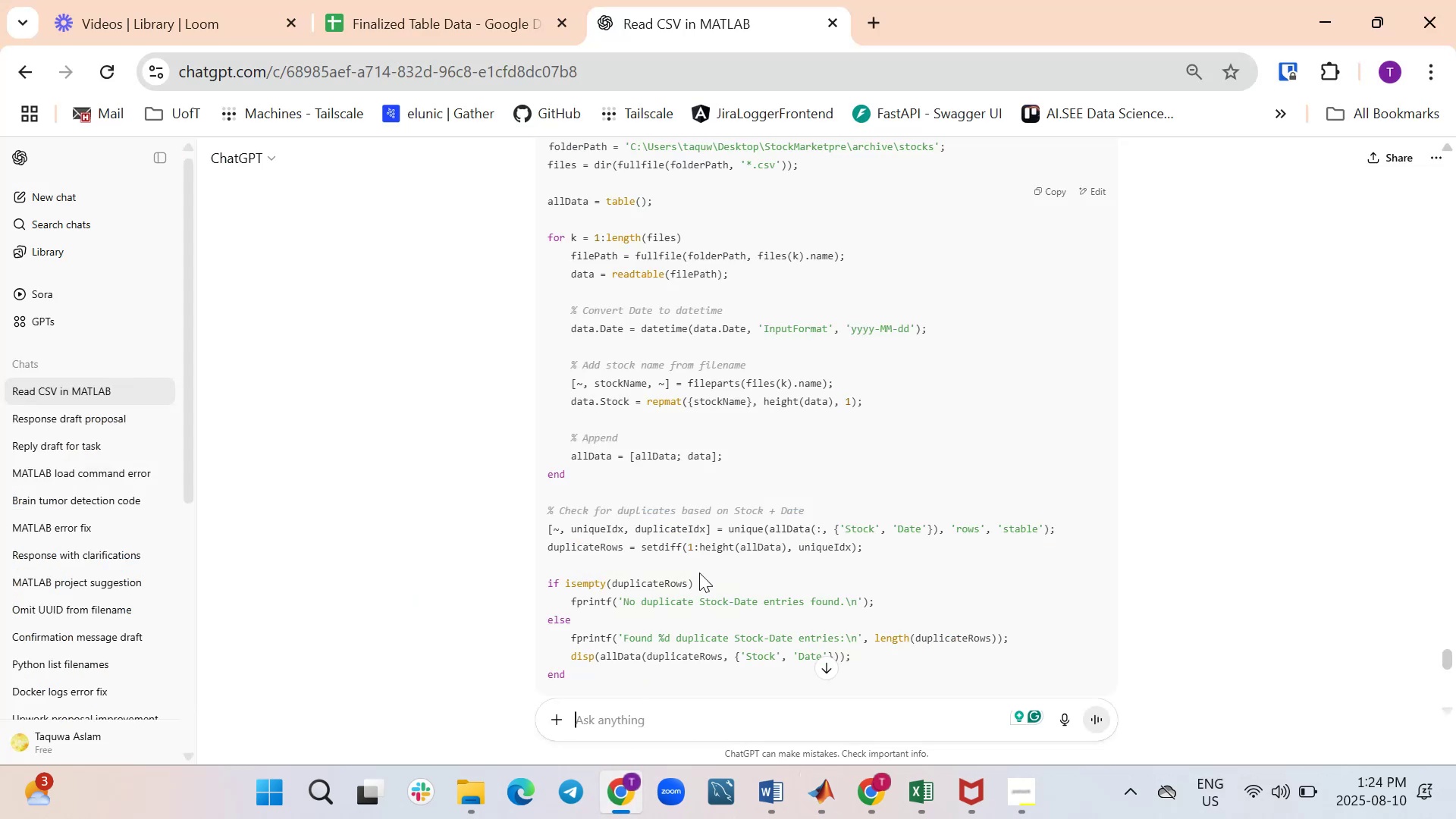 
scroll: coordinate [755, 546], scroll_direction: down, amount: 2.0
 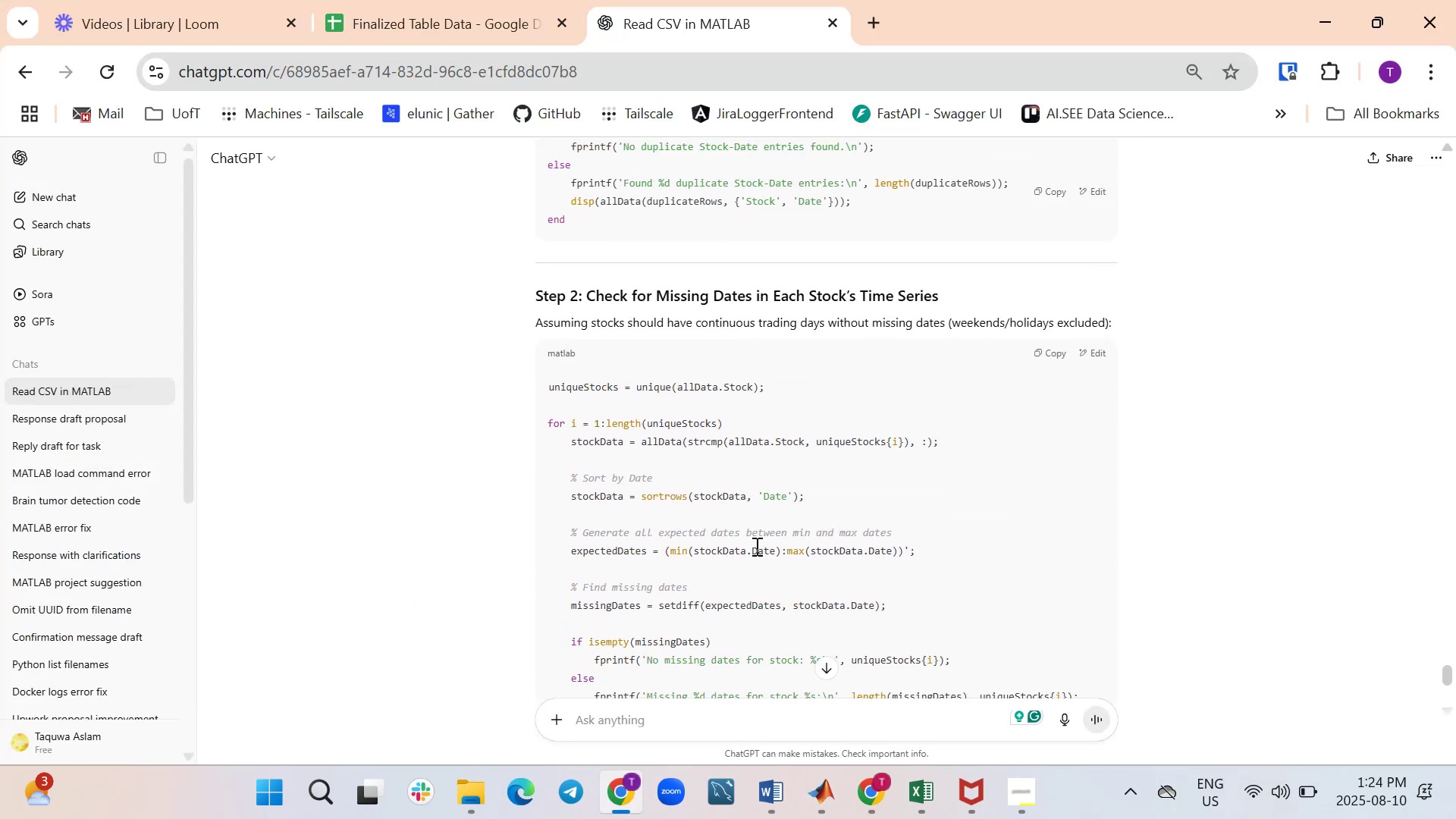 
scroll: coordinate [755, 546], scroll_direction: up, amount: 5.0
 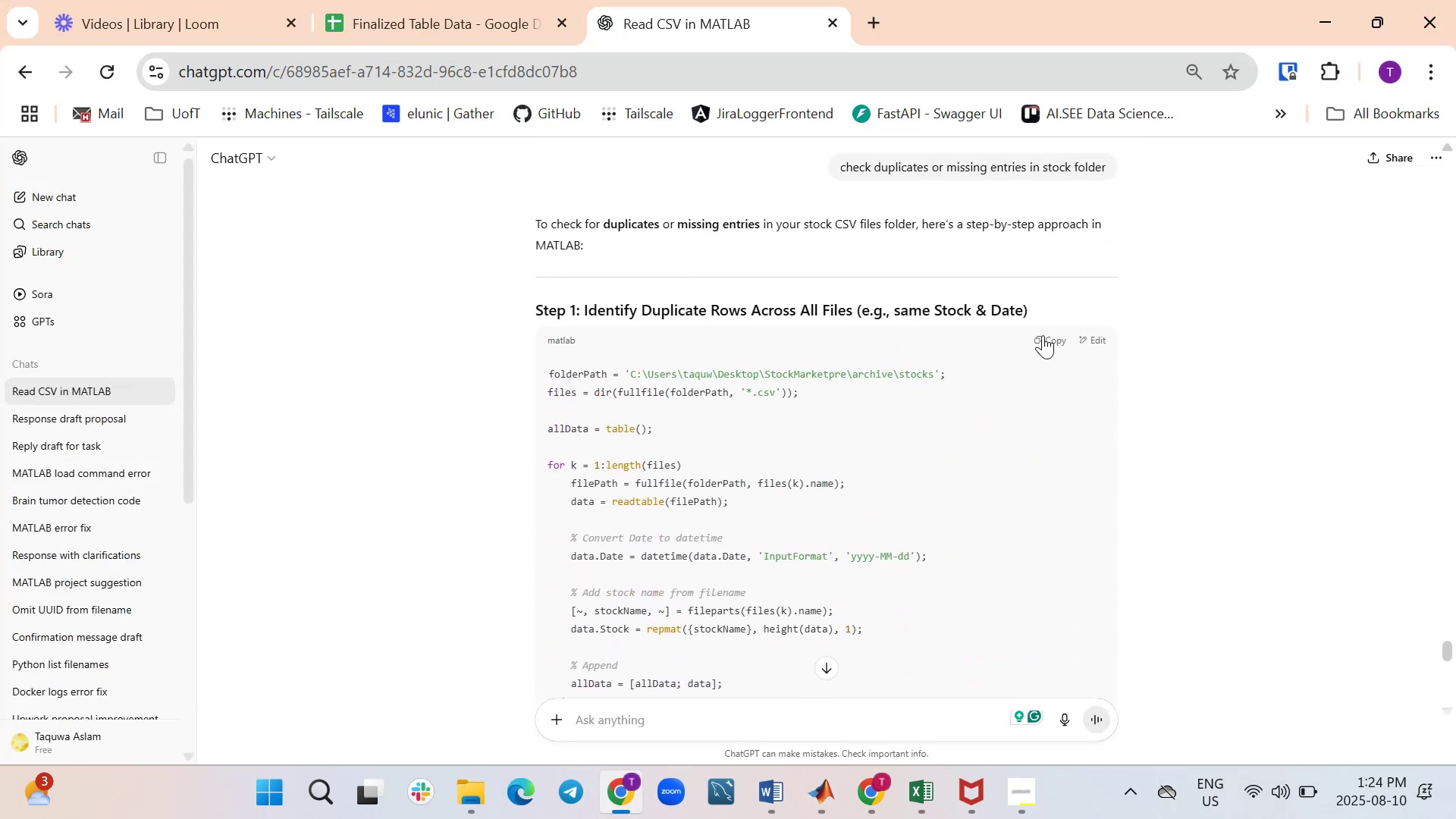 
left_click([1044, 338])
 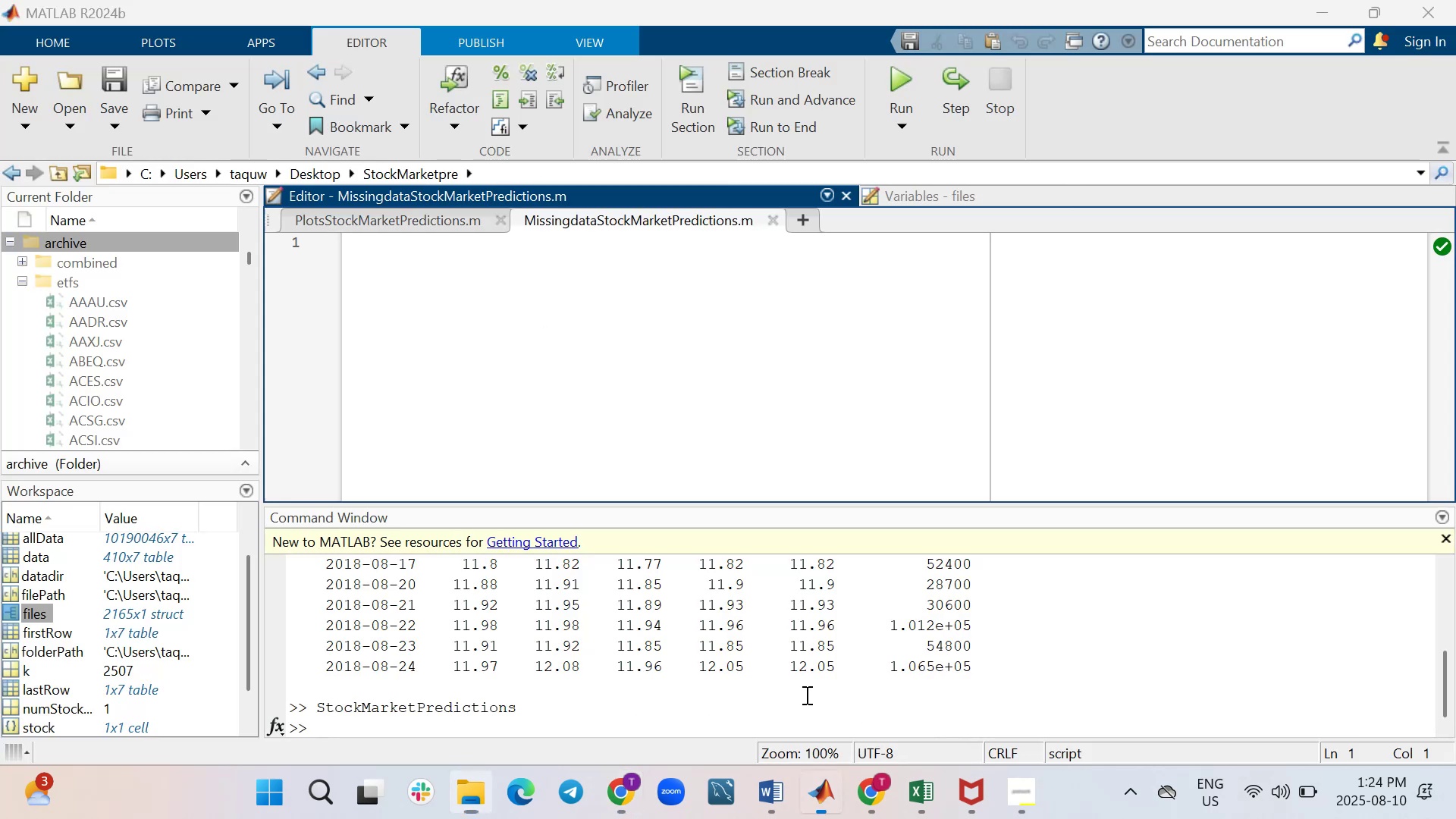 
key(Control+V)
 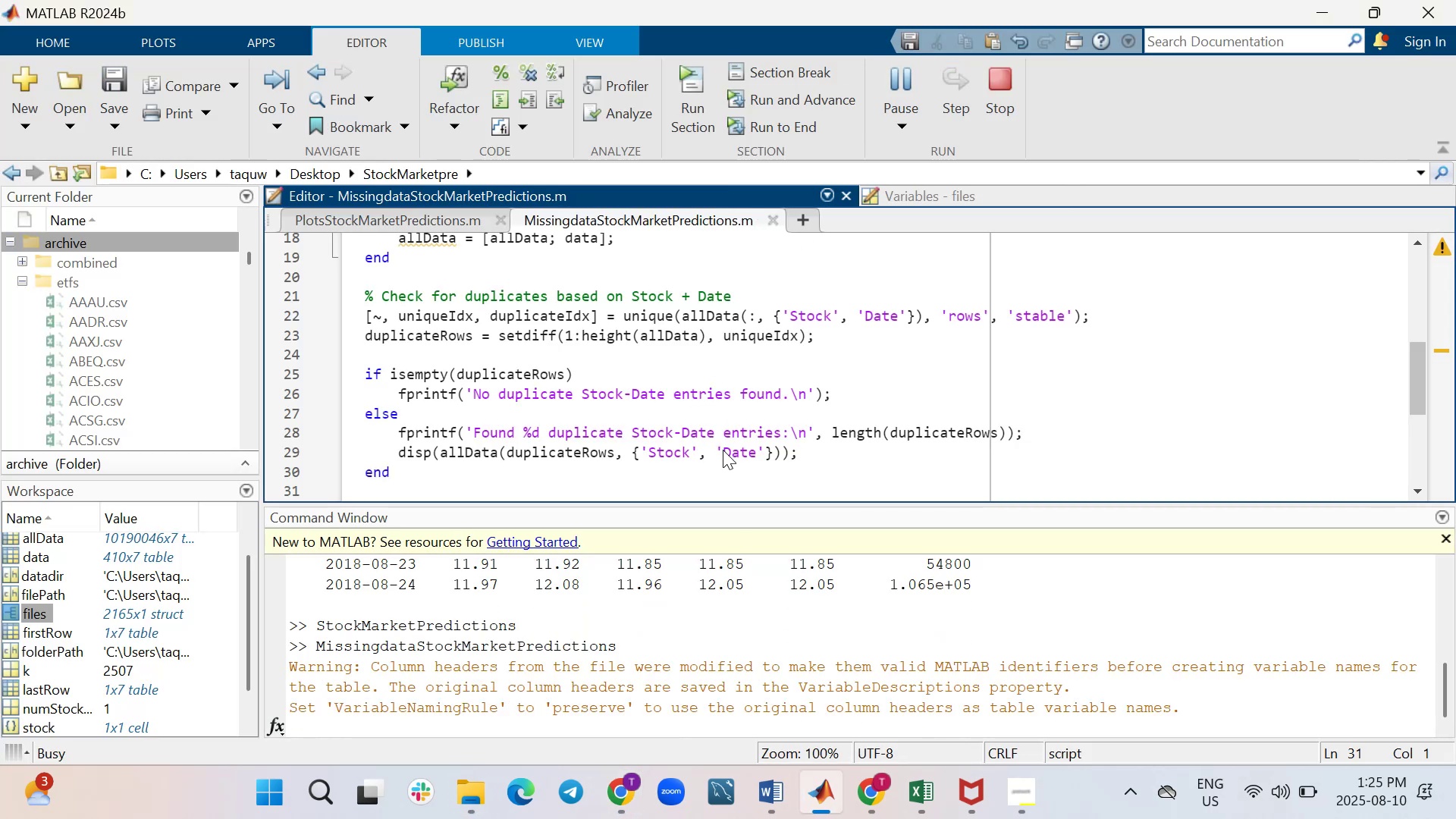 
scroll: coordinate [726, 435], scroll_direction: up, amount: 12.0
 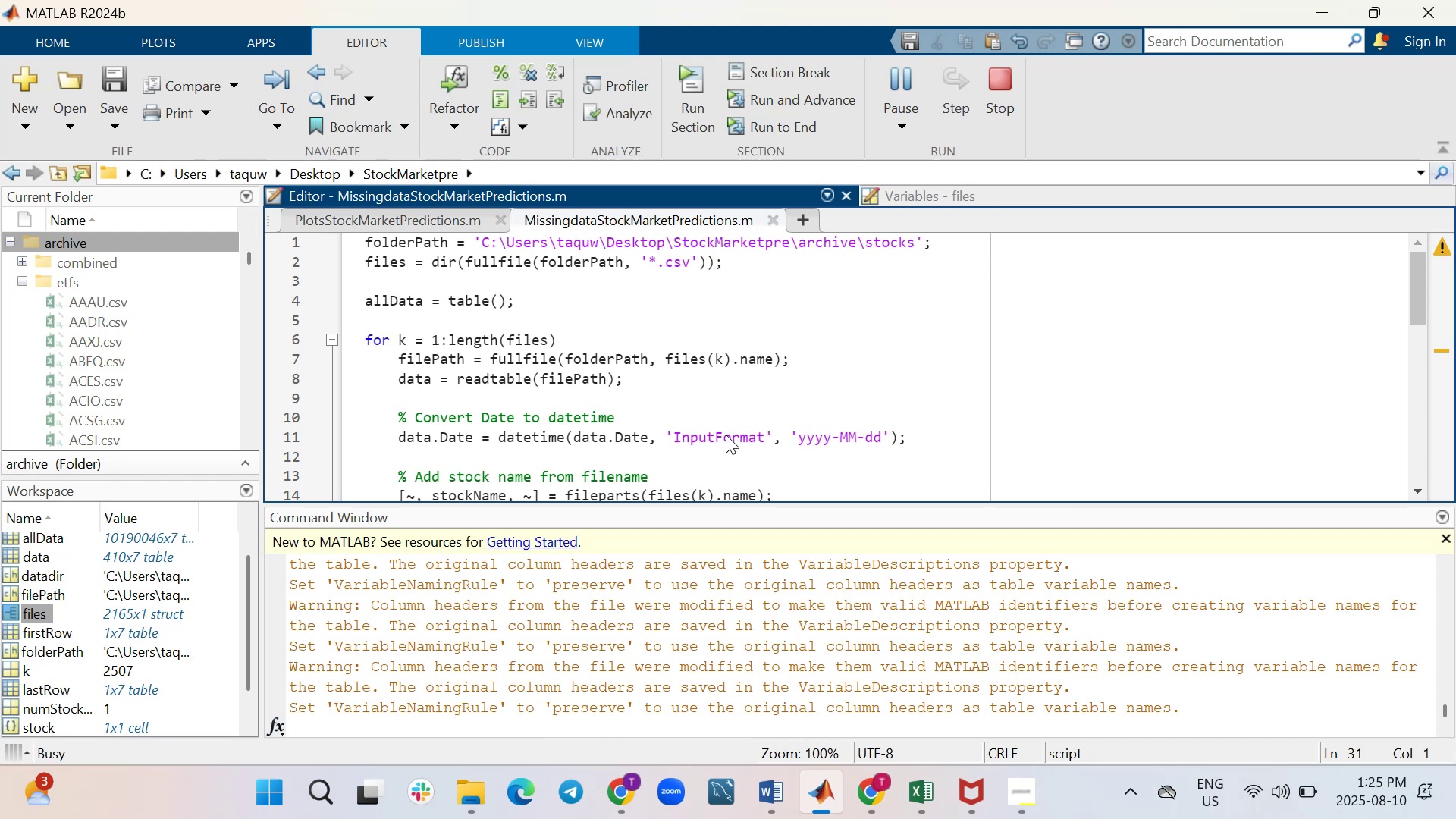 
scroll: coordinate [726, 435], scroll_direction: down, amount: 2.0
 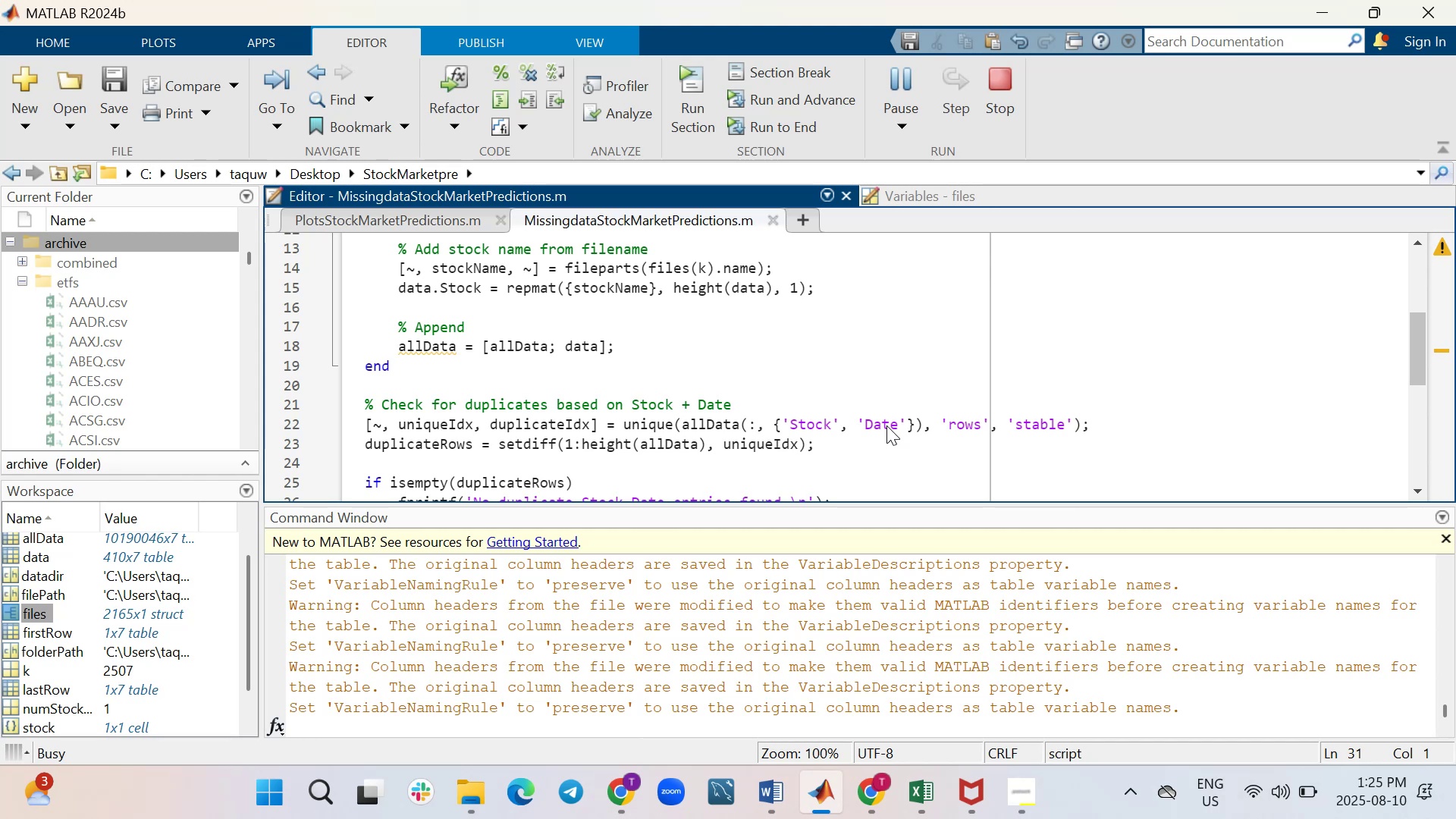 
wait(7.66)
 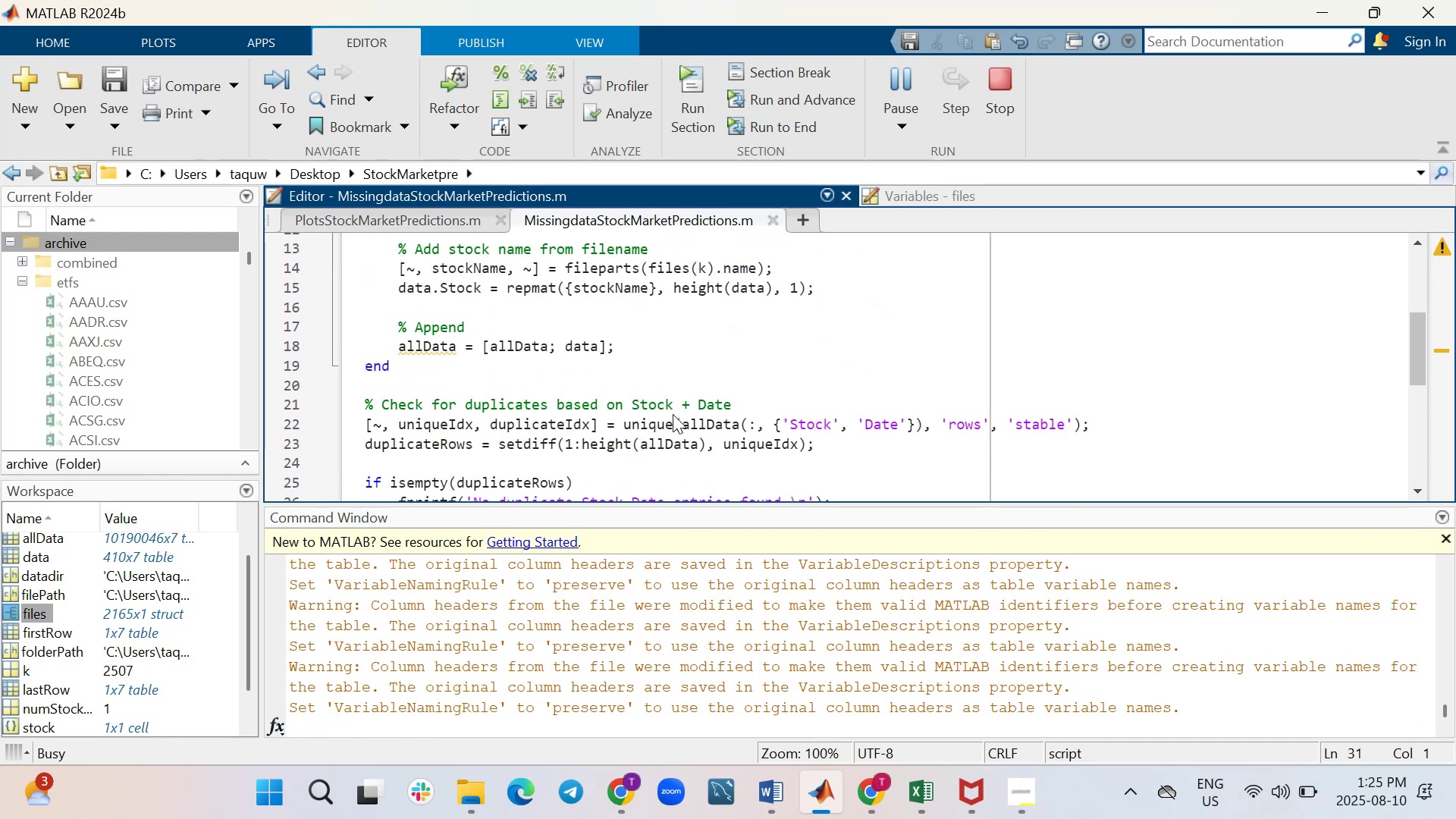 
scroll: coordinate [883, 395], scroll_direction: down, amount: 1.0
 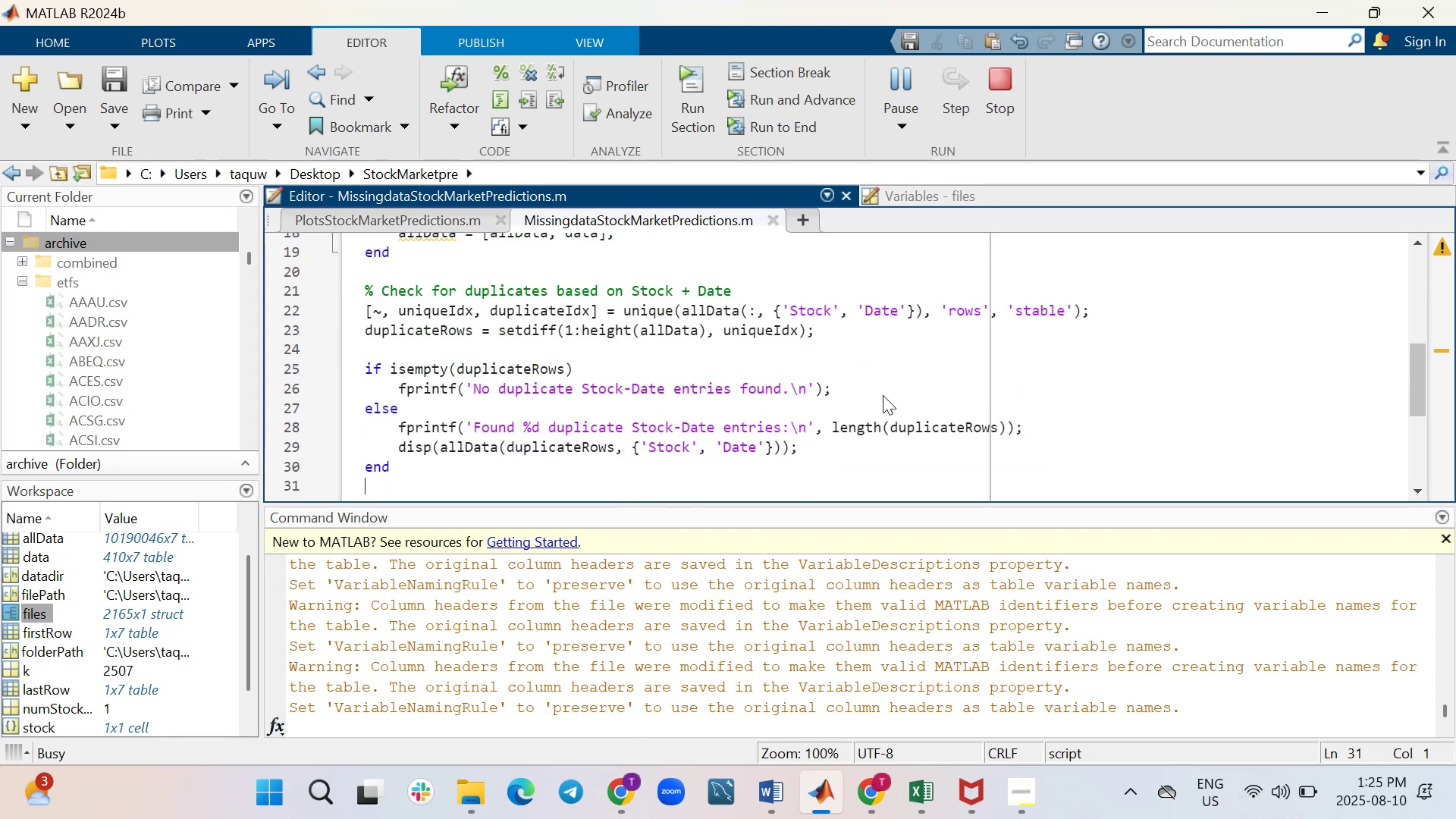 
wait(5.69)
 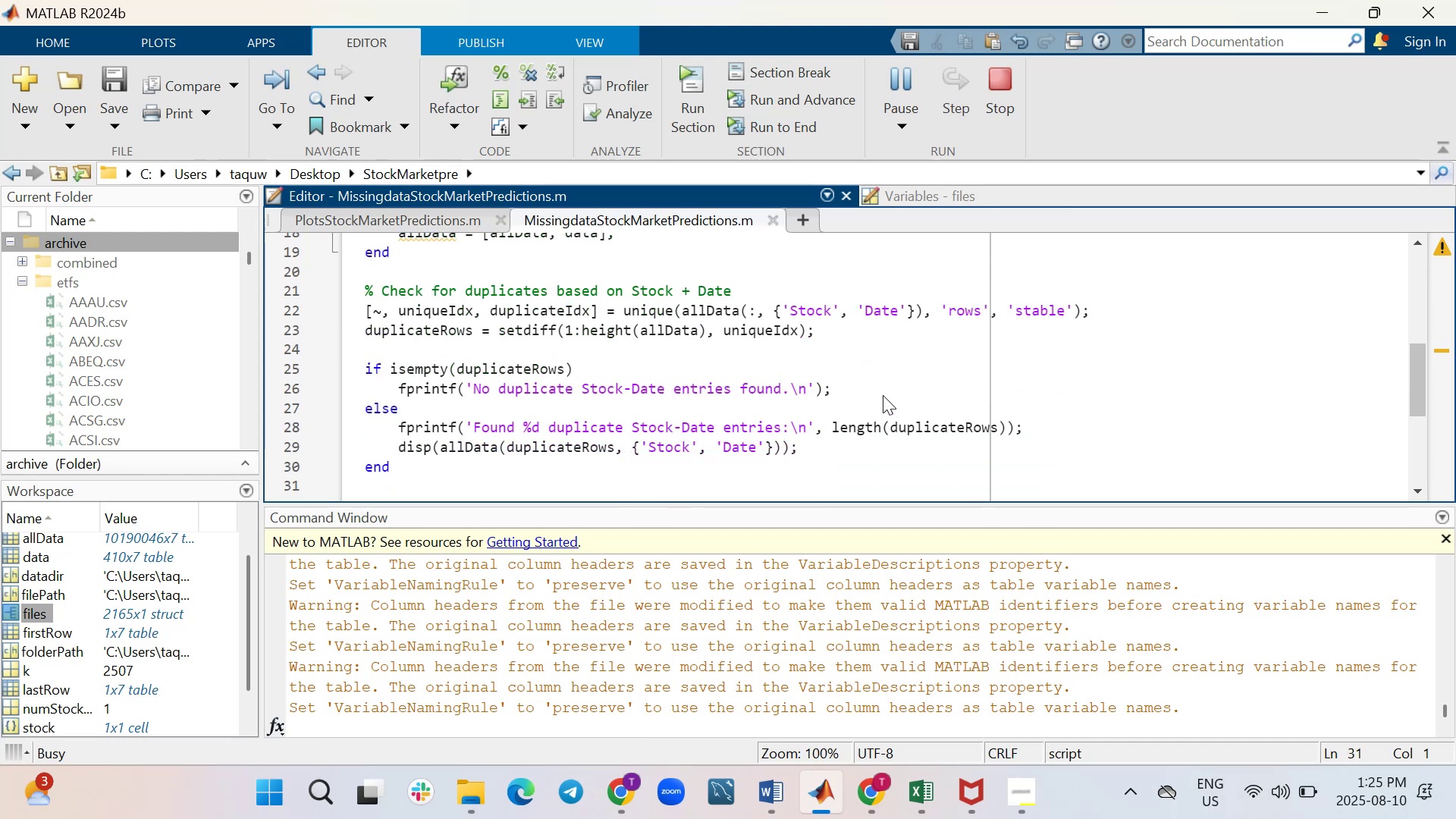 
scroll: coordinate [883, 395], scroll_direction: up, amount: 3.0
 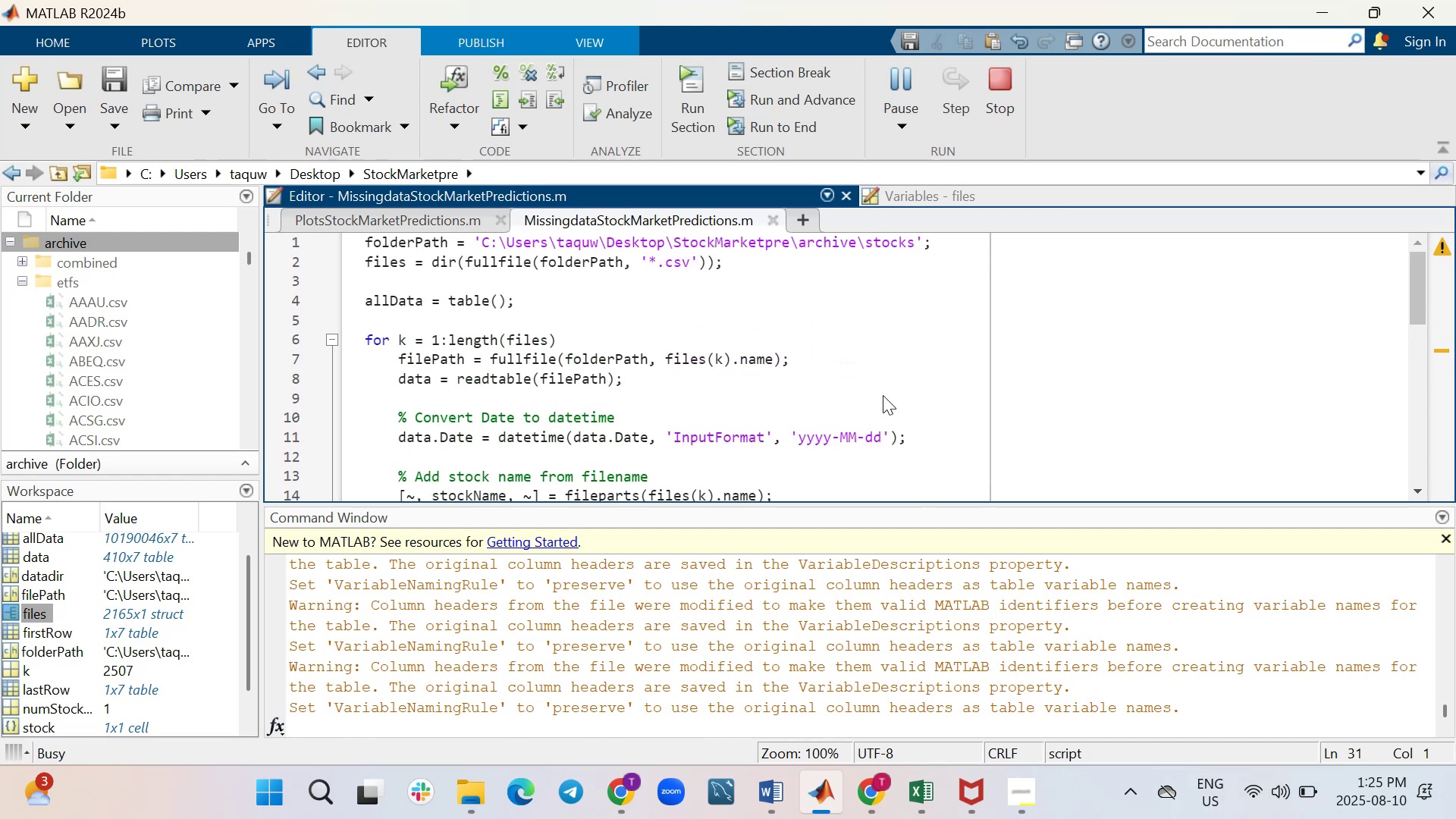 
wait(5.66)
 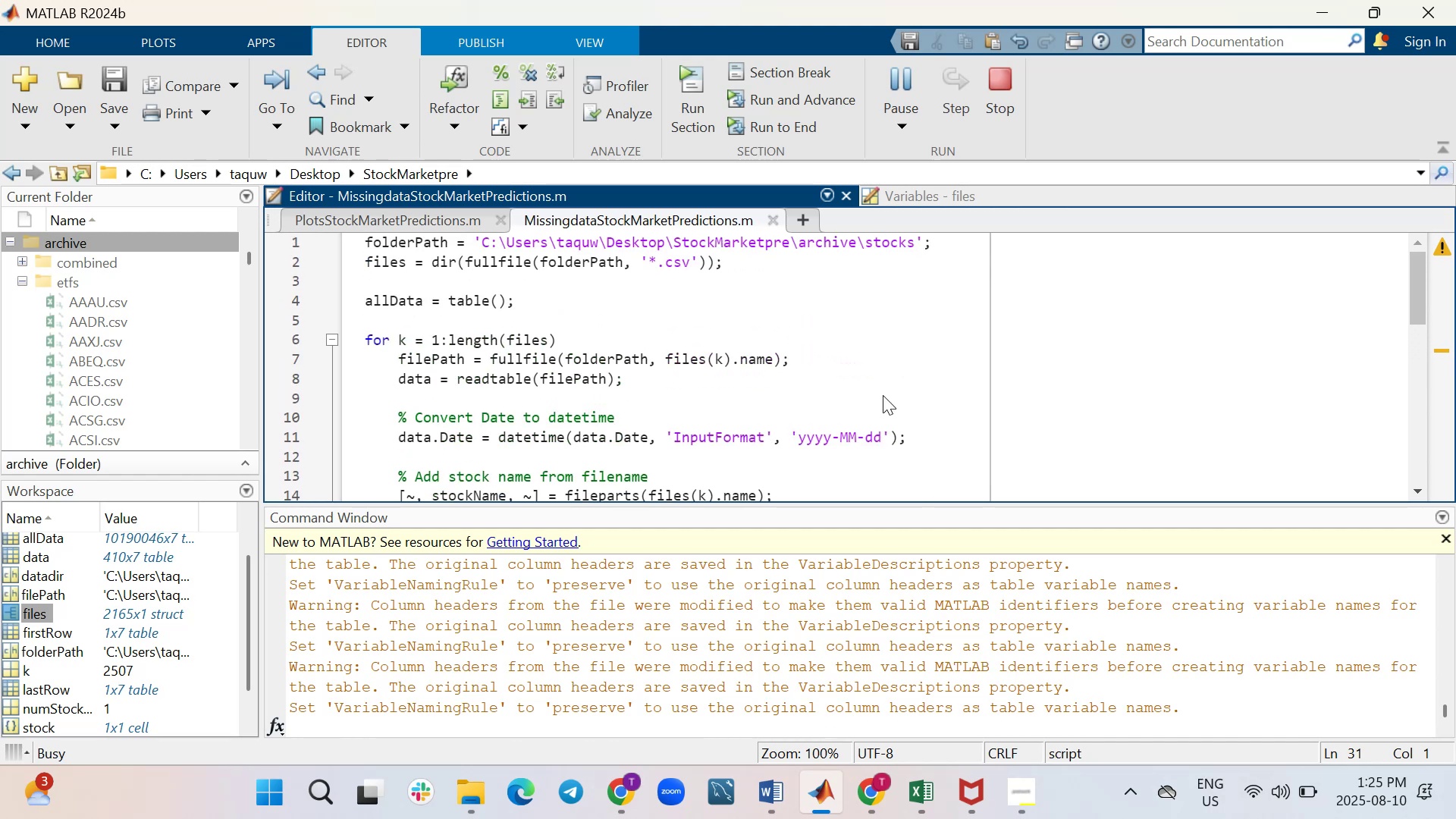 
scroll: coordinate [883, 395], scroll_direction: down, amount: 1.0
 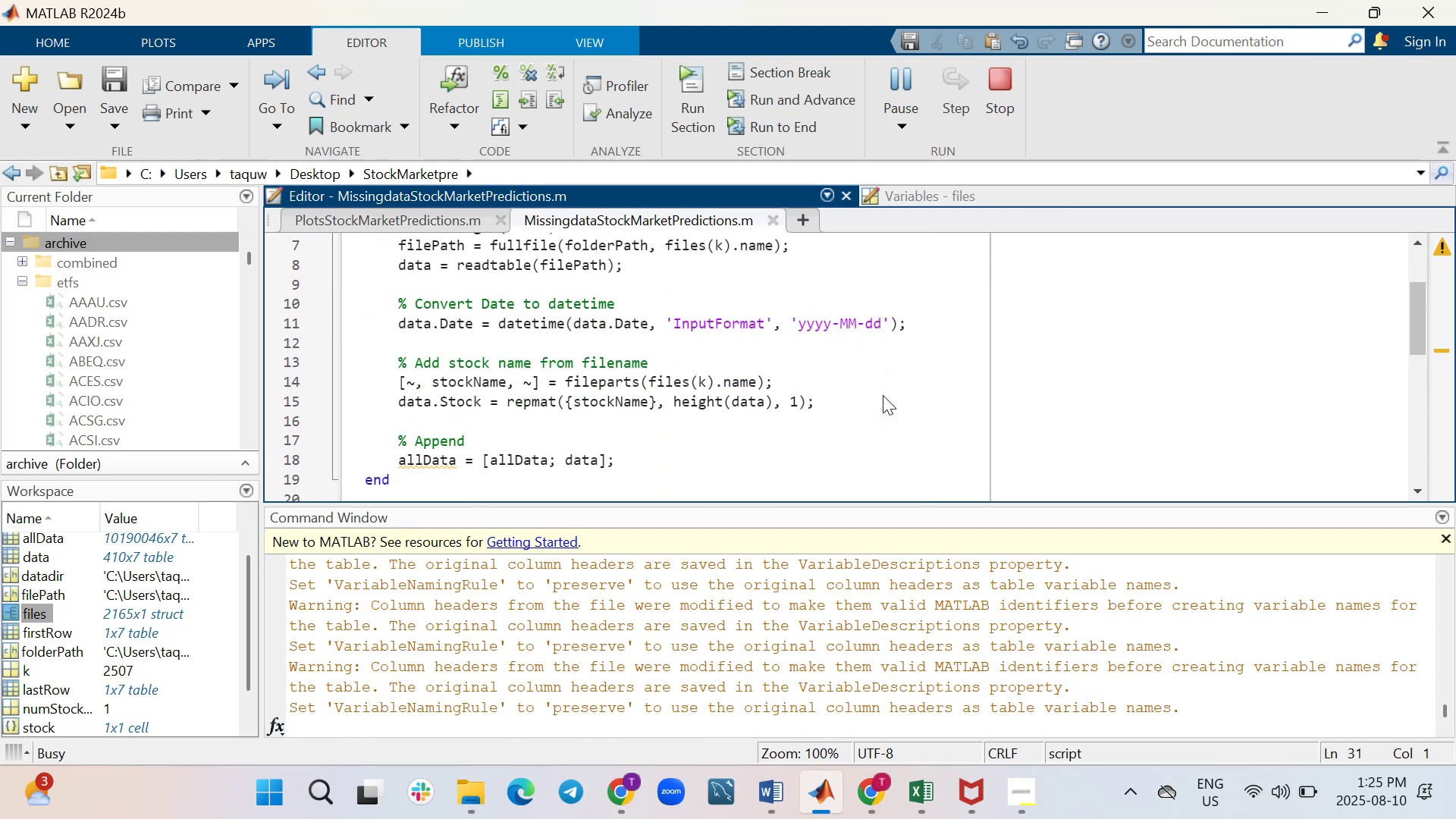 
scroll: coordinate [883, 395], scroll_direction: up, amount: 3.0
 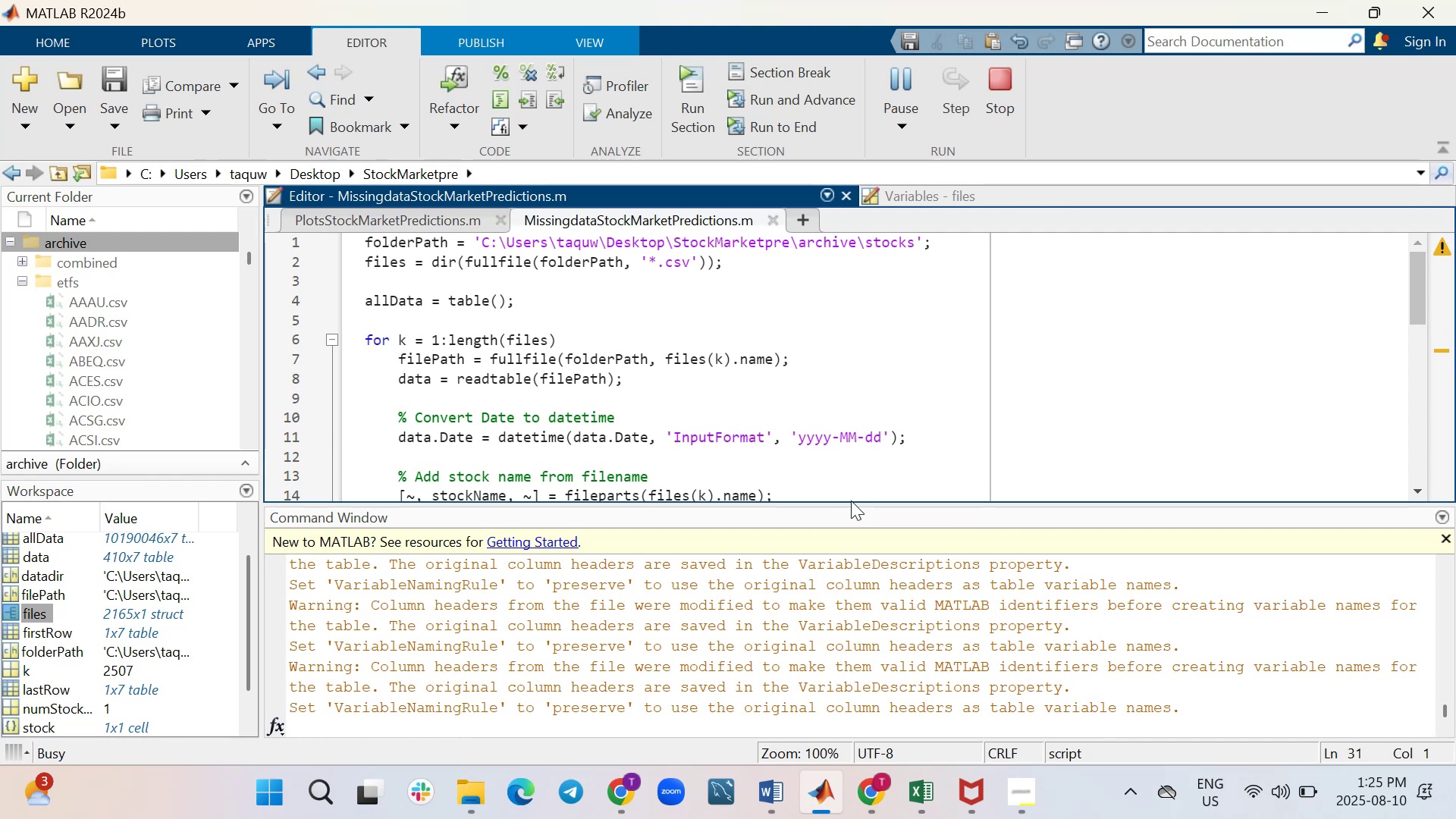 
left_click_drag(start_coordinate=[851, 504], to_coordinate=[846, 600])
 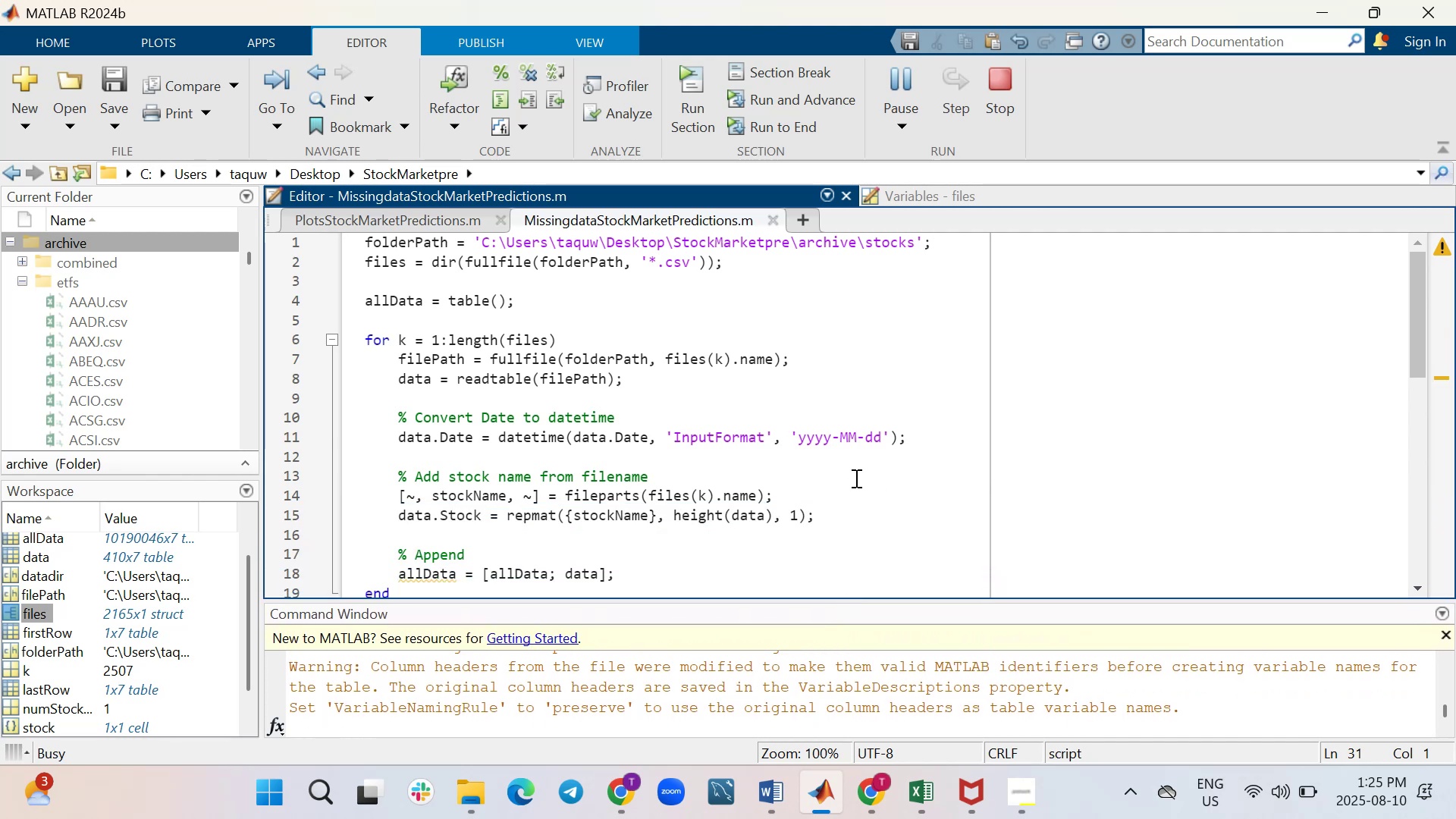 
scroll: coordinate [855, 475], scroll_direction: up, amount: 1.0
 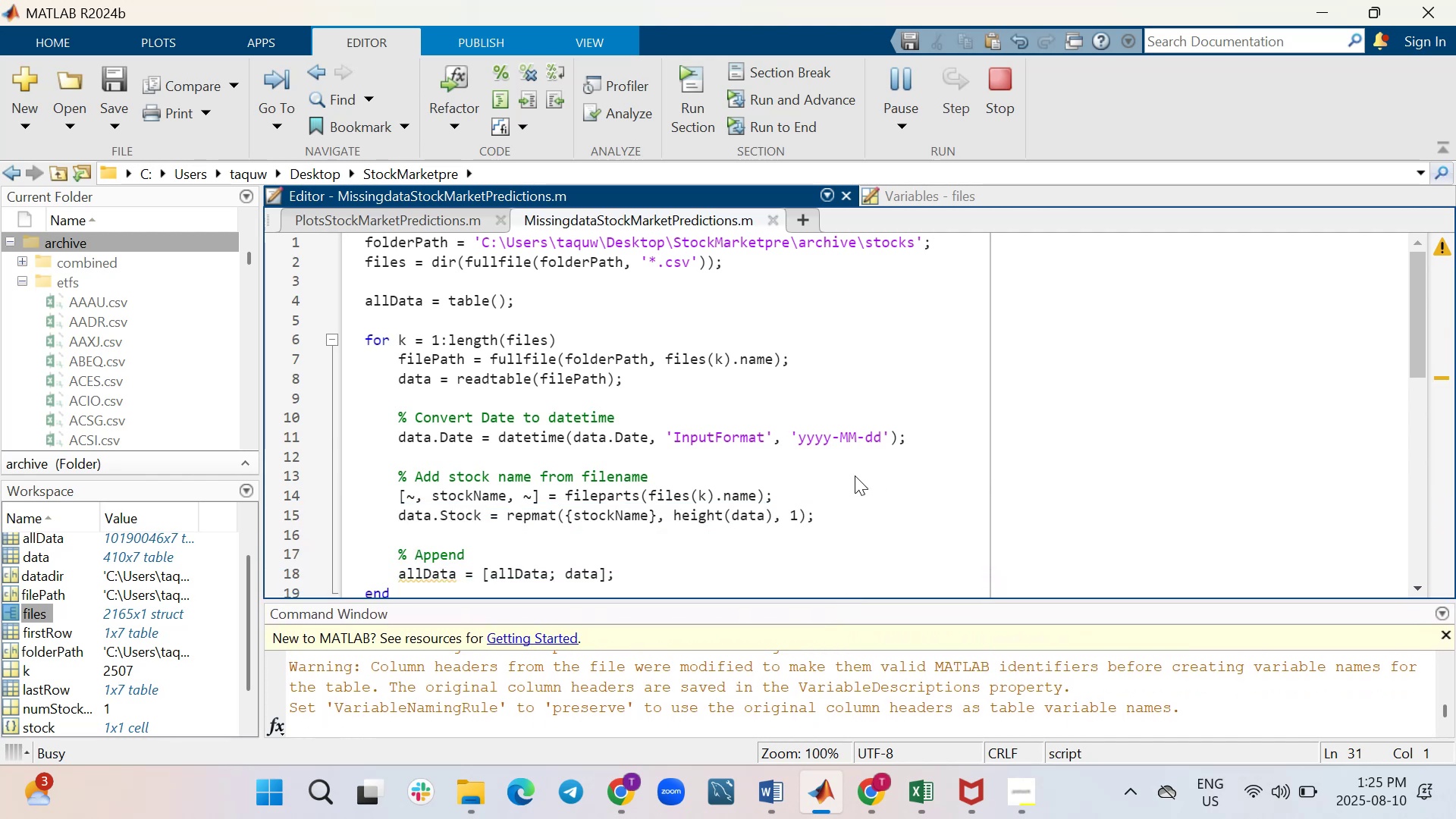 
scroll: coordinate [855, 475], scroll_direction: down, amount: 1.0
 